 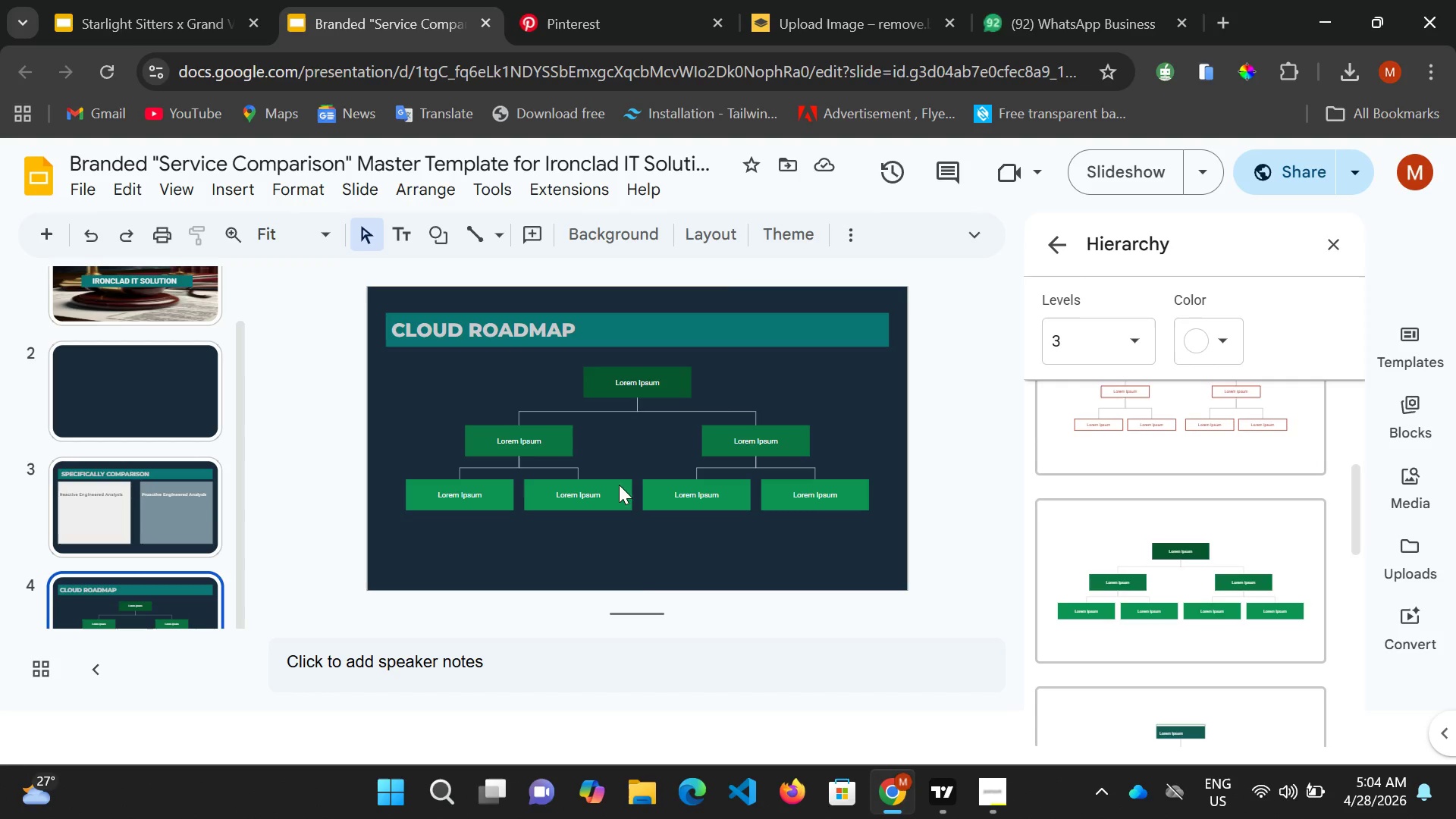 
scroll: coordinate [757, 622], scroll_direction: up, amount: 3.0
 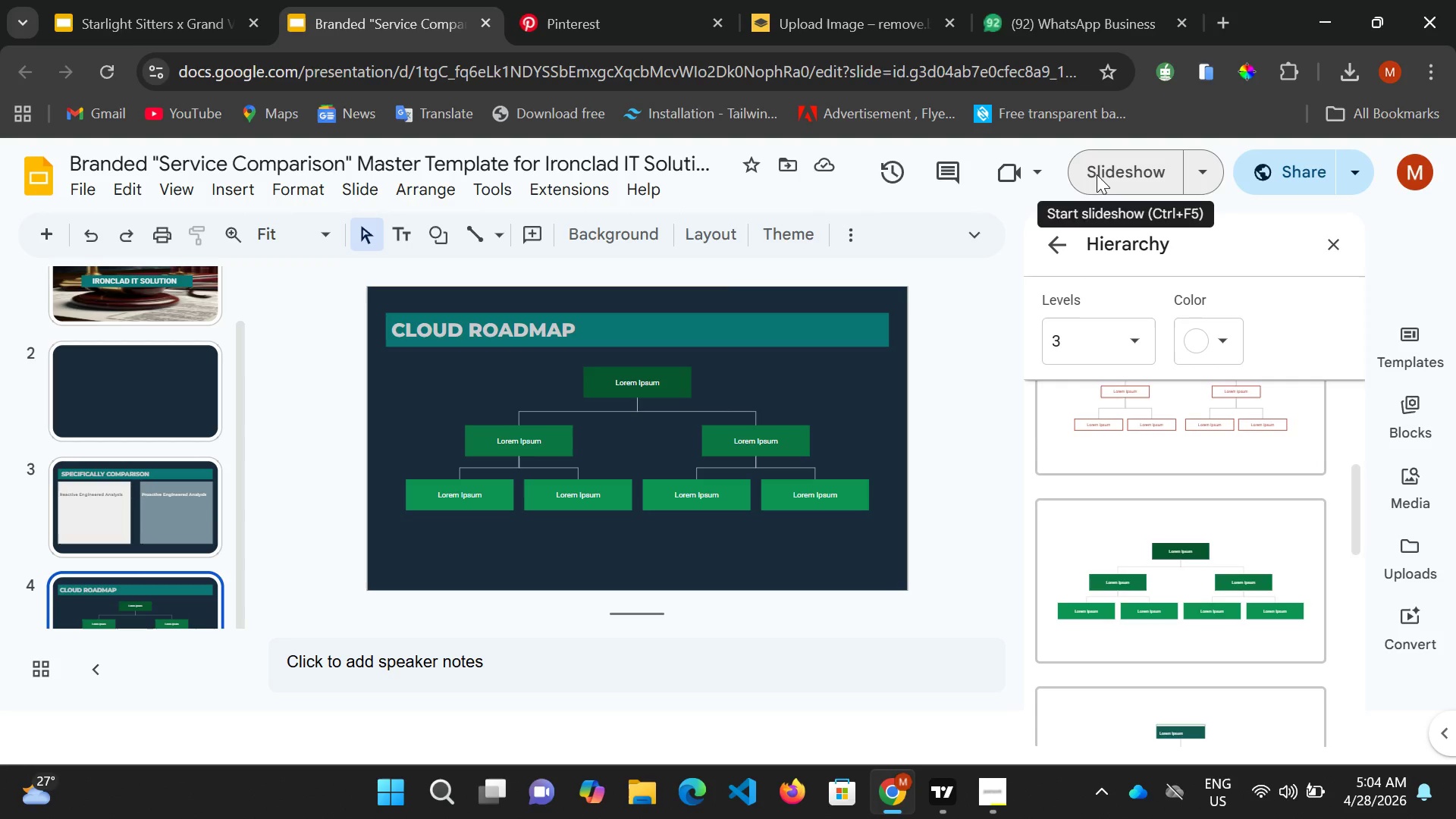 
left_click([1098, 174])
 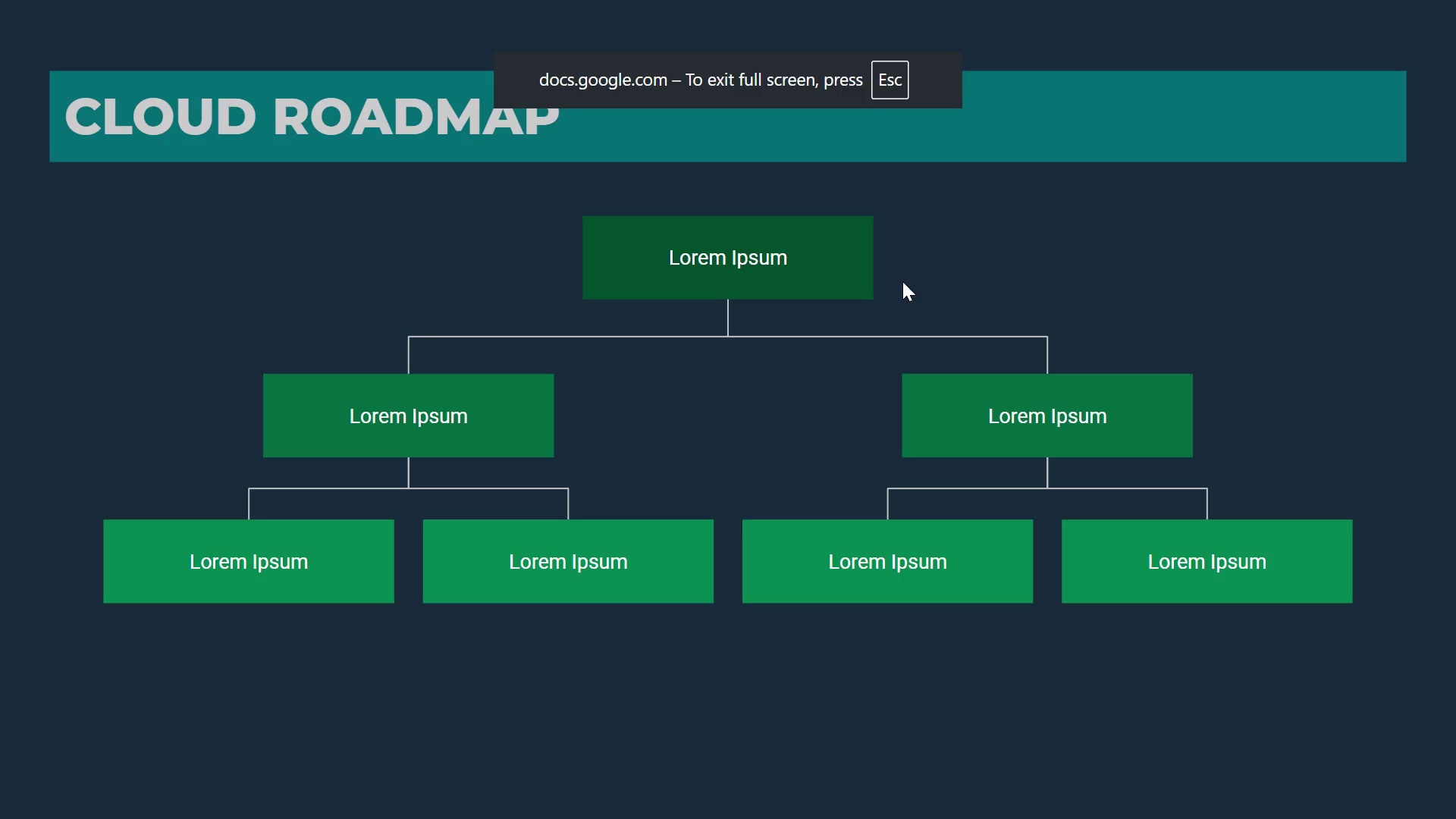 
key(ArrowLeft)
 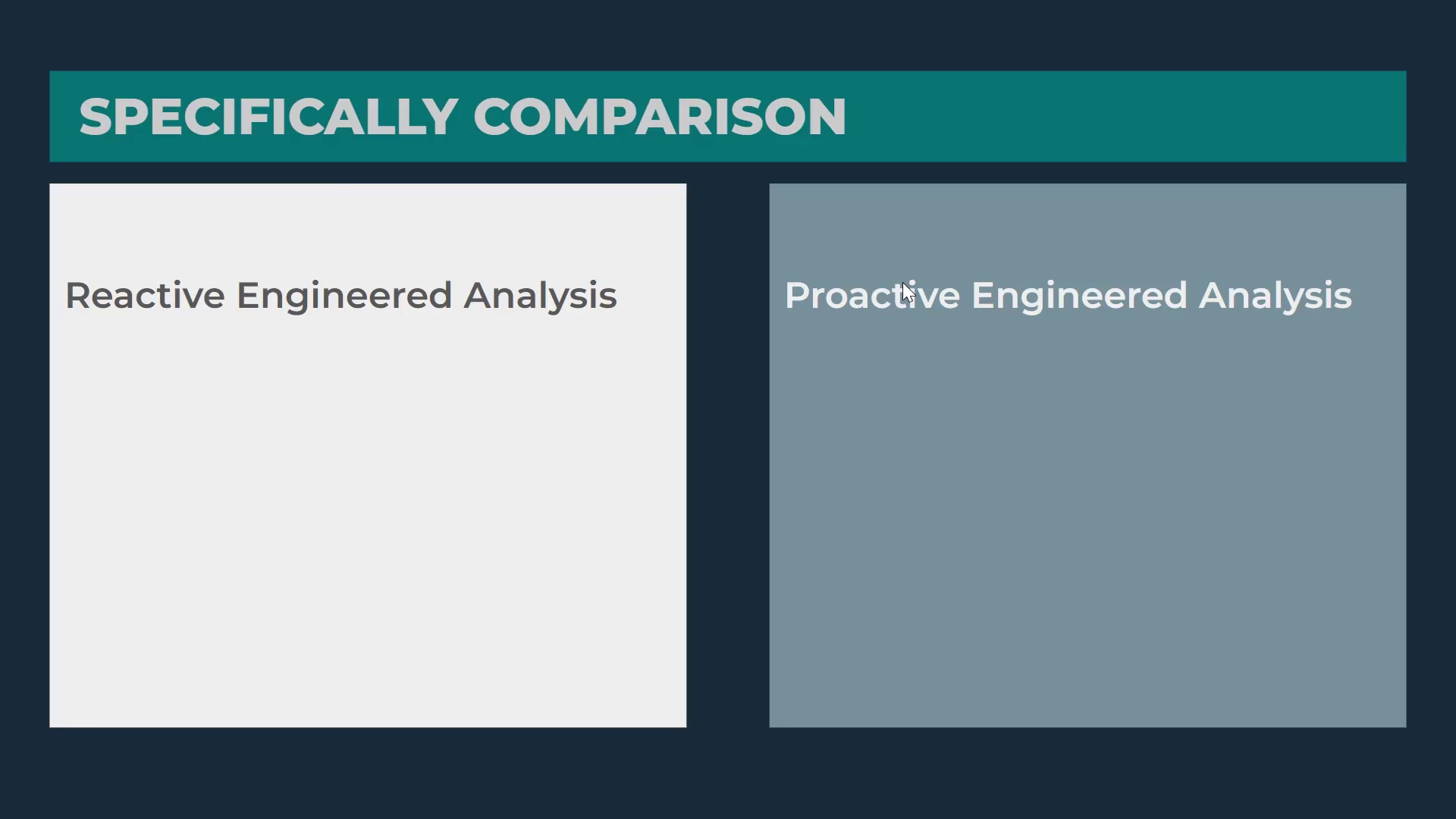 
key(ArrowLeft)
 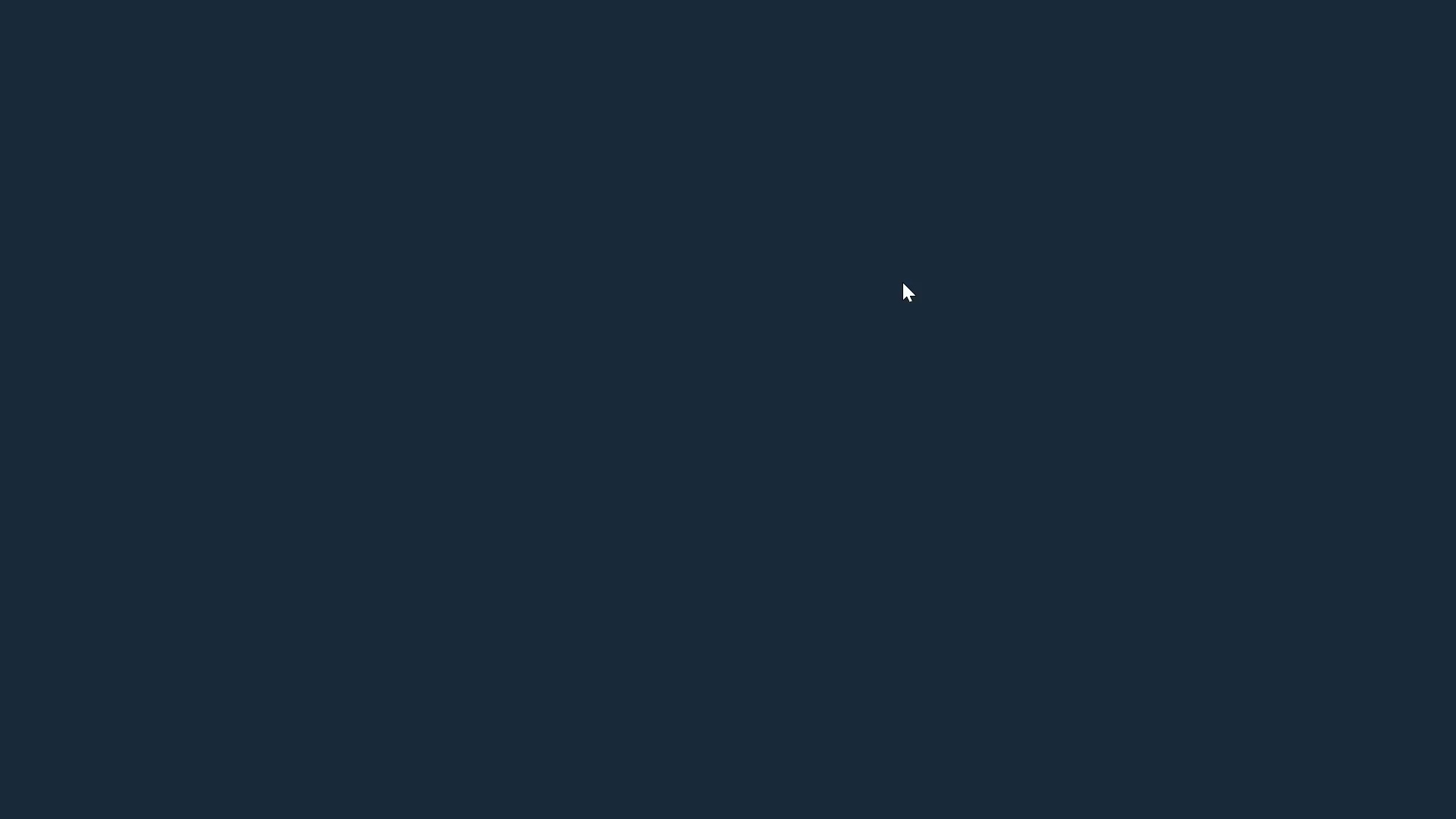 
key(ArrowLeft)
 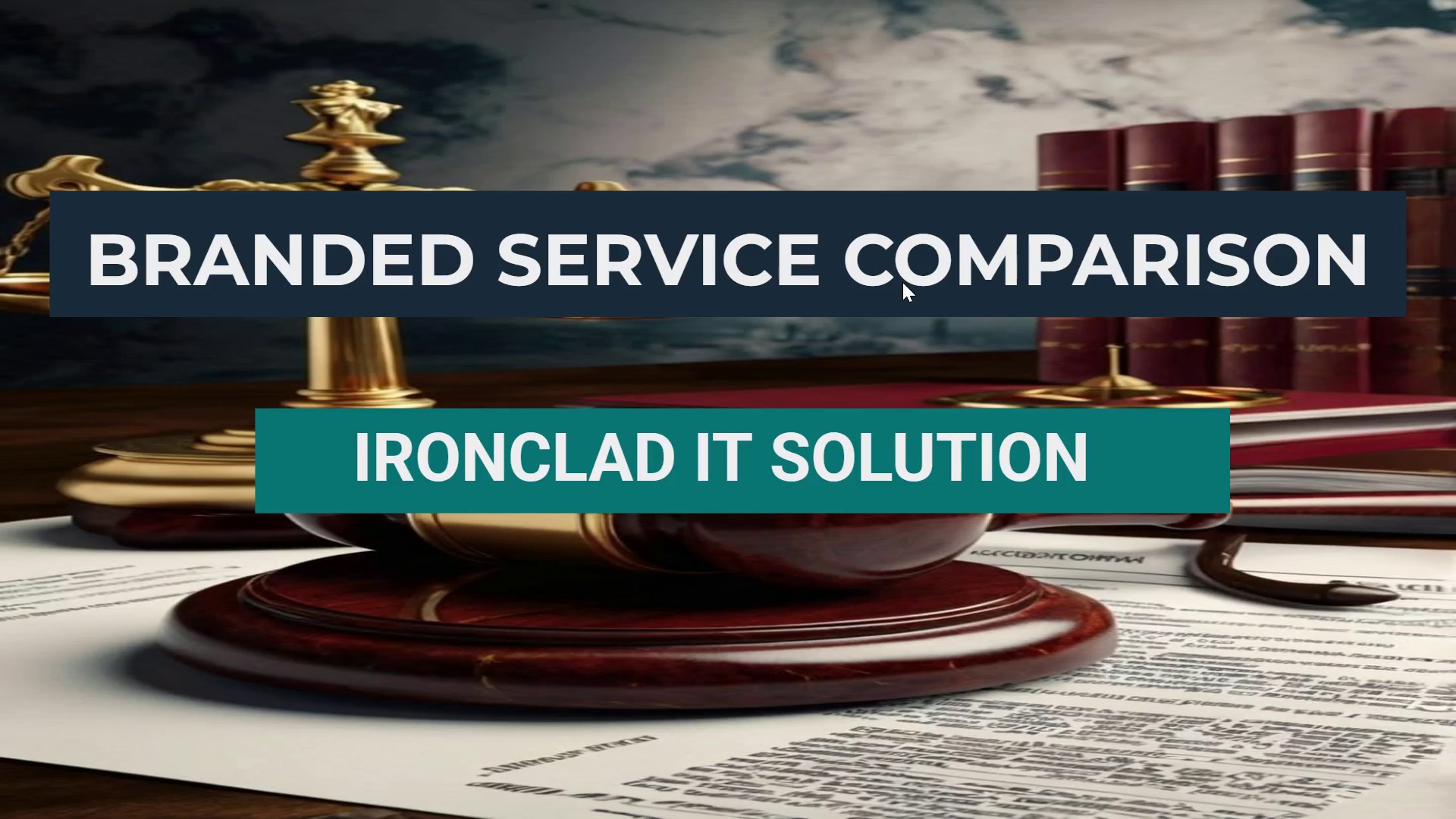 
key(ArrowRight)
 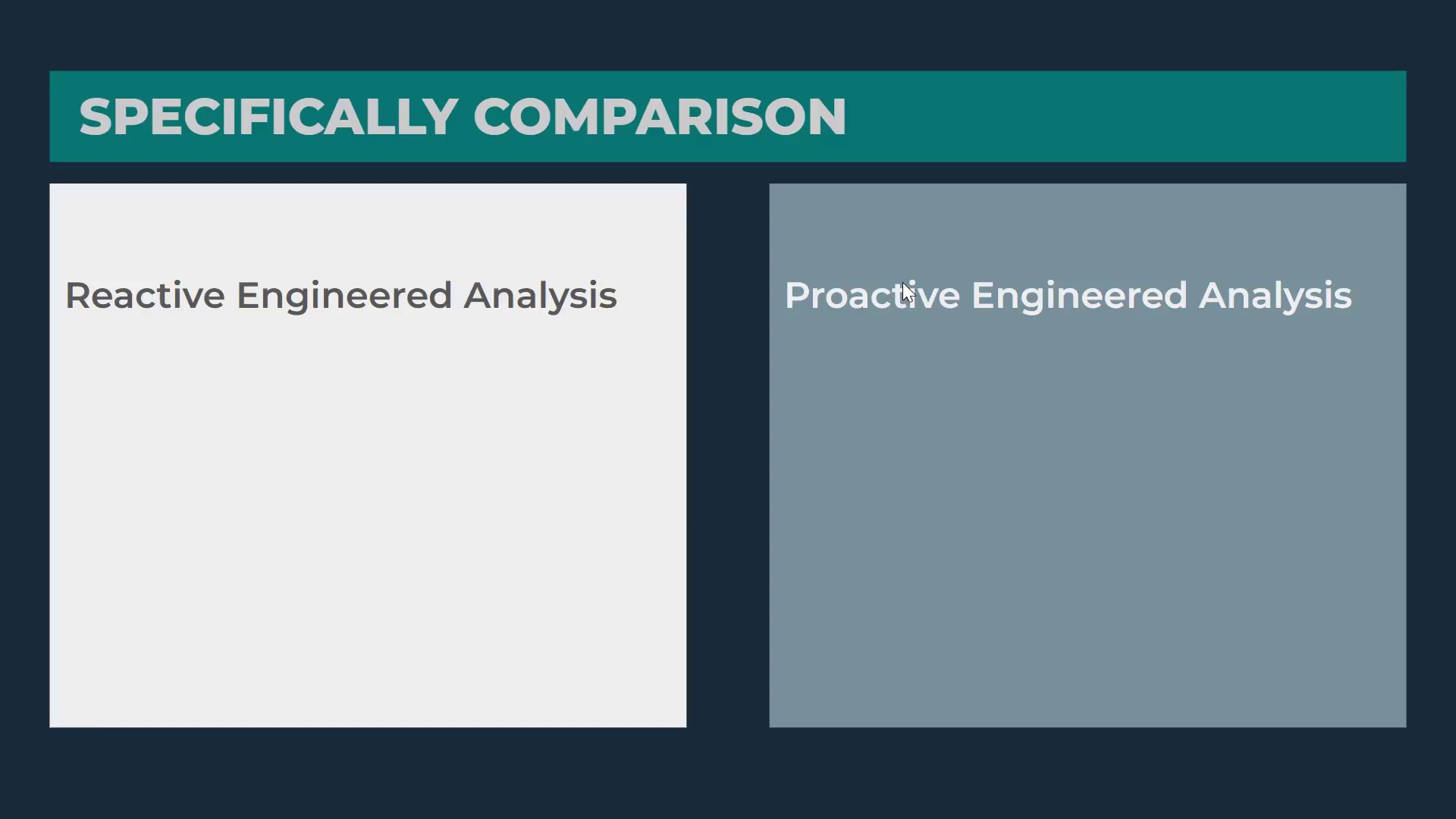 
key(ArrowRight)
 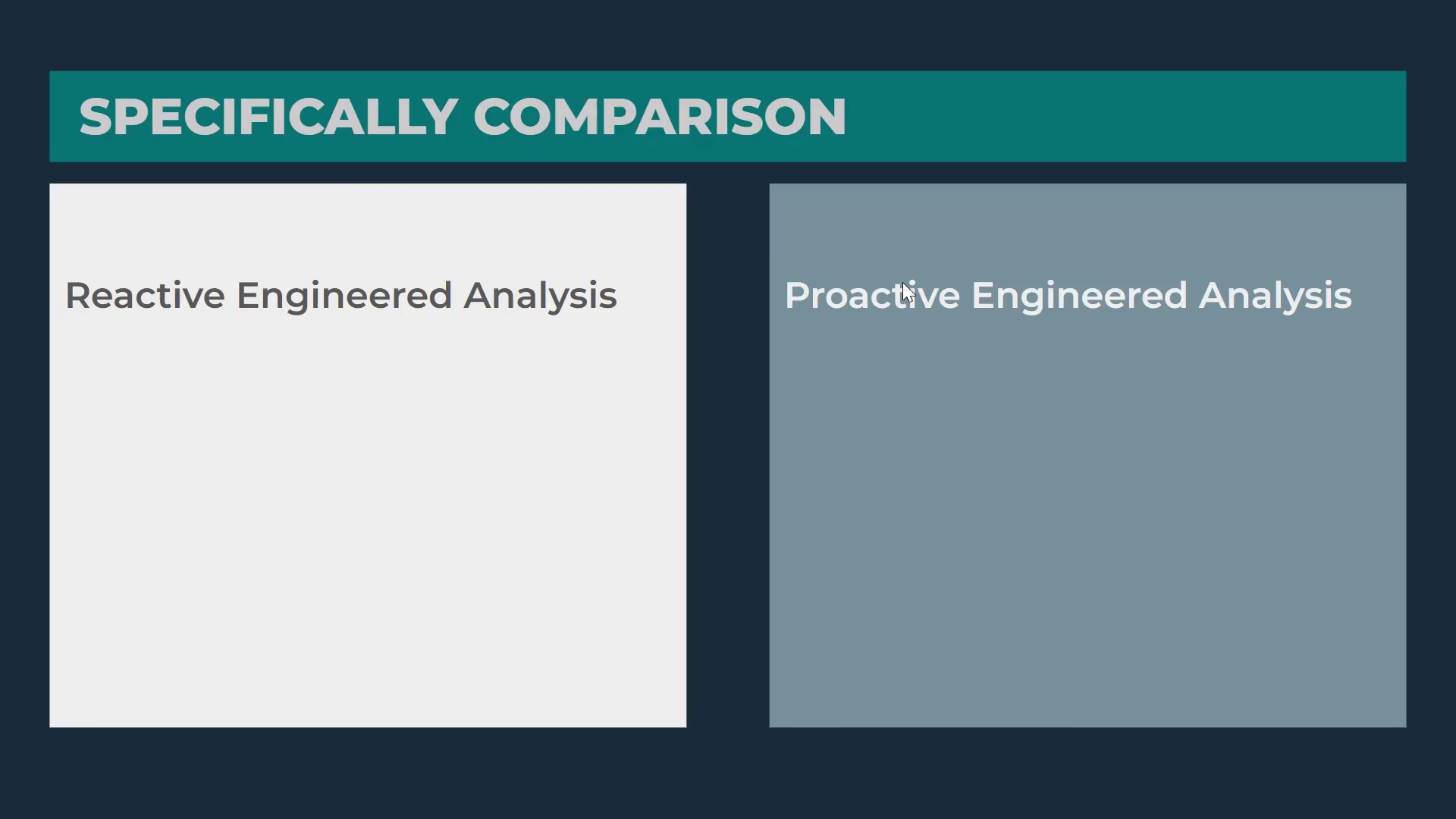 
key(ArrowRight)
 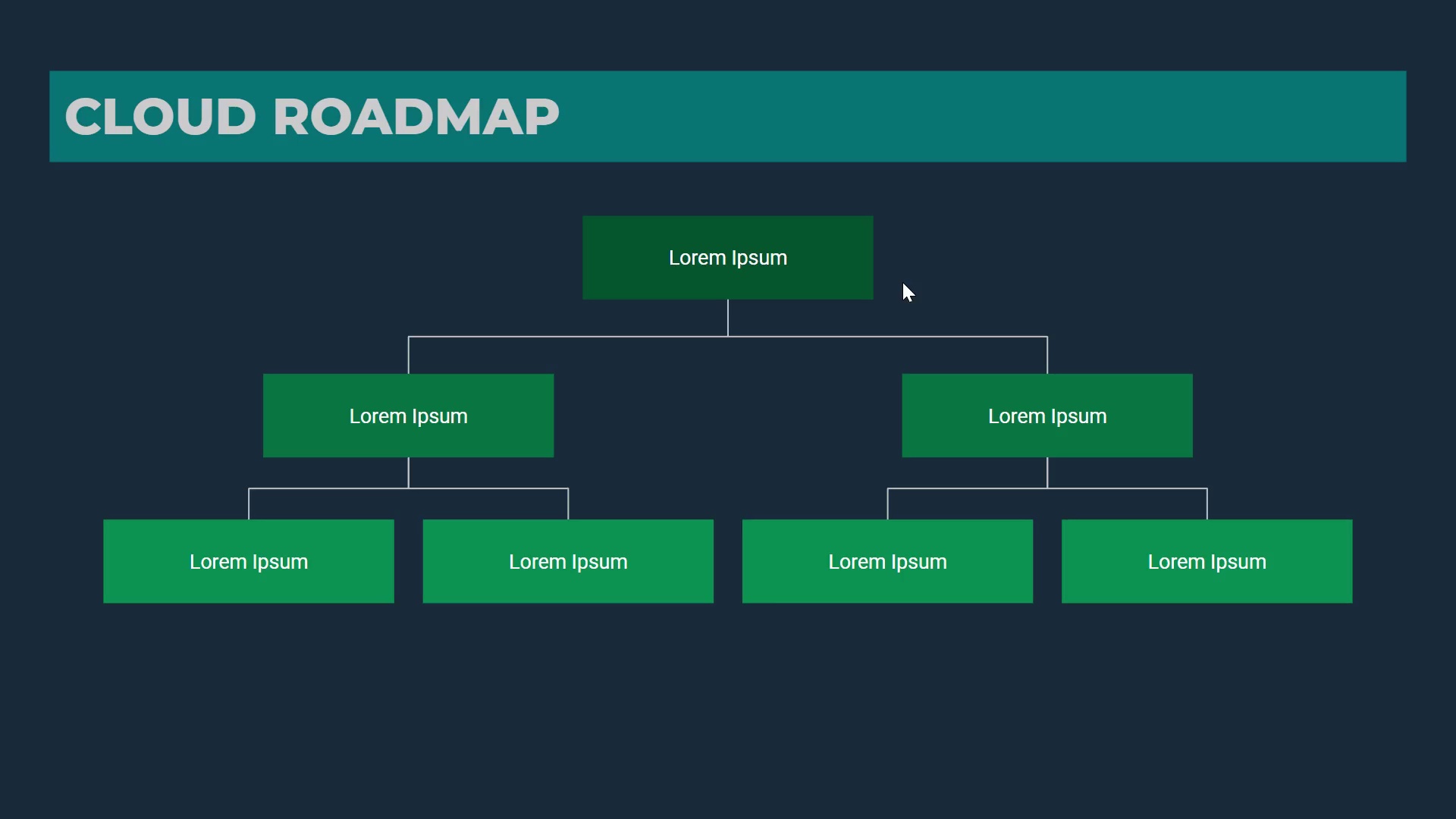 
key(ArrowRight)
 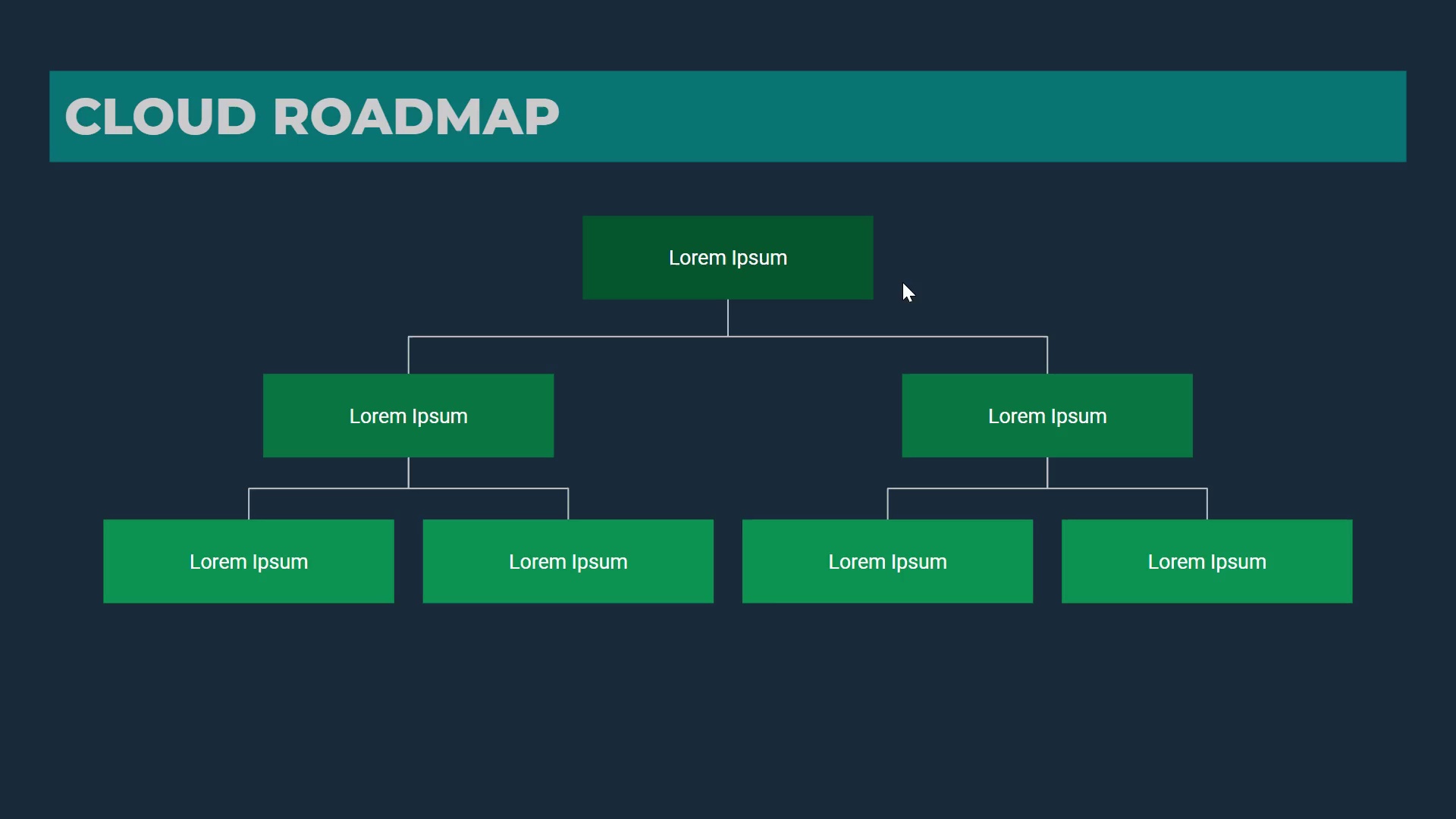 
key(ArrowLeft)
 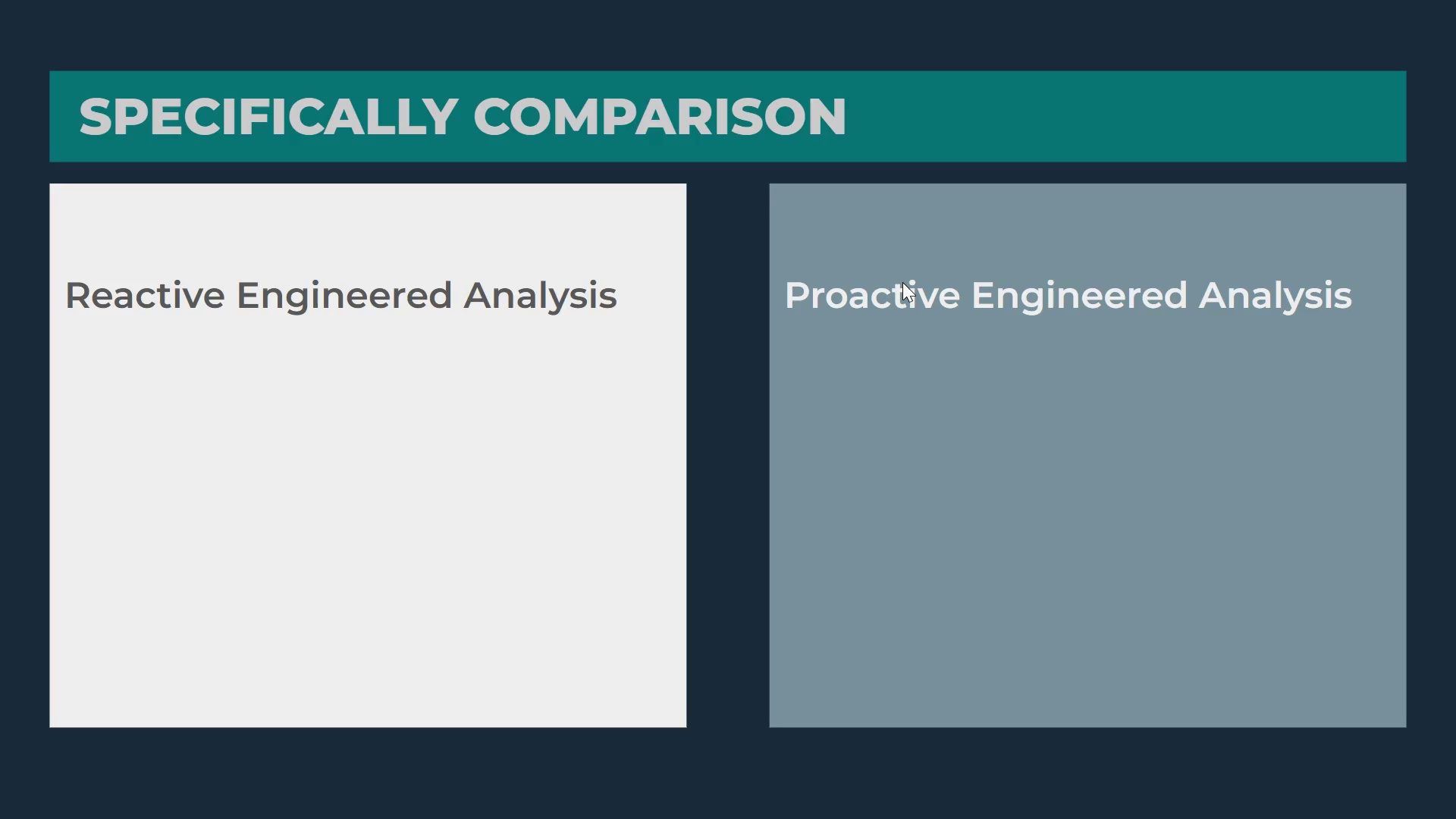 
key(ArrowLeft)
 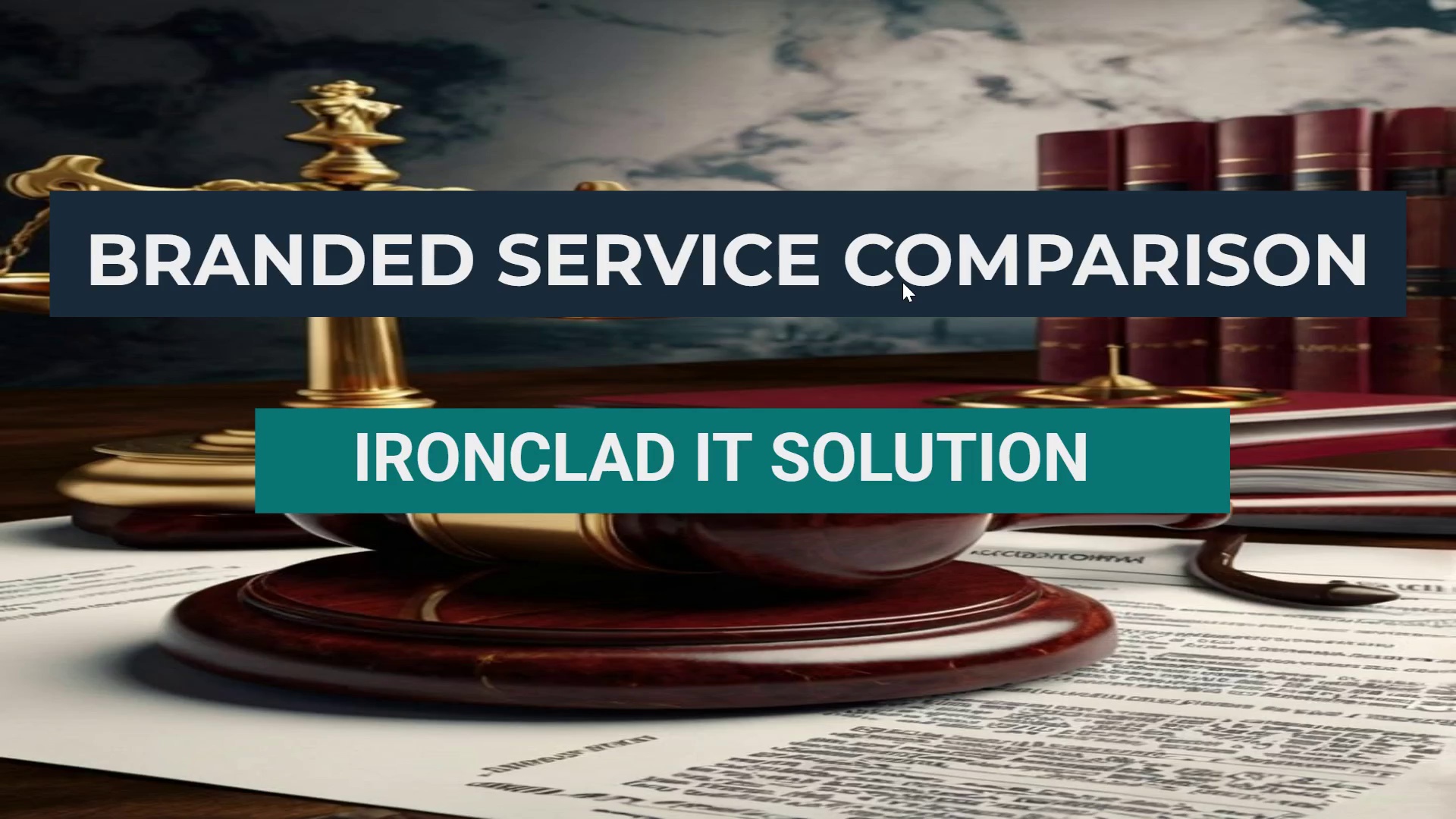 
key(ArrowLeft)
 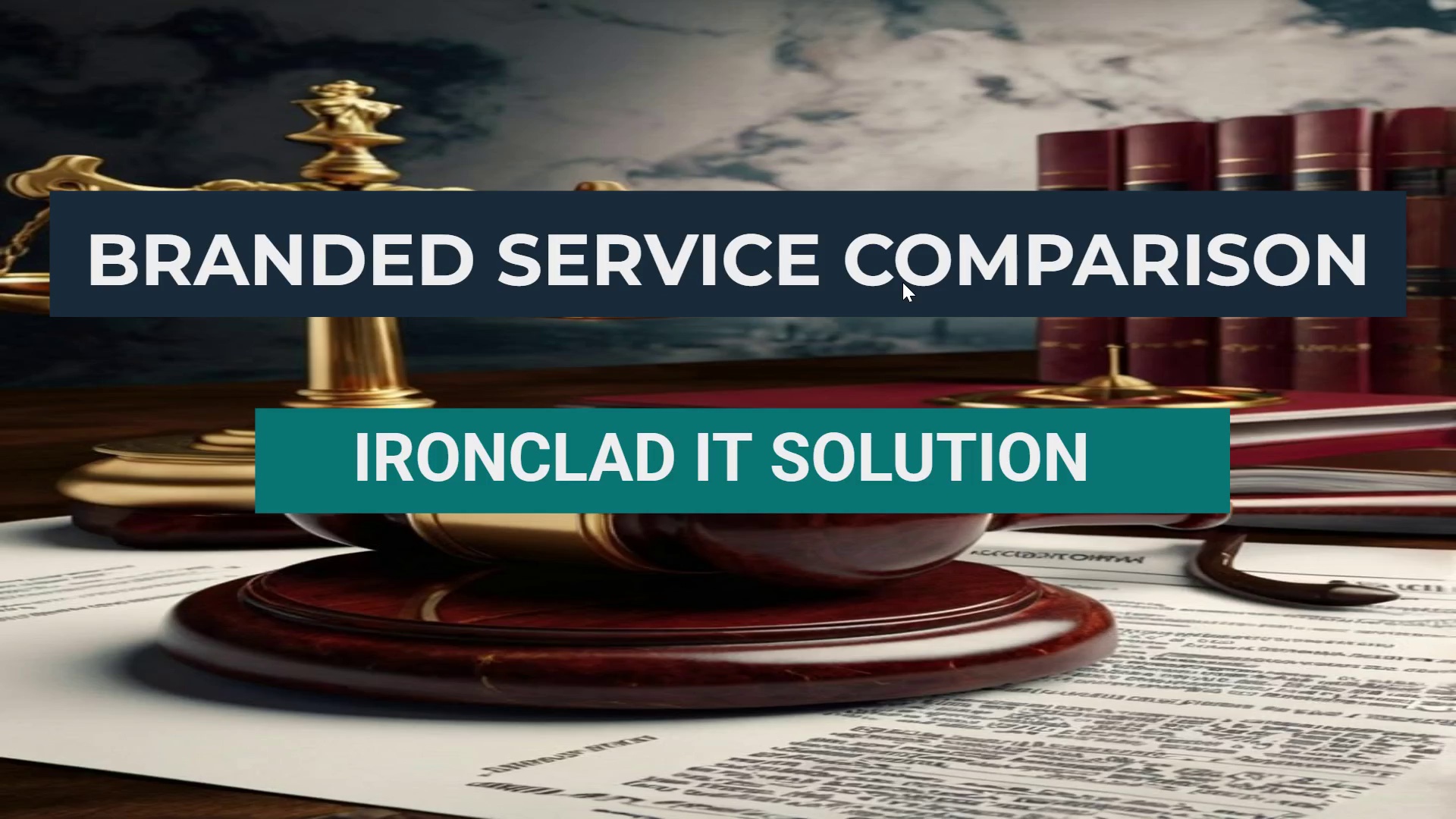 
key(ArrowLeft)
 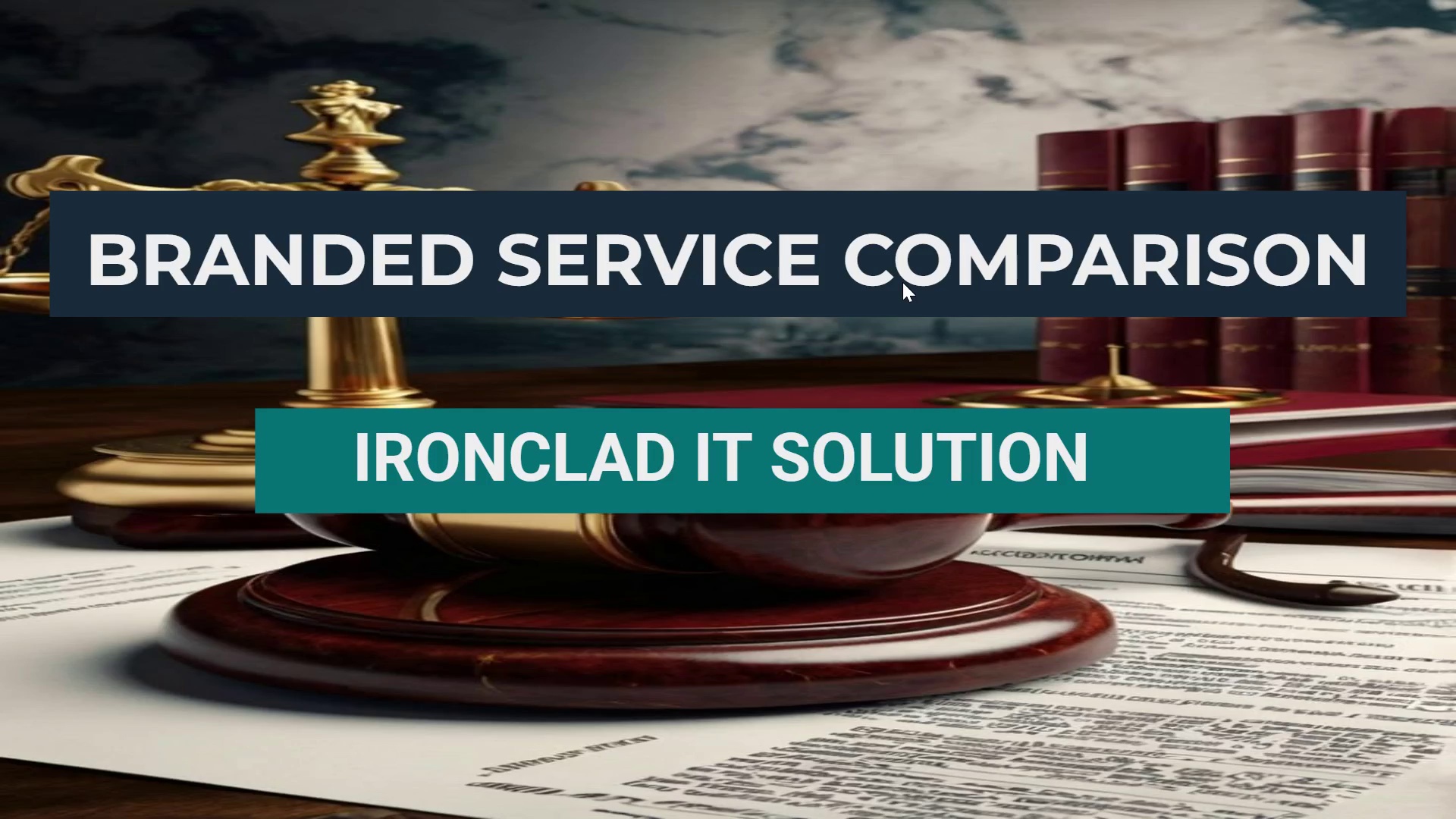 
wait(36.09)
 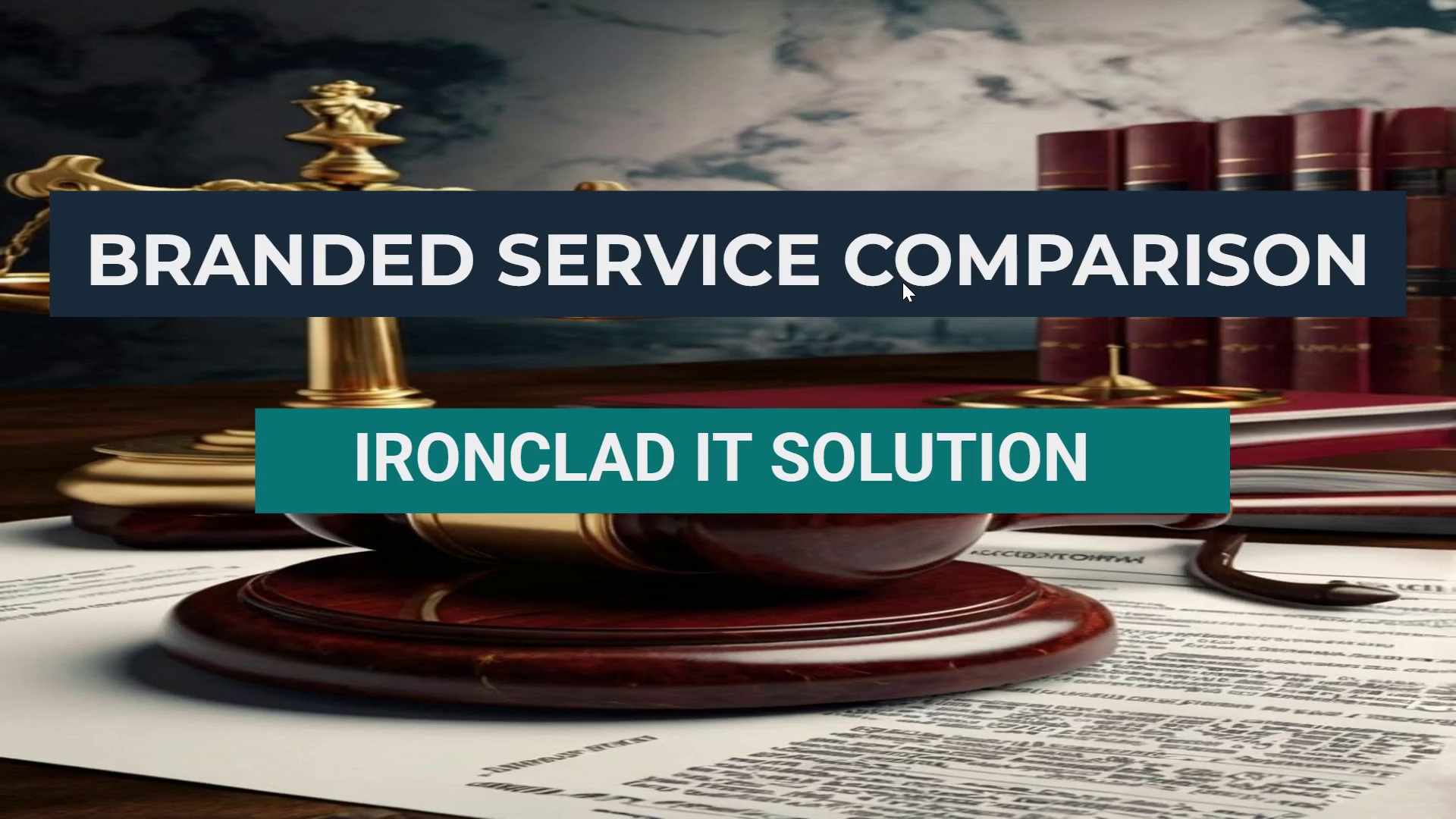 
key(ArrowRight)
 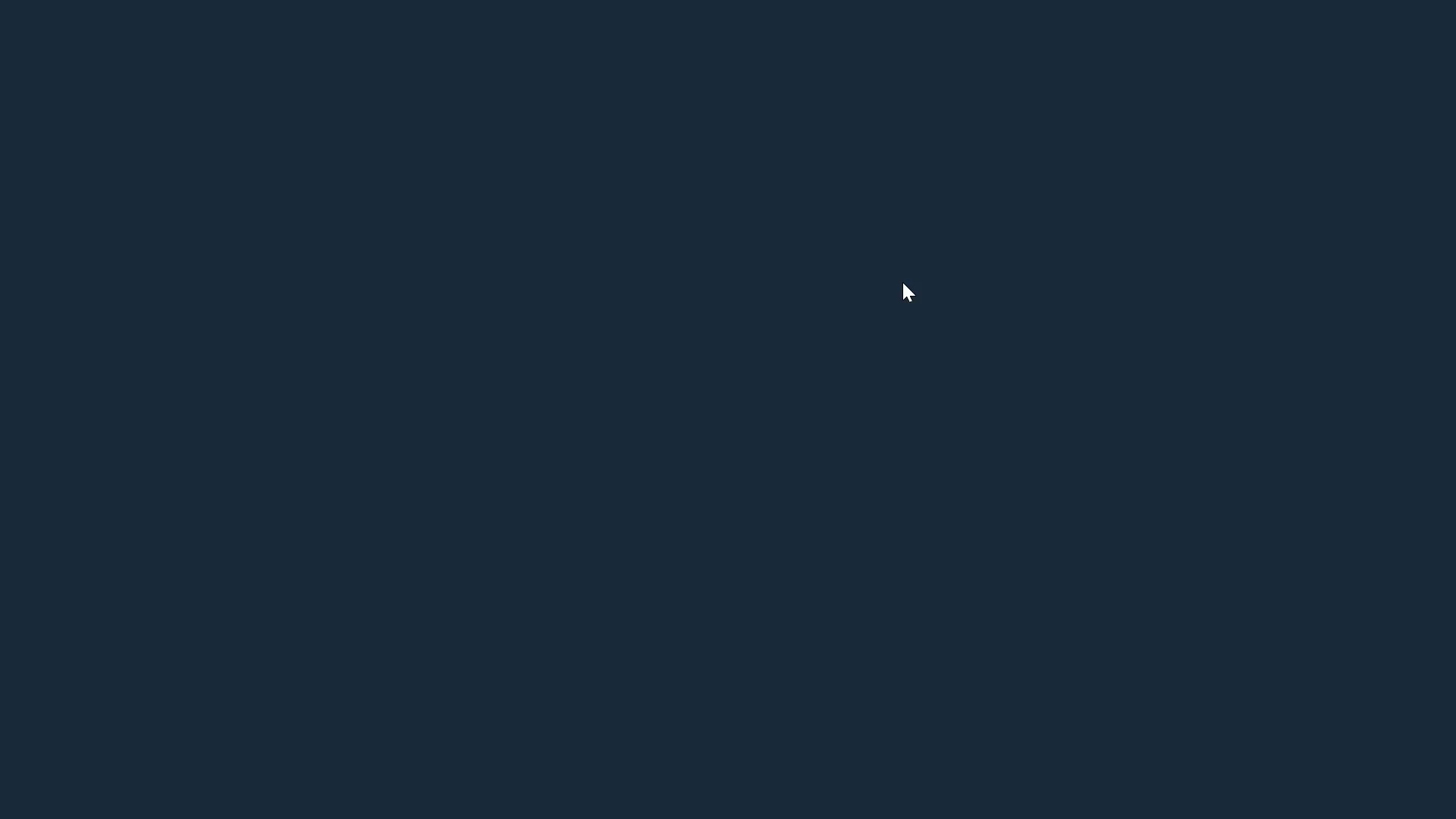 
wait(19.23)
 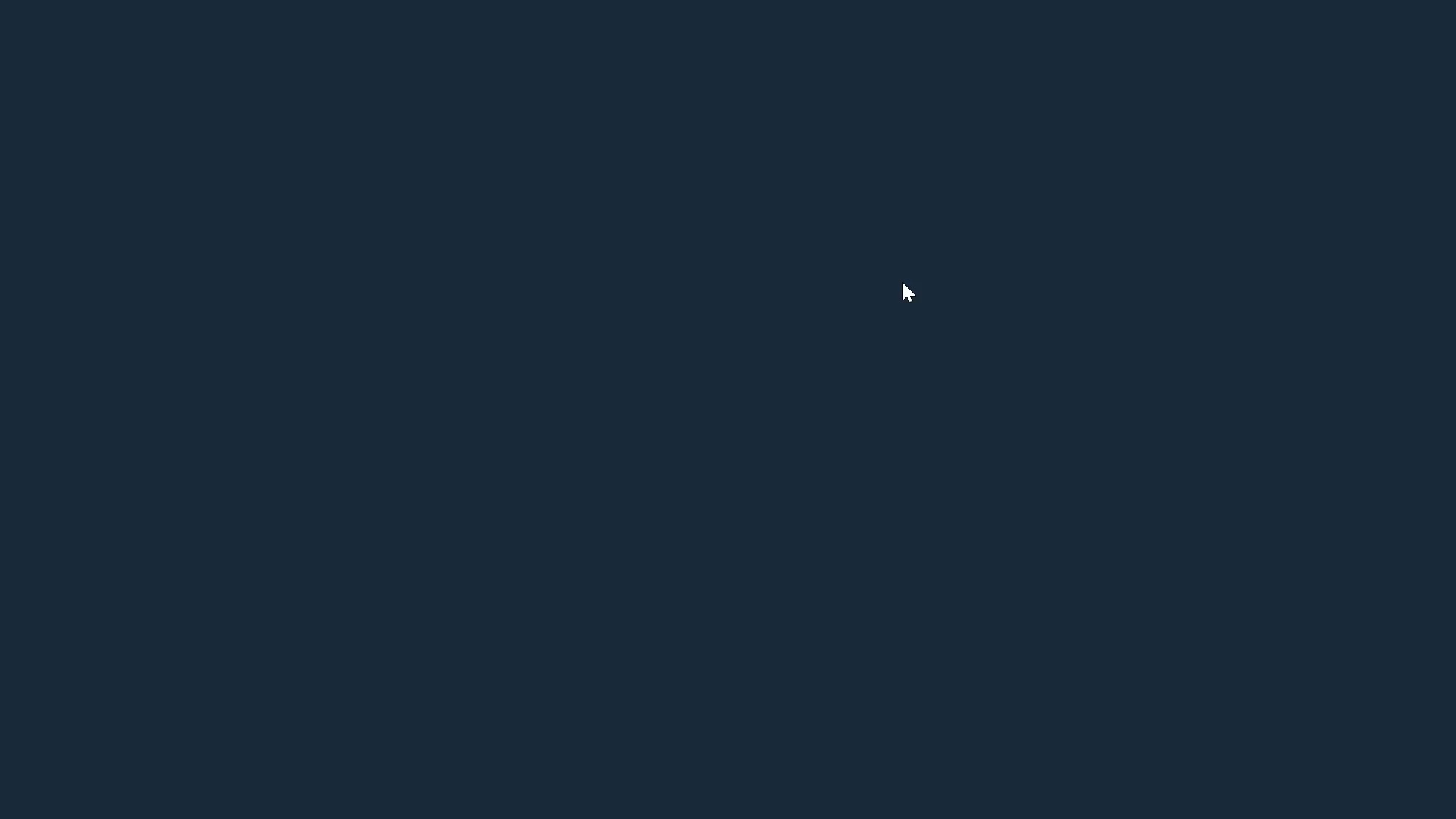 
key(ArrowRight)
 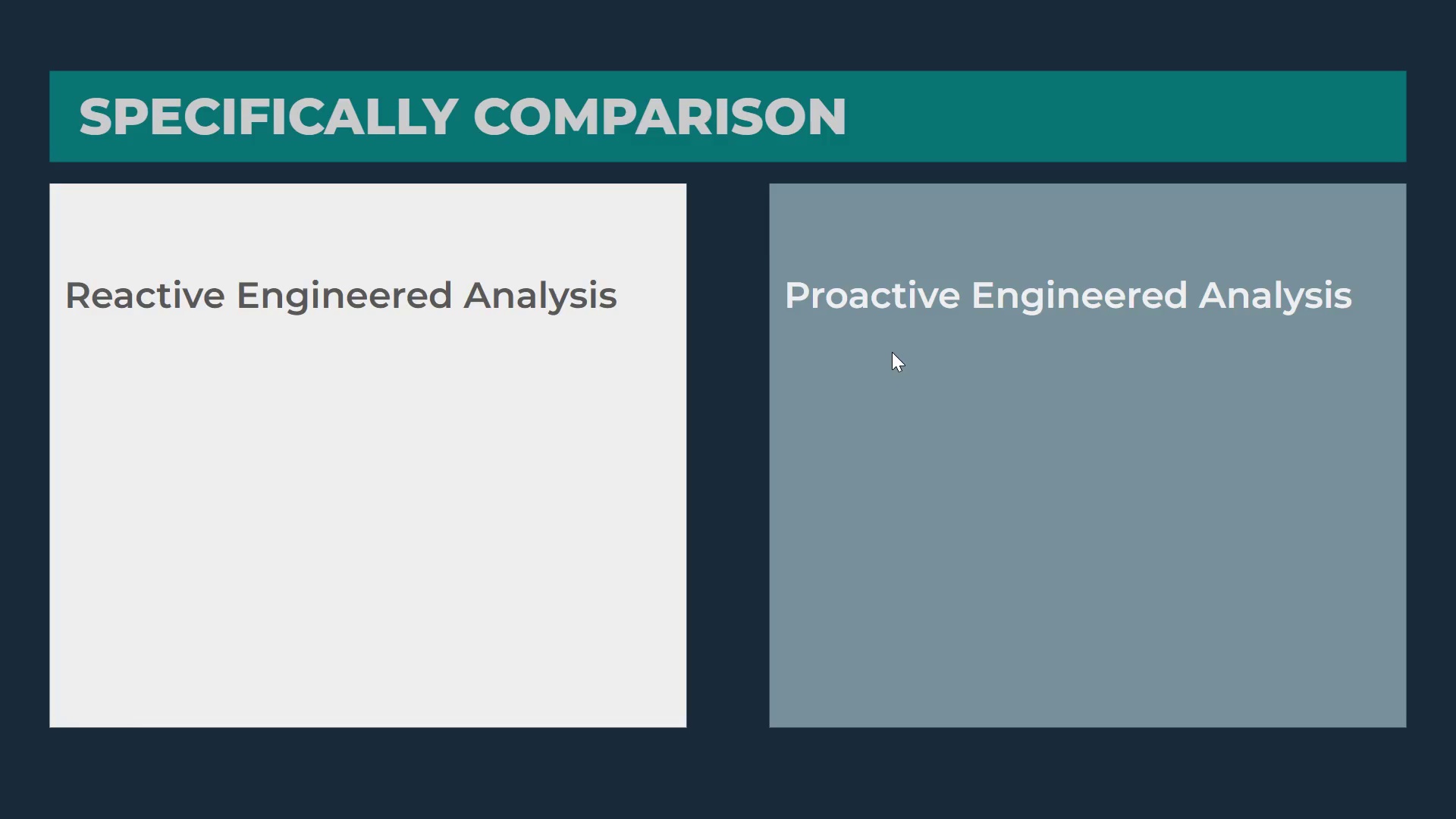 
hold_key(key=ArrowRight, duration=0.33)
 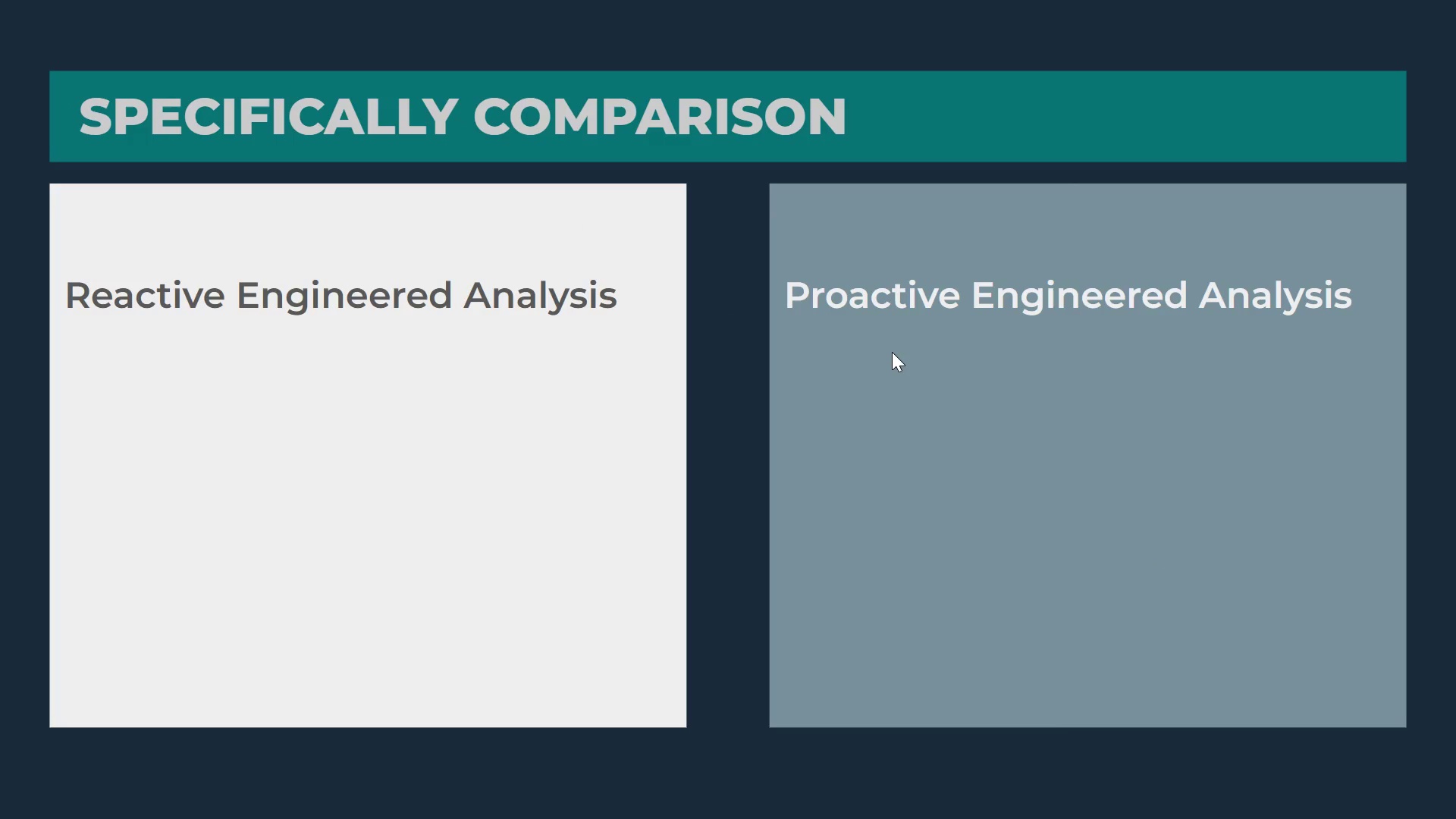 
key(ArrowLeft)
 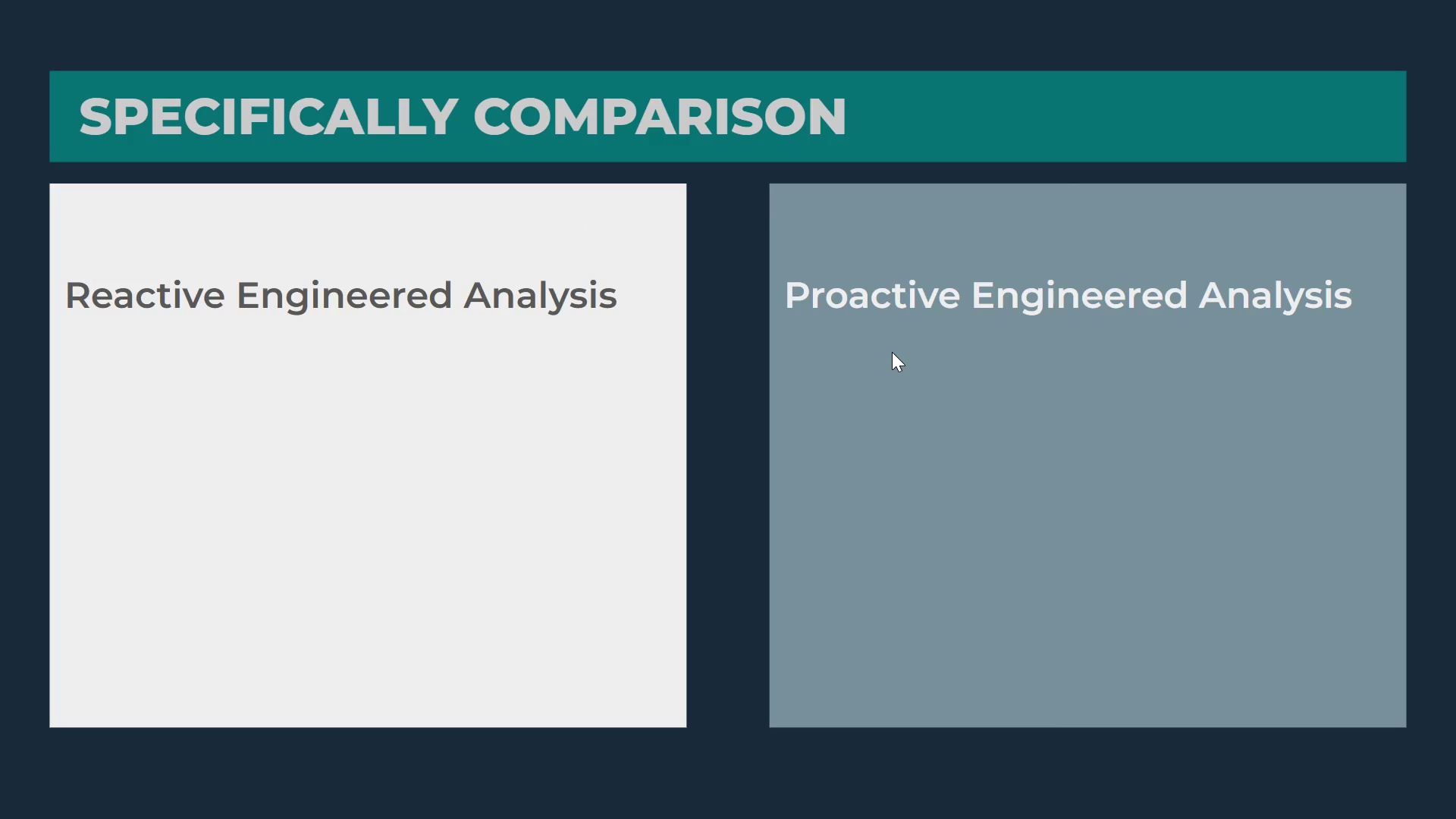 
key(ArrowRight)
 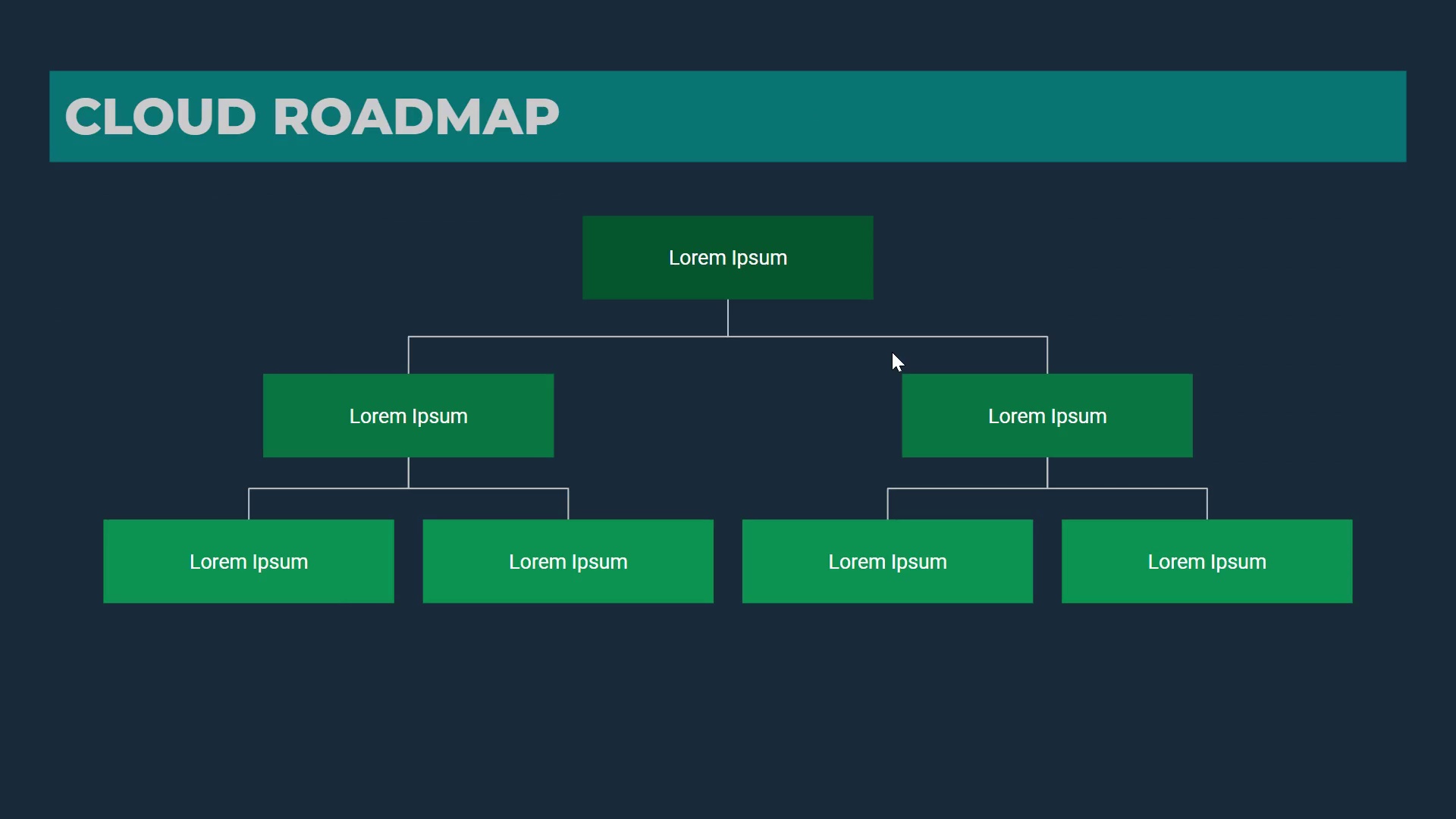 
wait(28.97)
 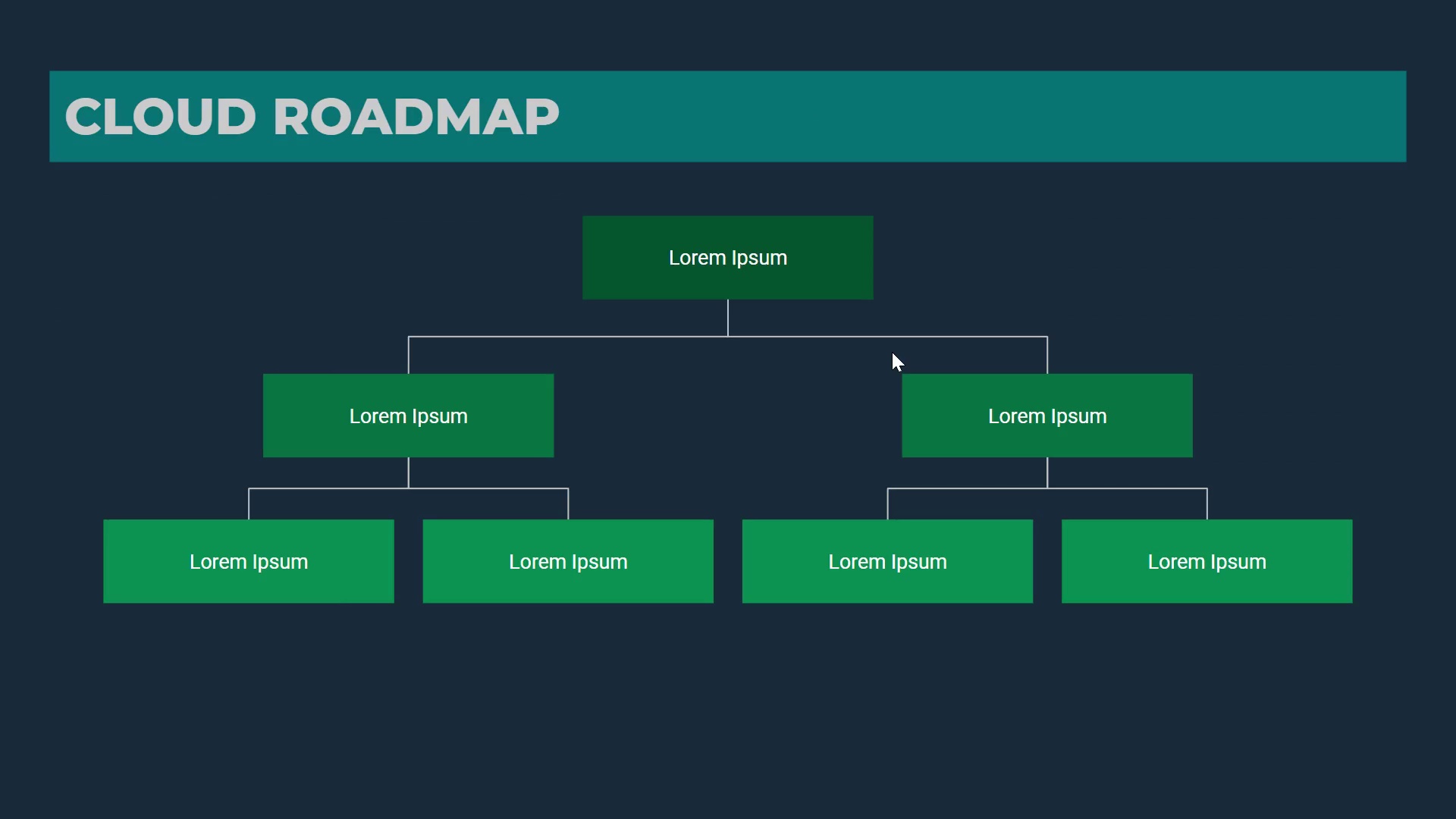 
key(ArrowRight)
 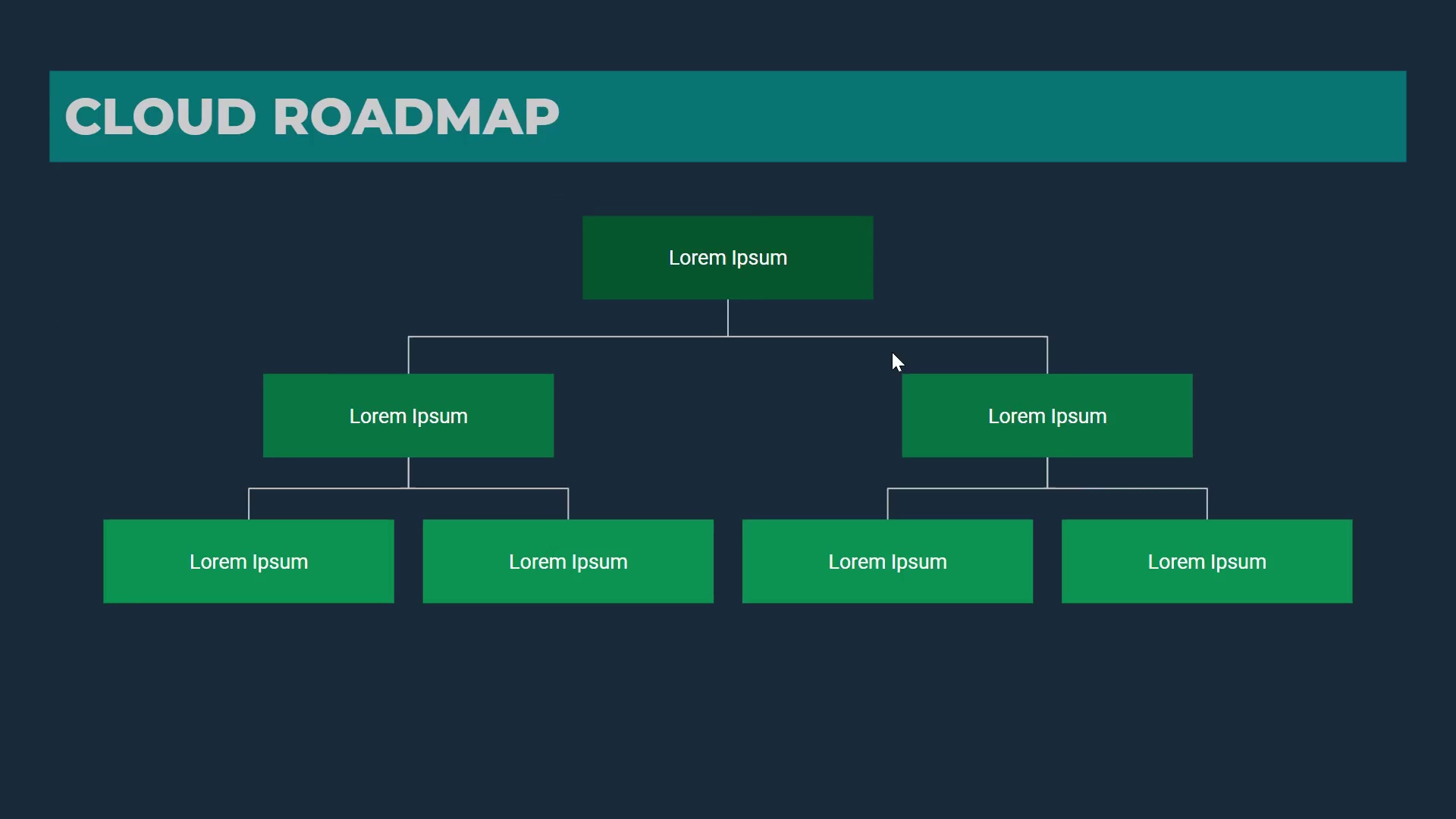 
key(ArrowLeft)
 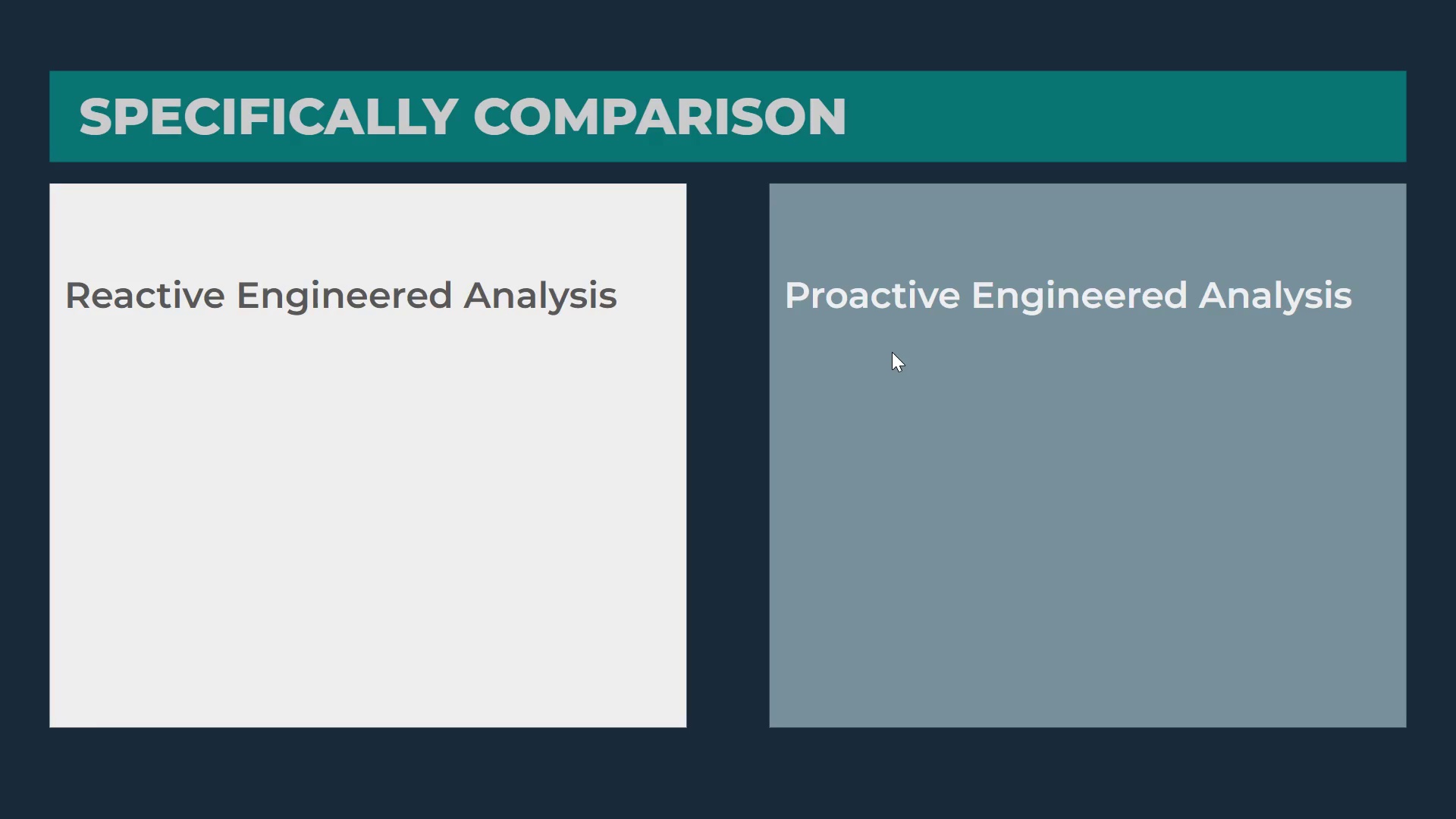 
key(ArrowLeft)
 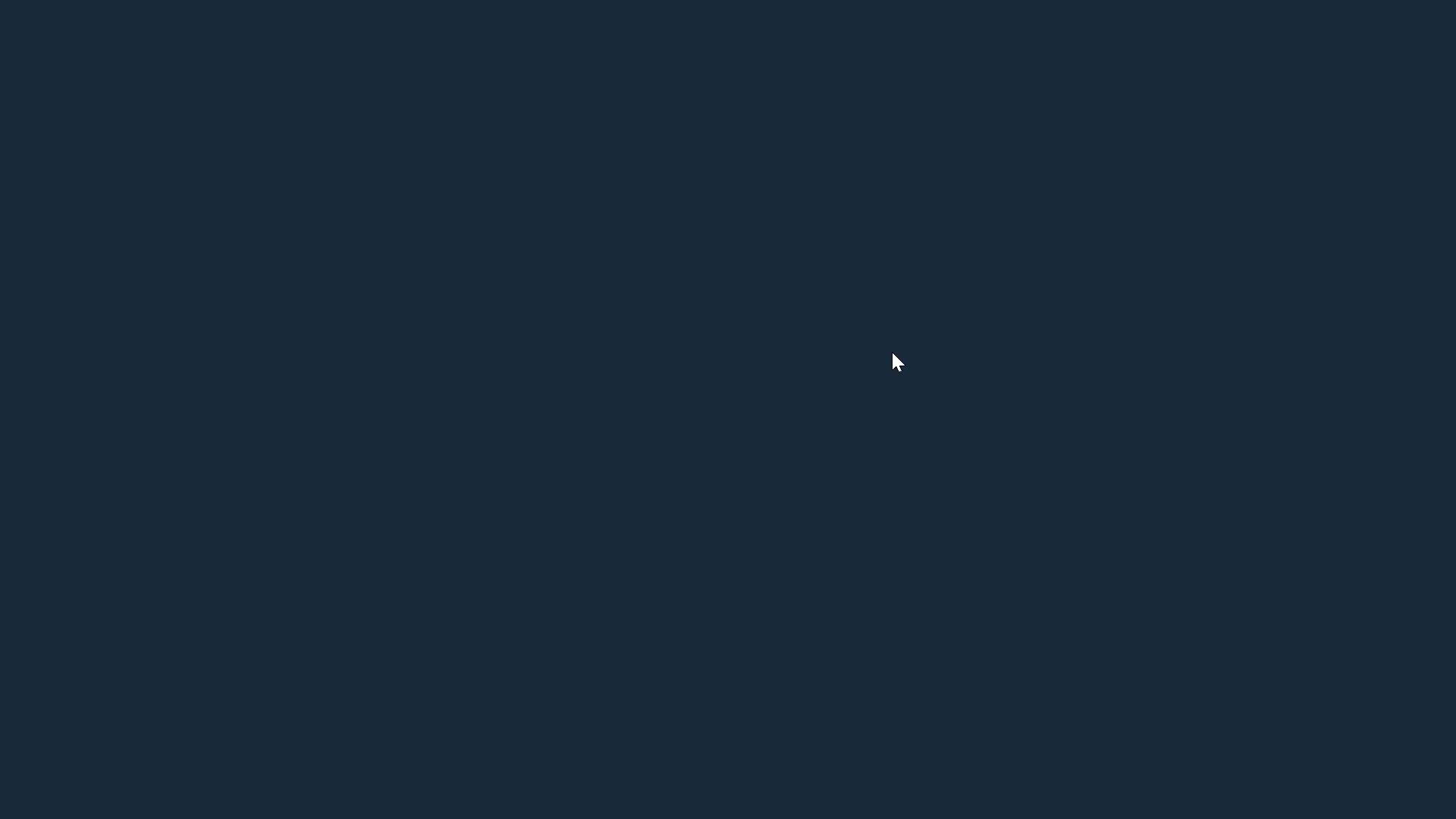 
key(ArrowLeft)
 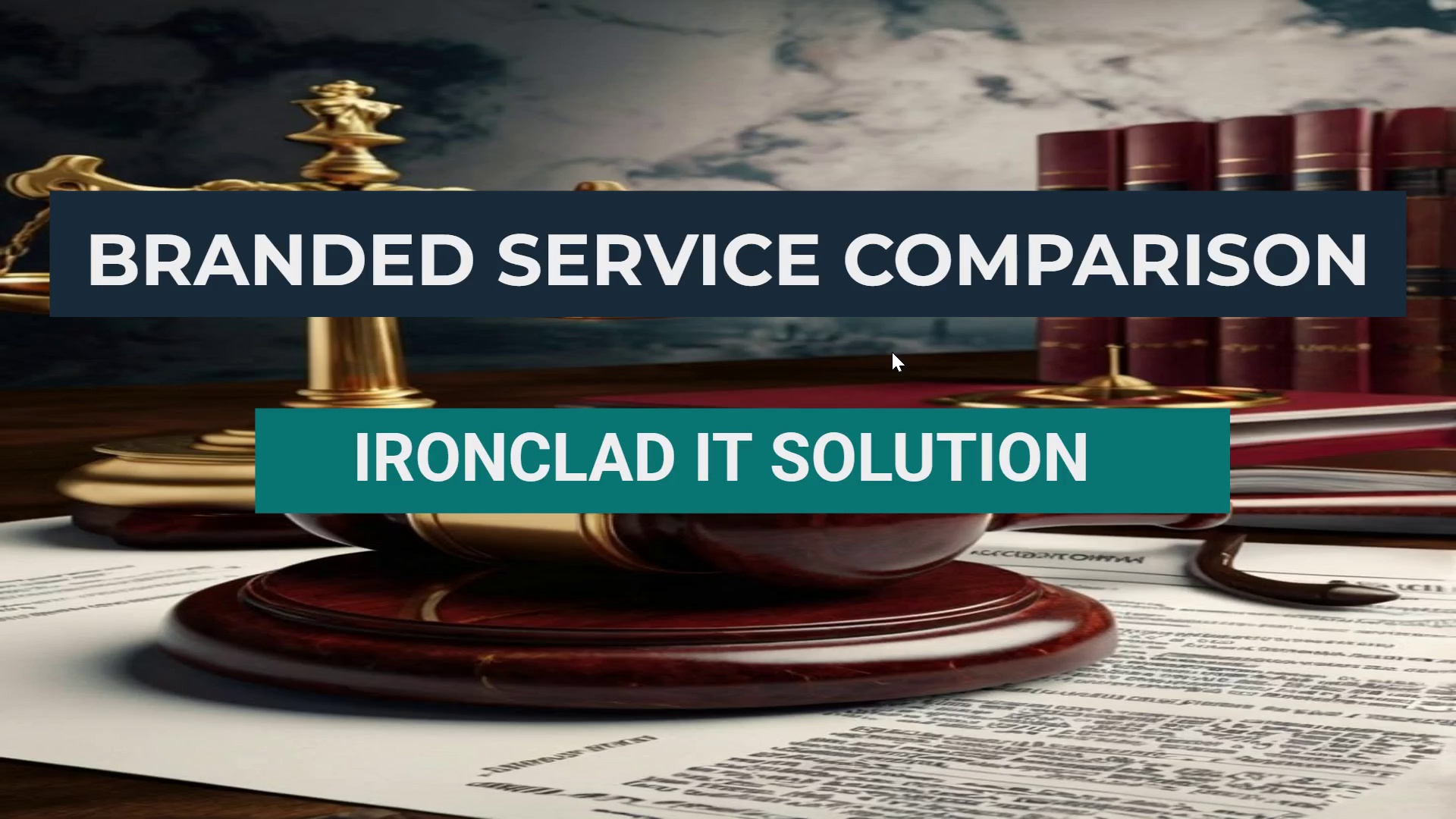 
wait(17.95)
 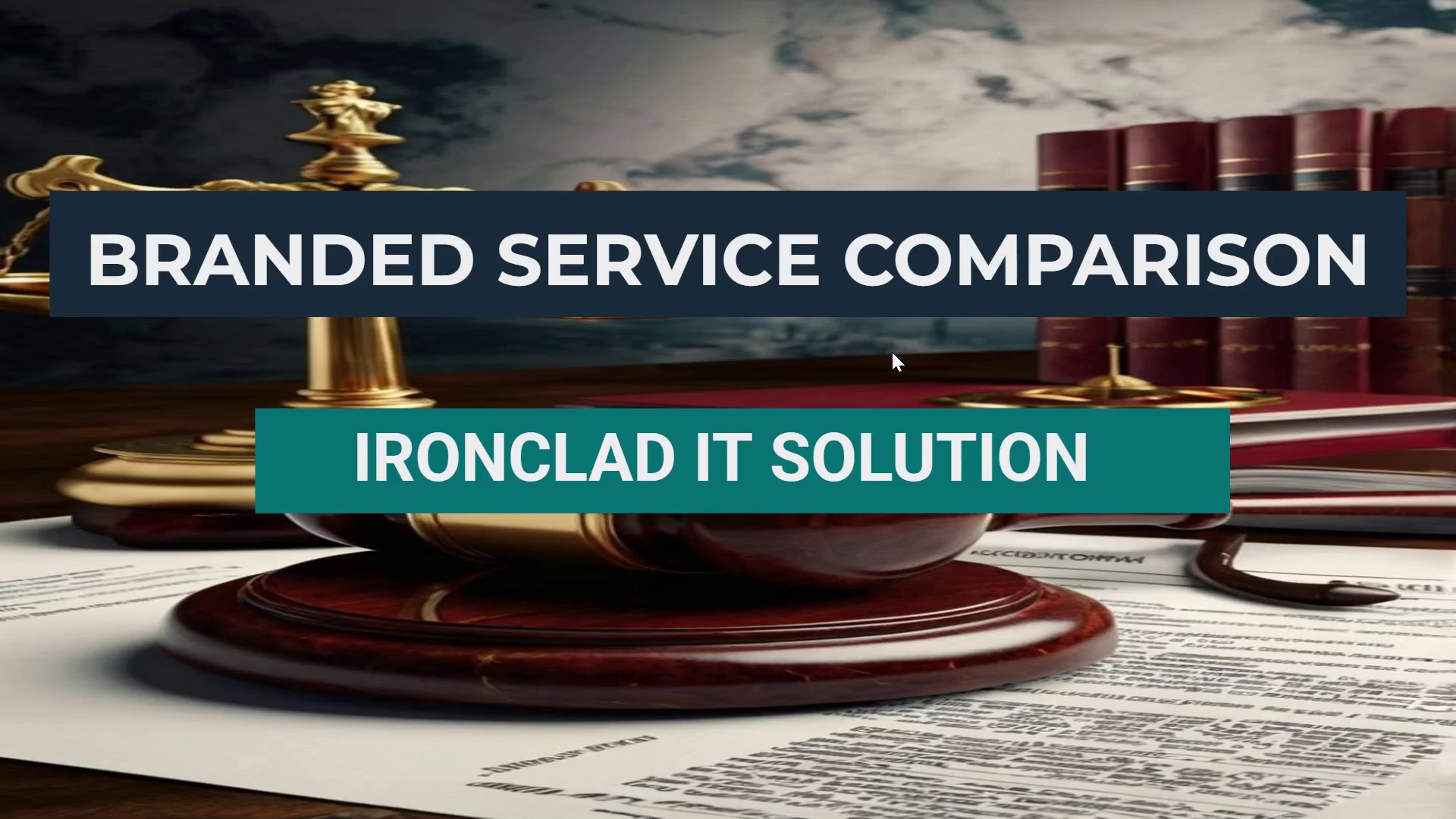 
key(ArrowRight)
 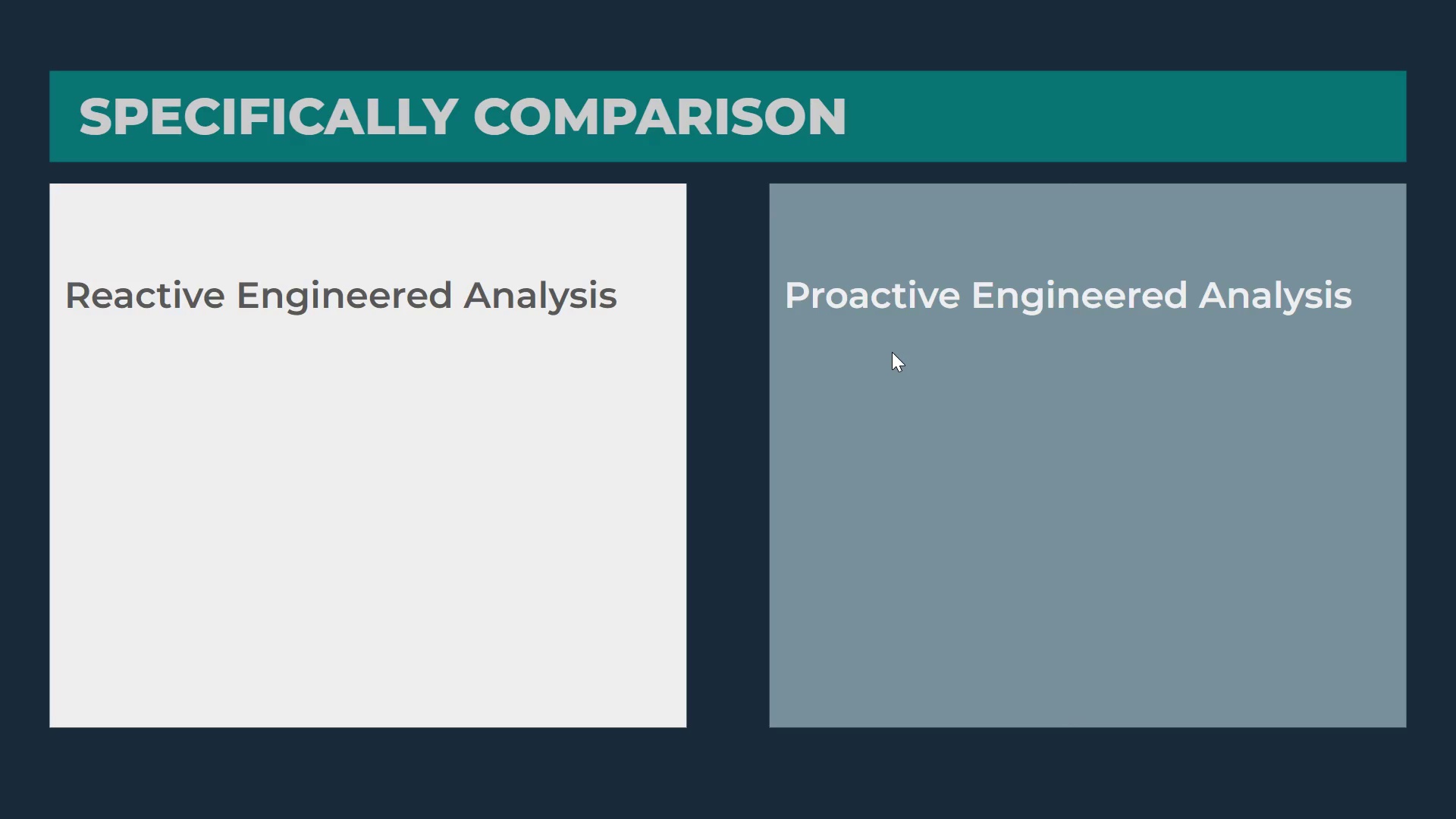 
key(ArrowRight)
 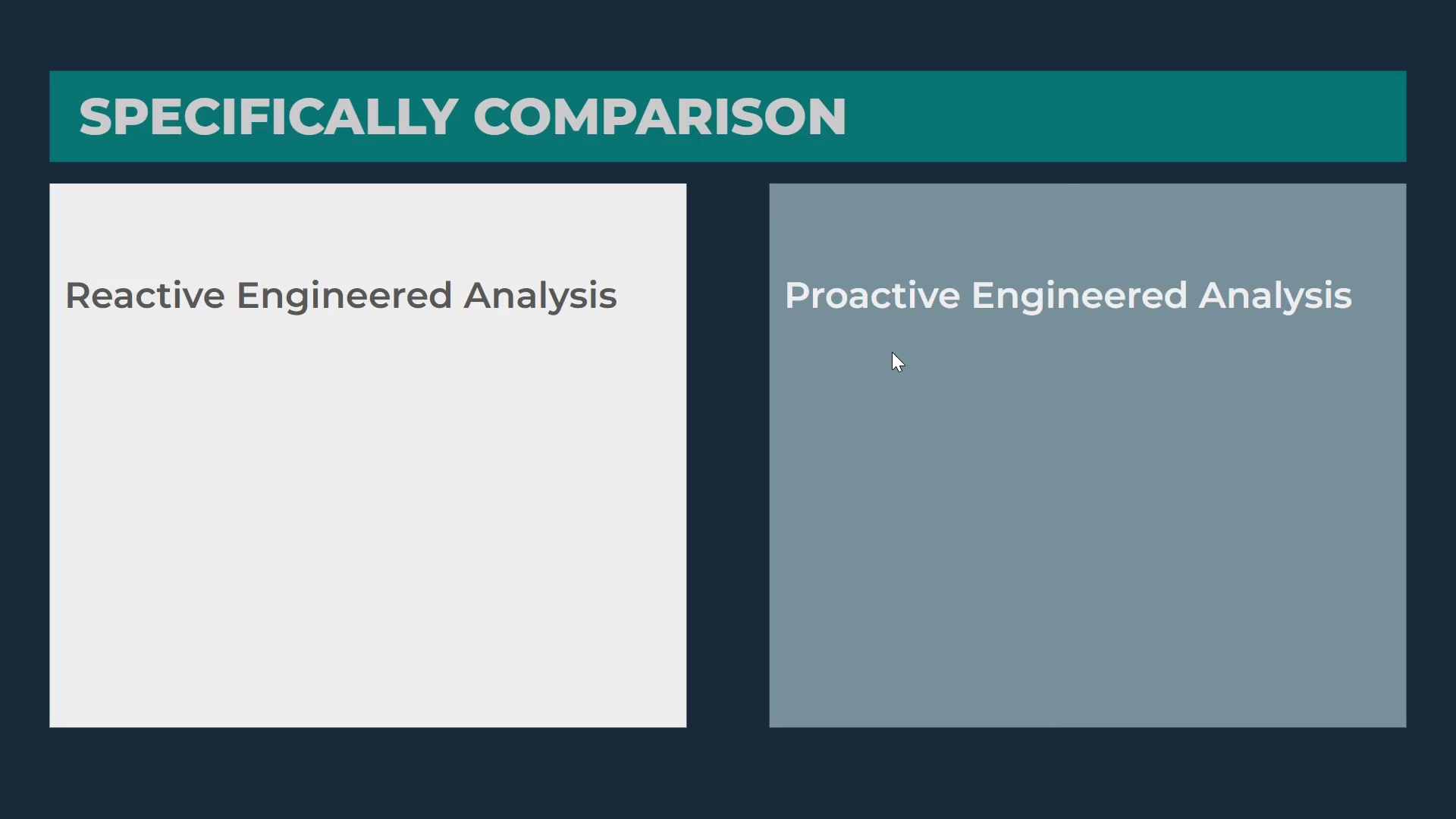 
wait(16.75)
 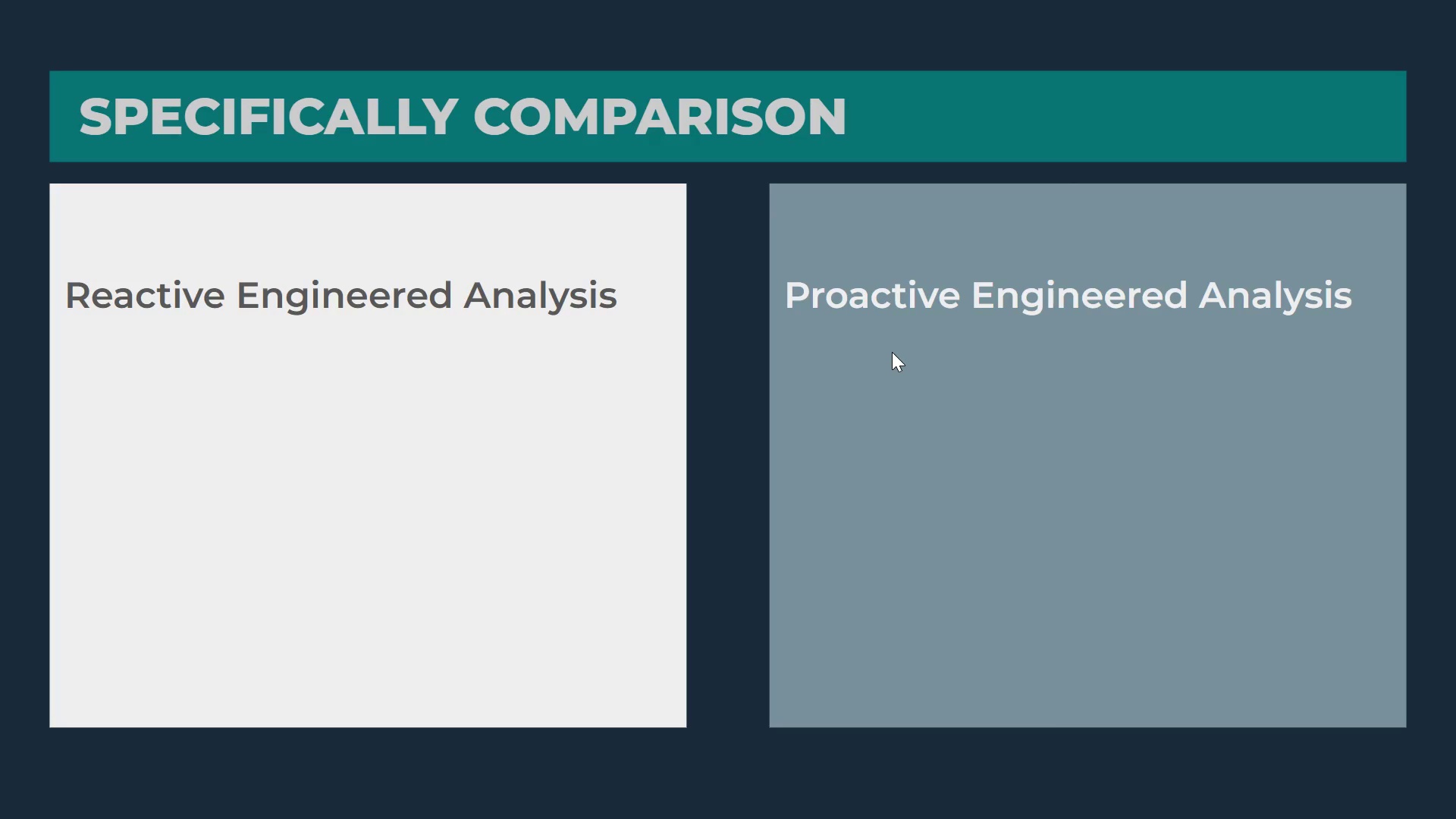 
key(ArrowLeft)
 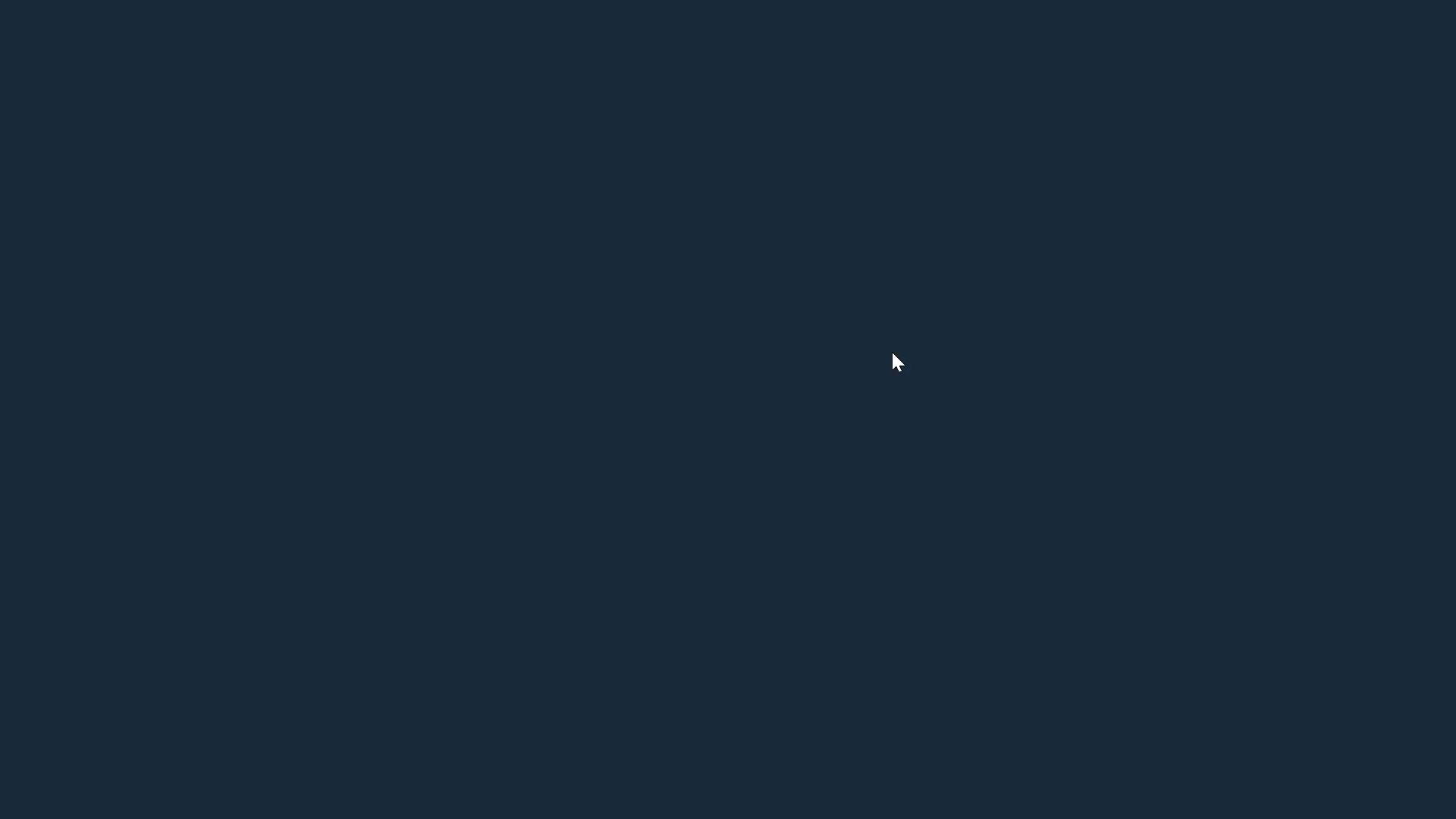 
key(ArrowLeft)
 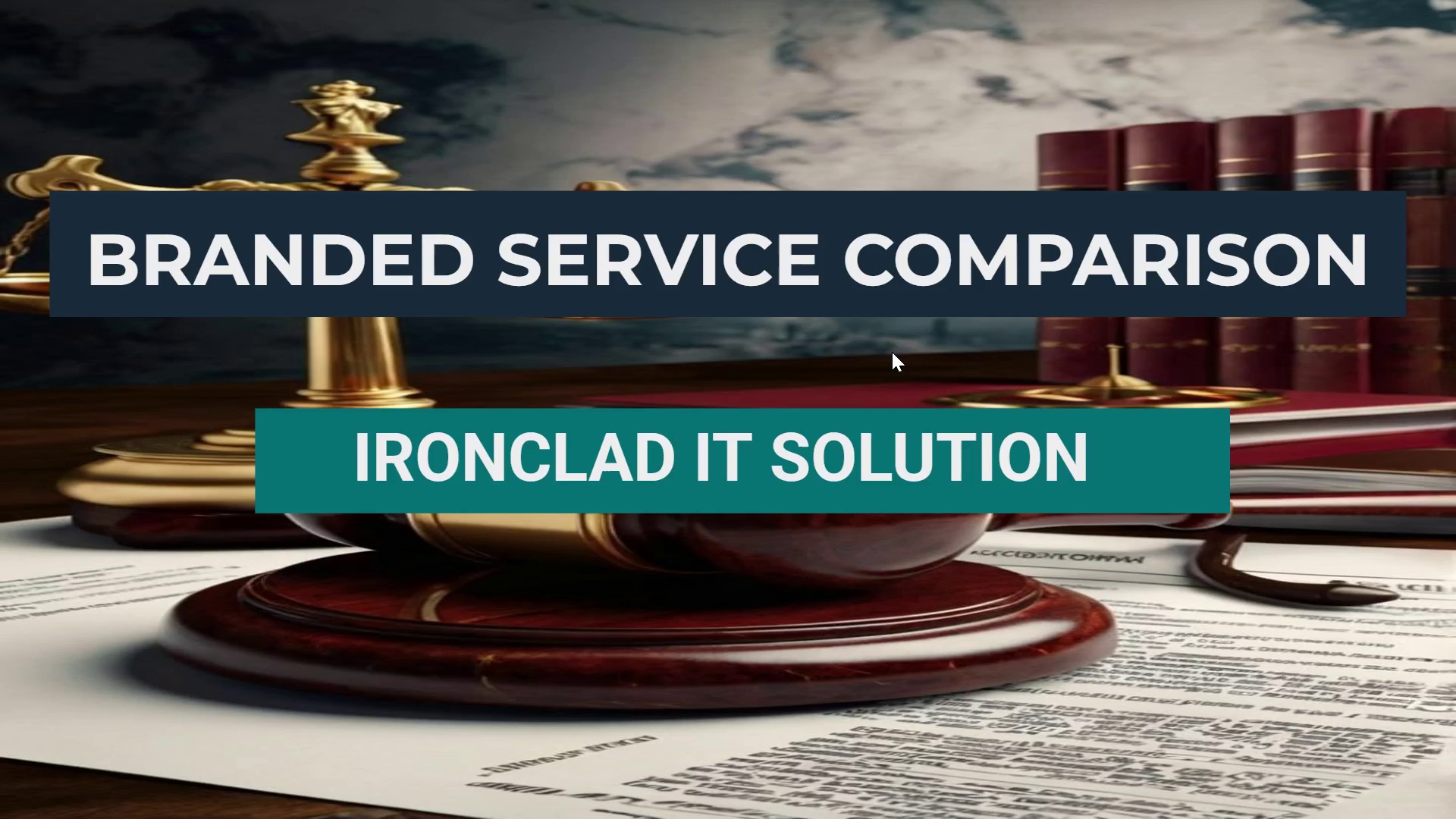 
wait(22.84)
 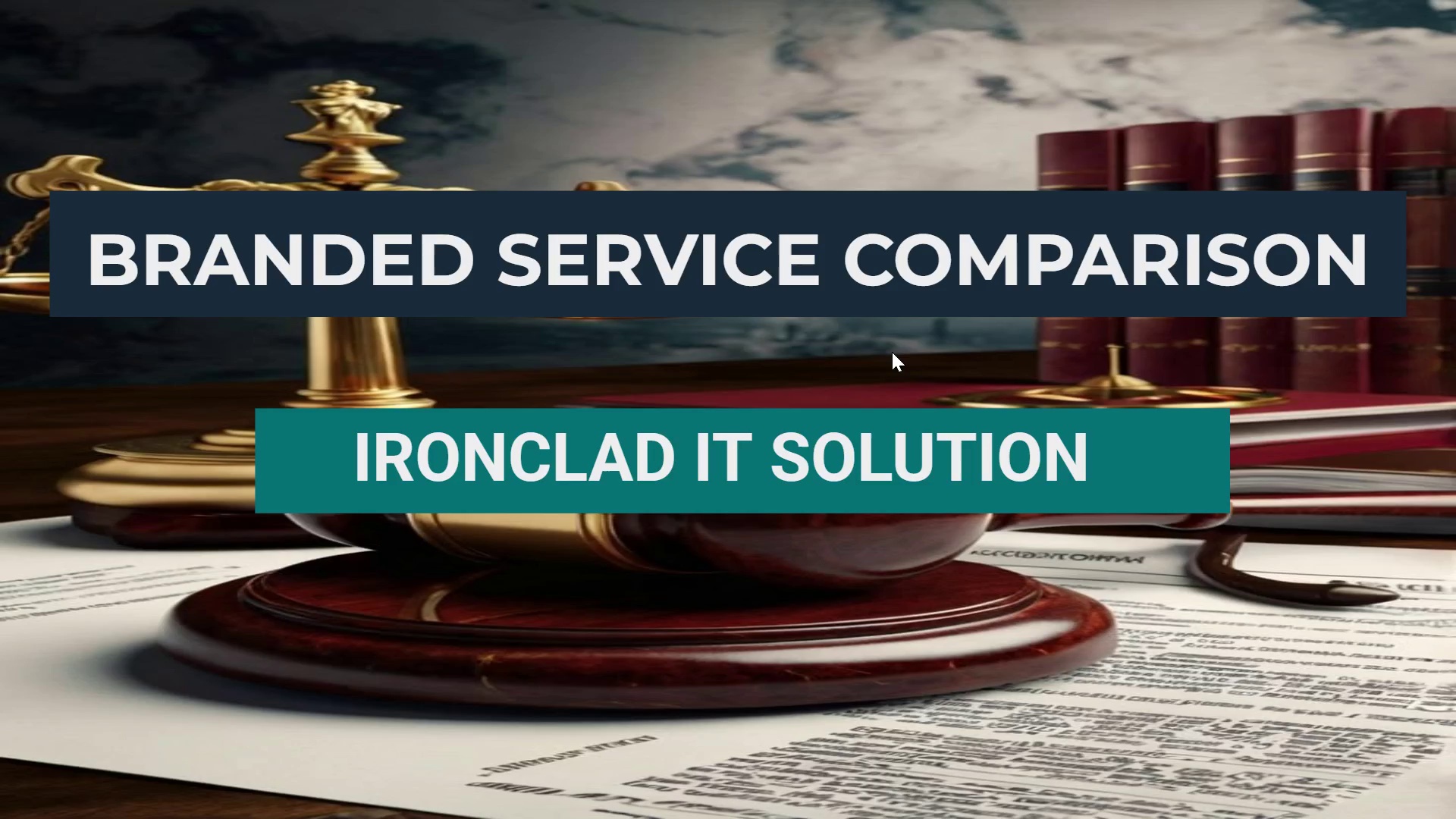 
key(ArrowRight)
 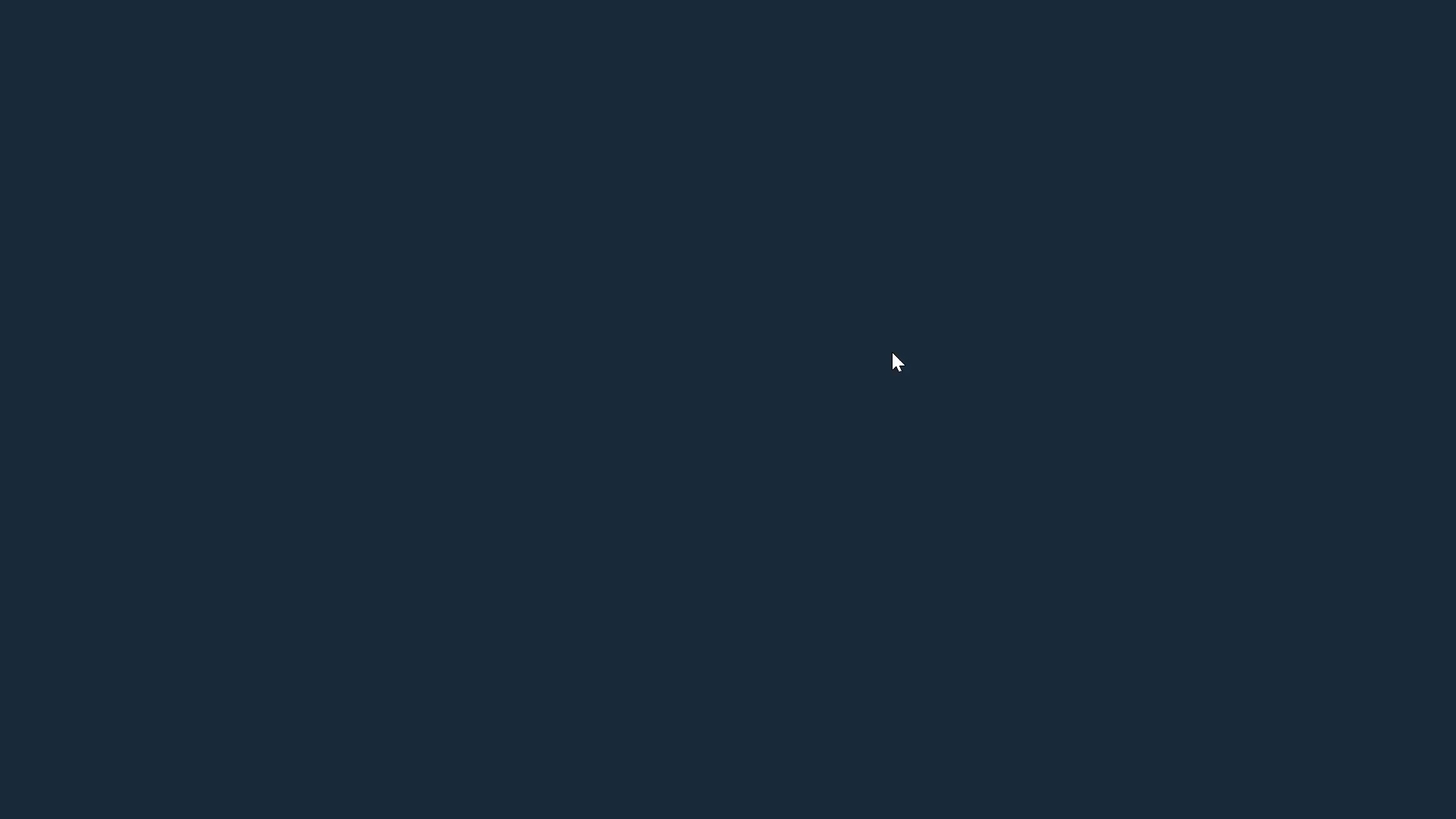 
key(ArrowLeft)
 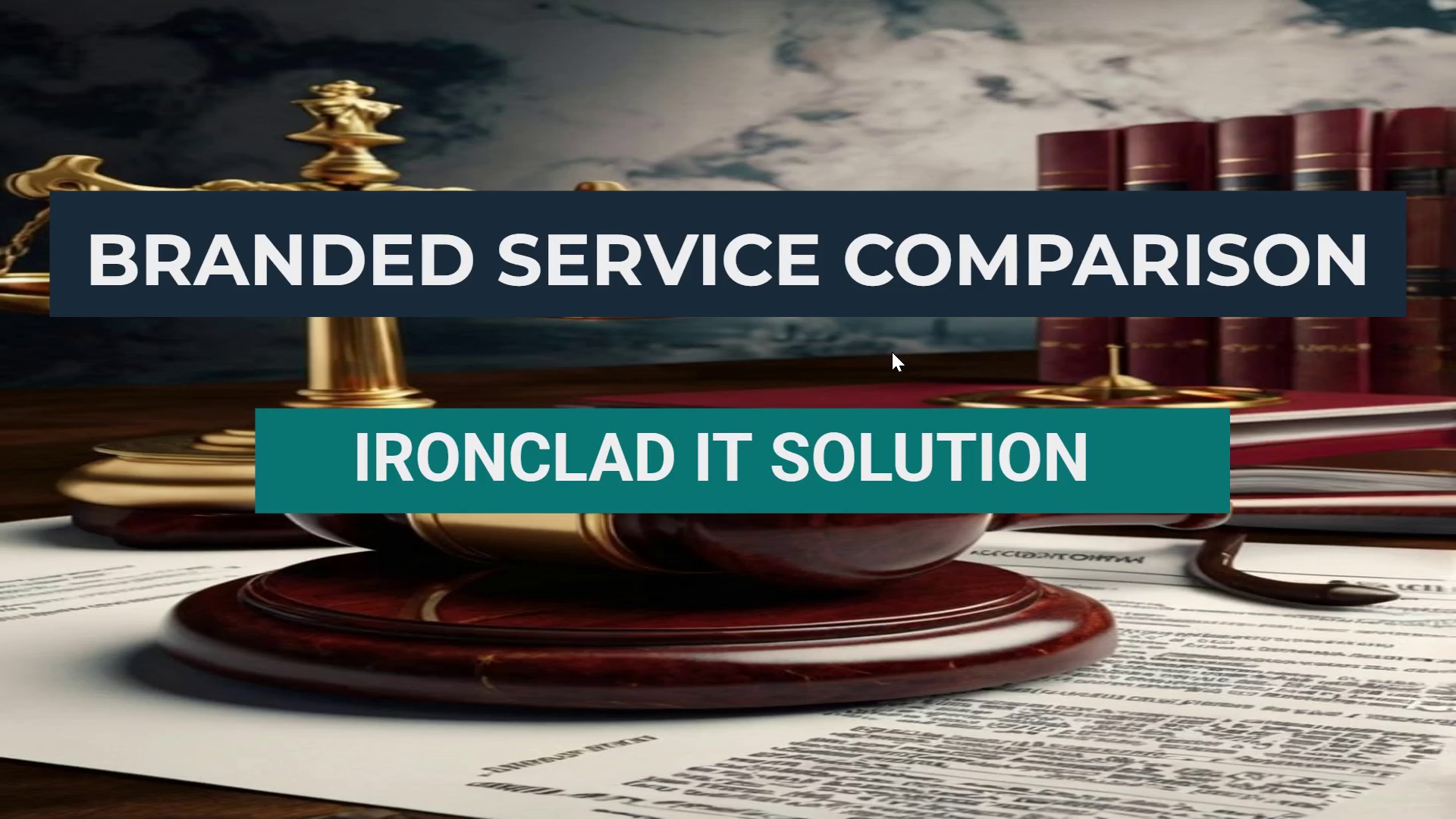 
wait(48.48)
 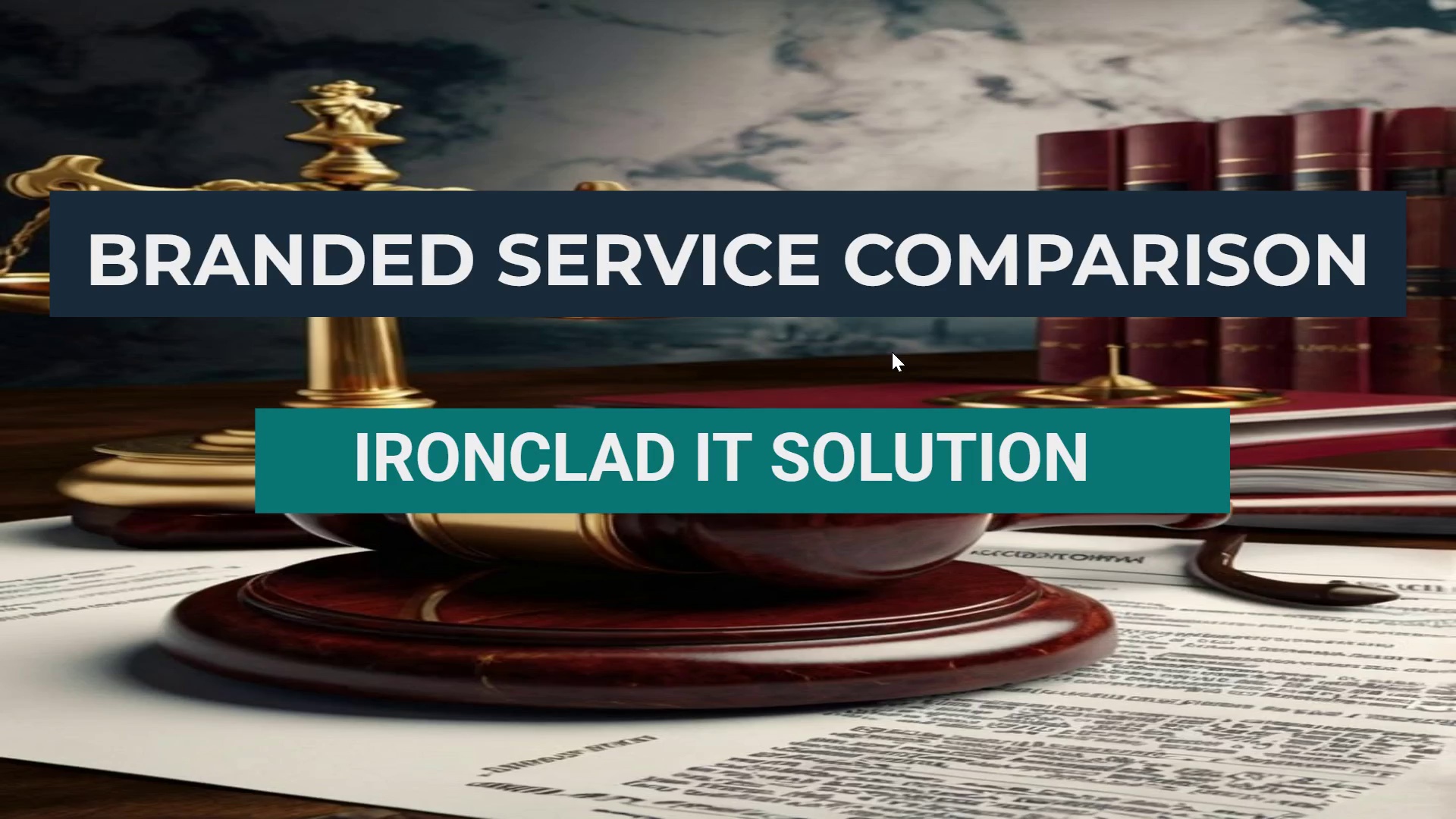 
key(ArrowRight)
 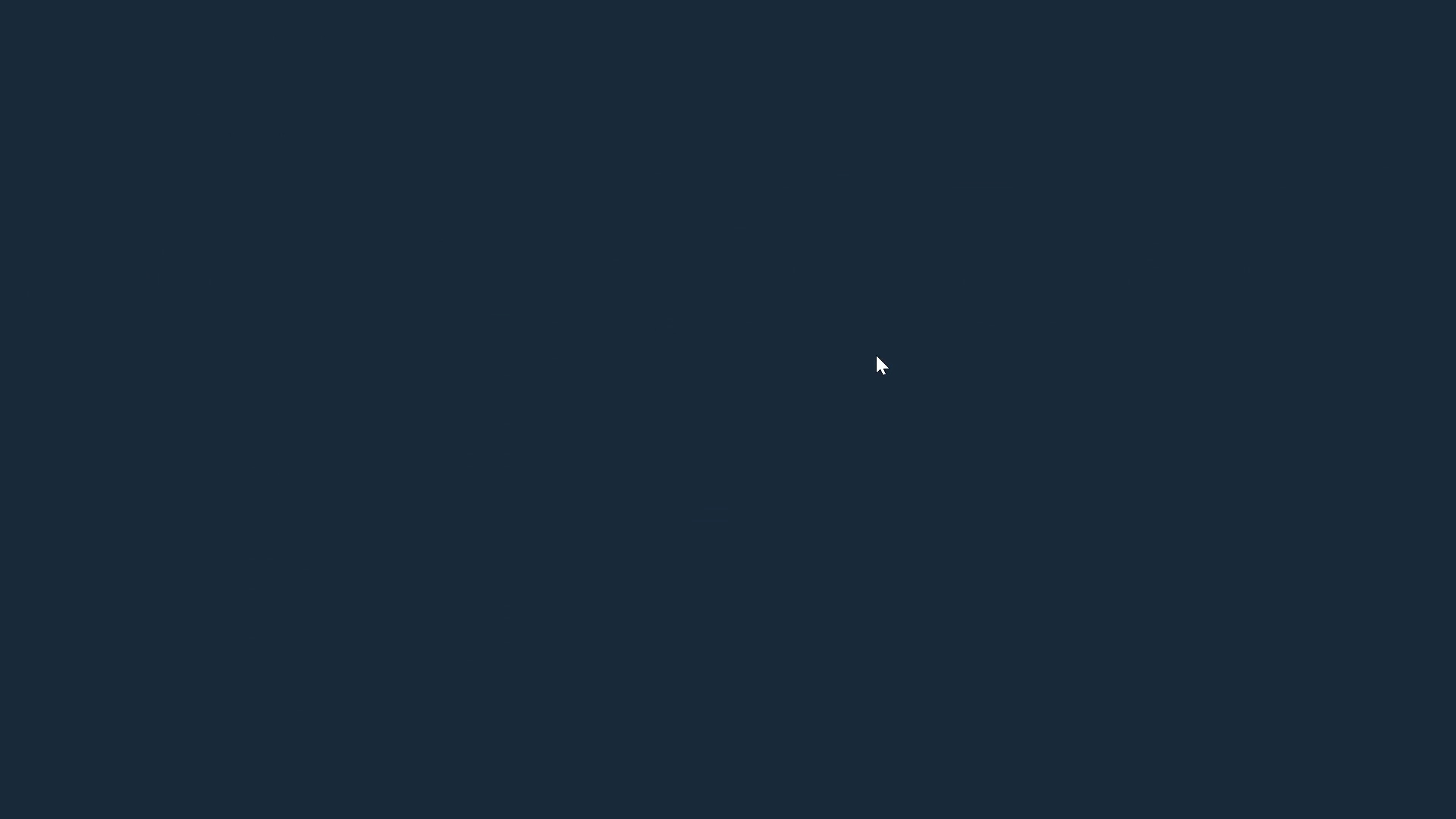 
key(ArrowRight)
 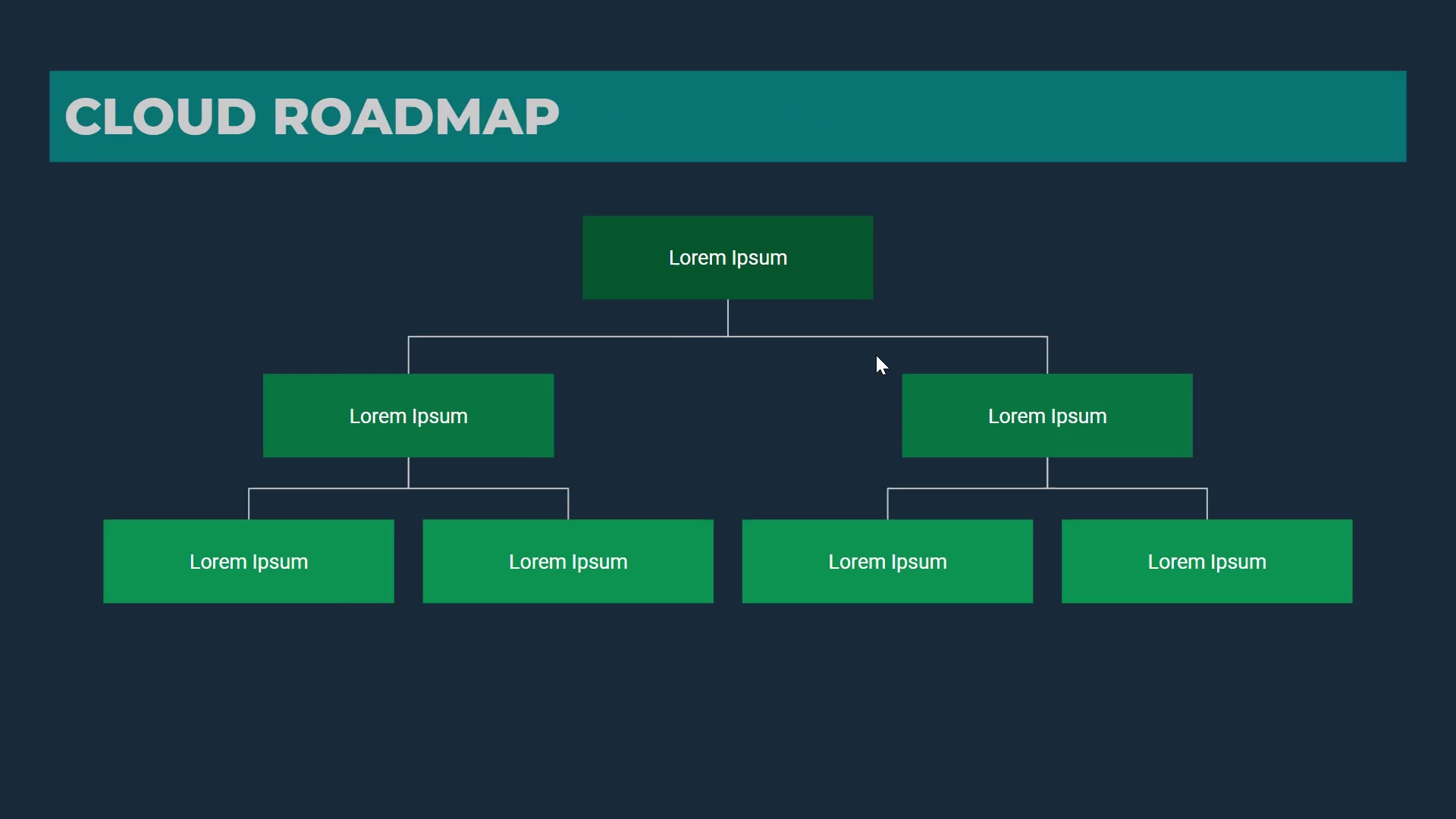 
key(ArrowRight)
 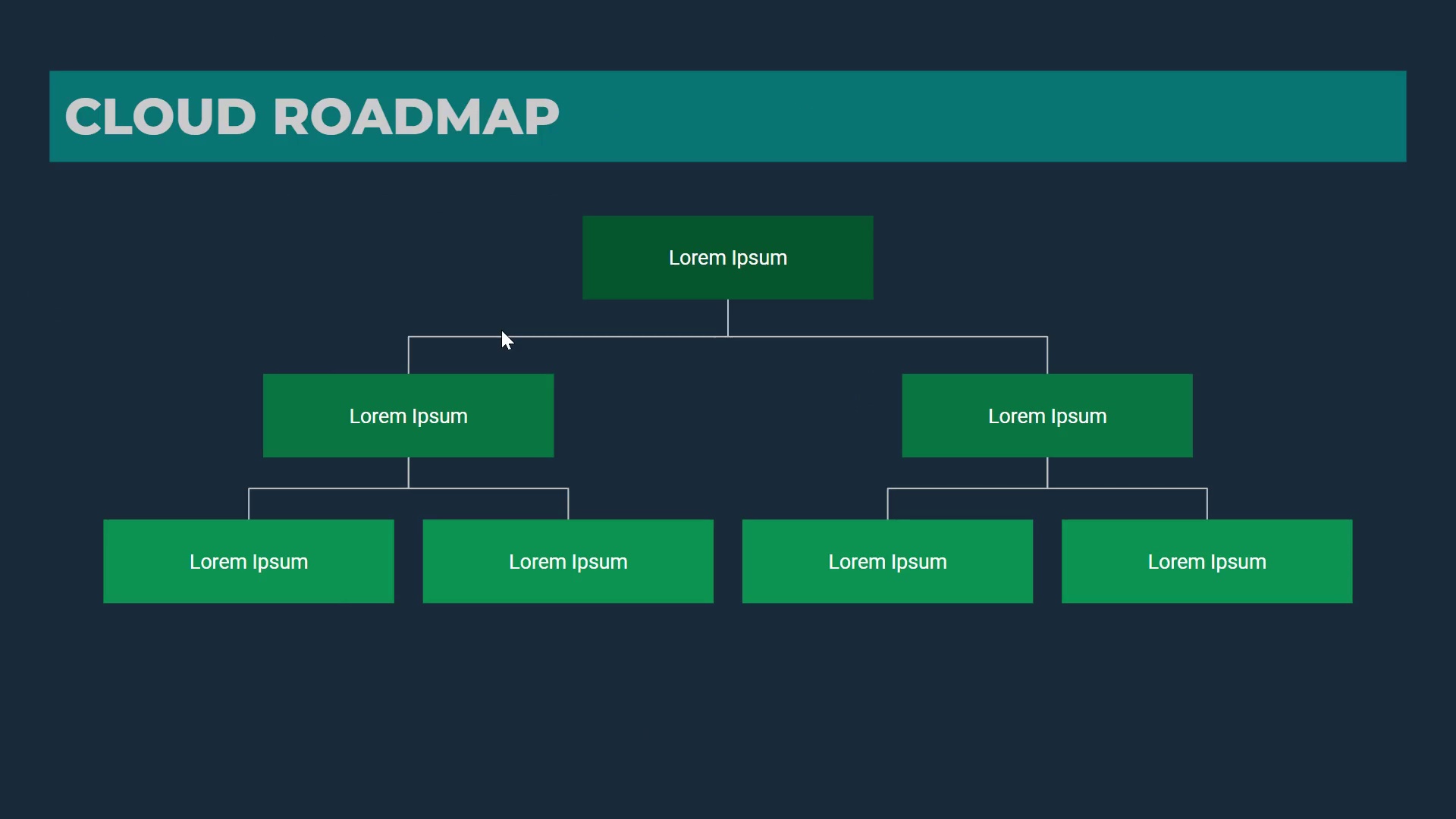 
key(Escape)
 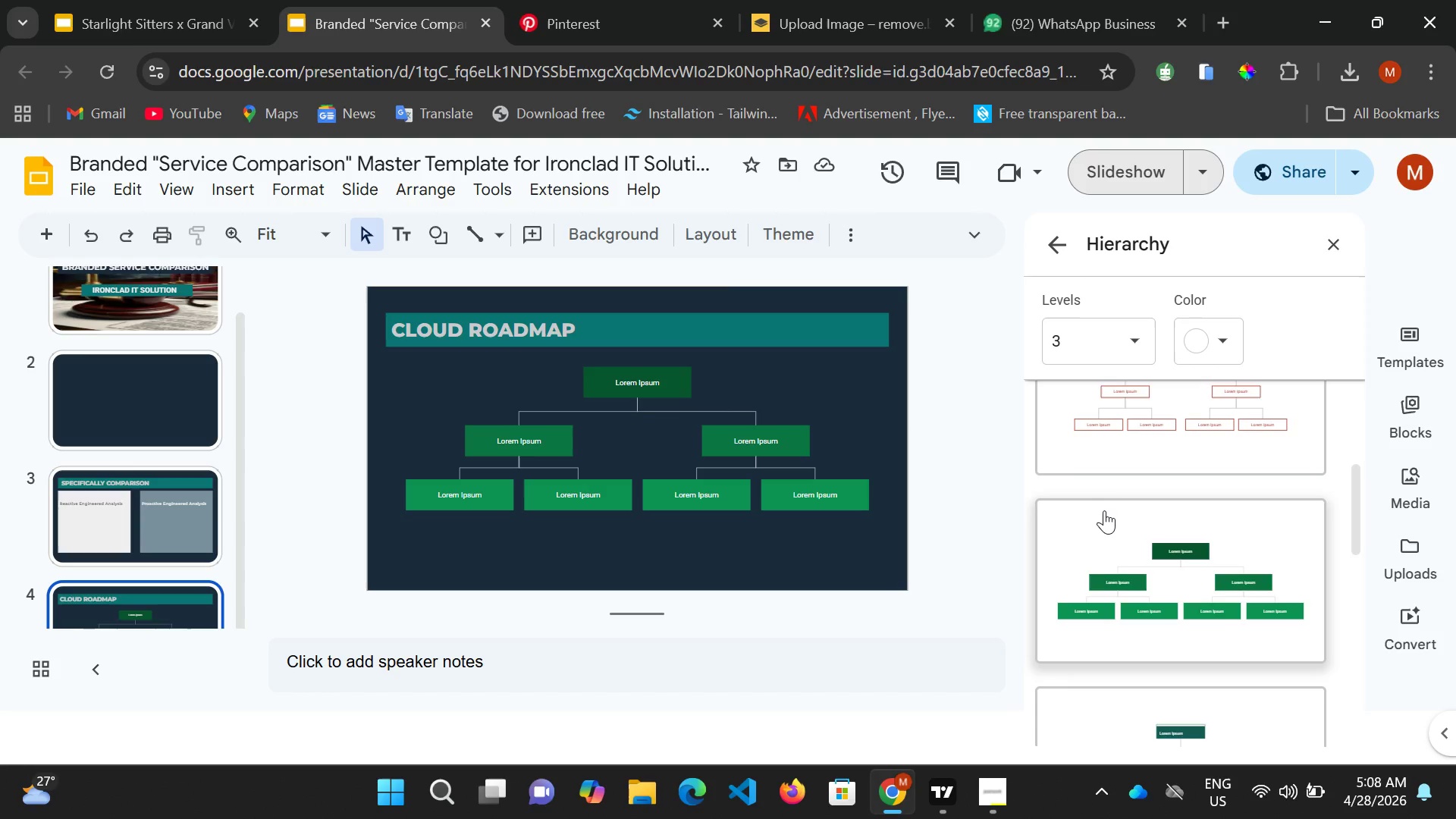 
scroll: coordinate [1122, 602], scroll_direction: down, amount: 2.0
 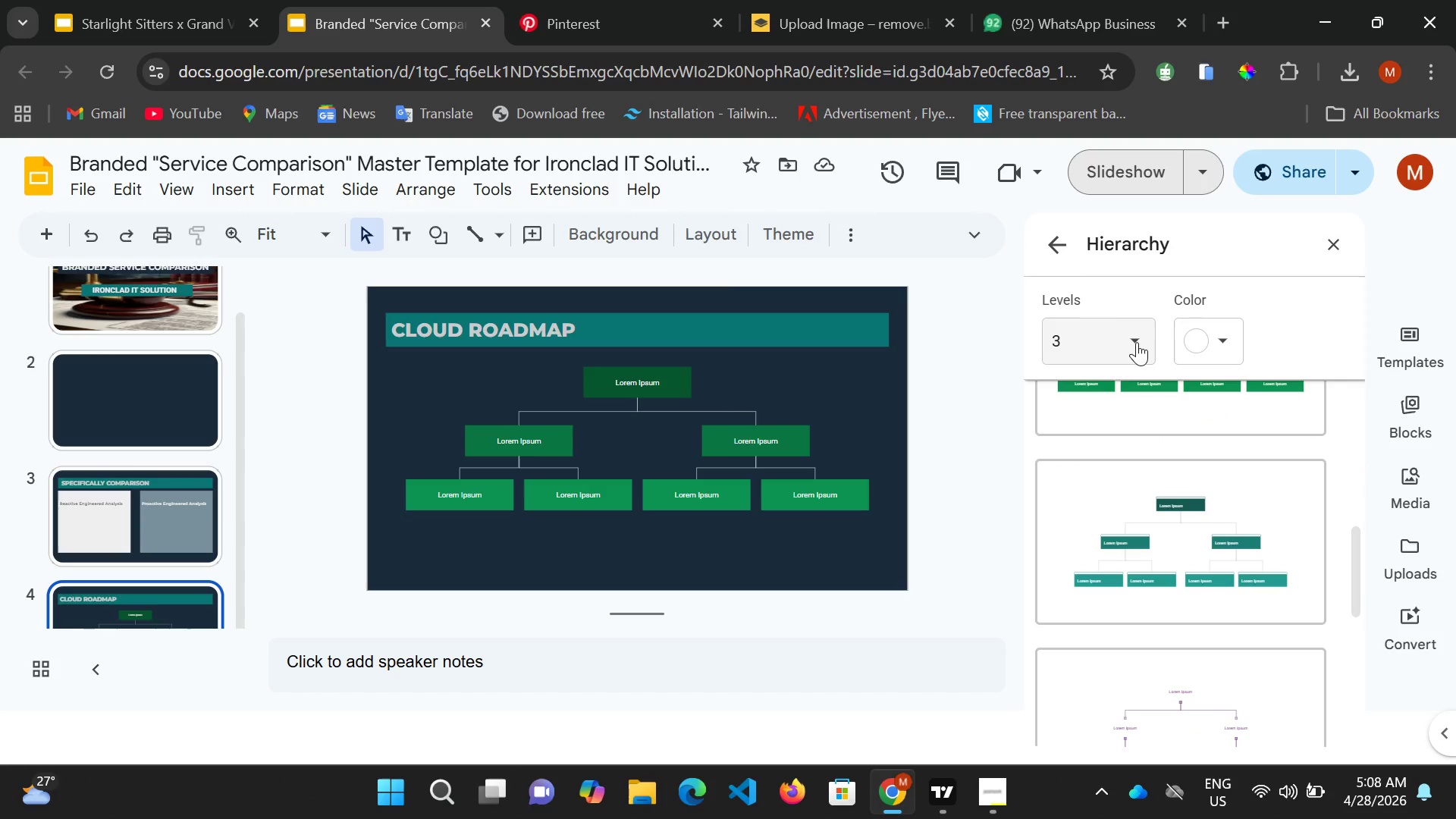 
left_click([1137, 342])
 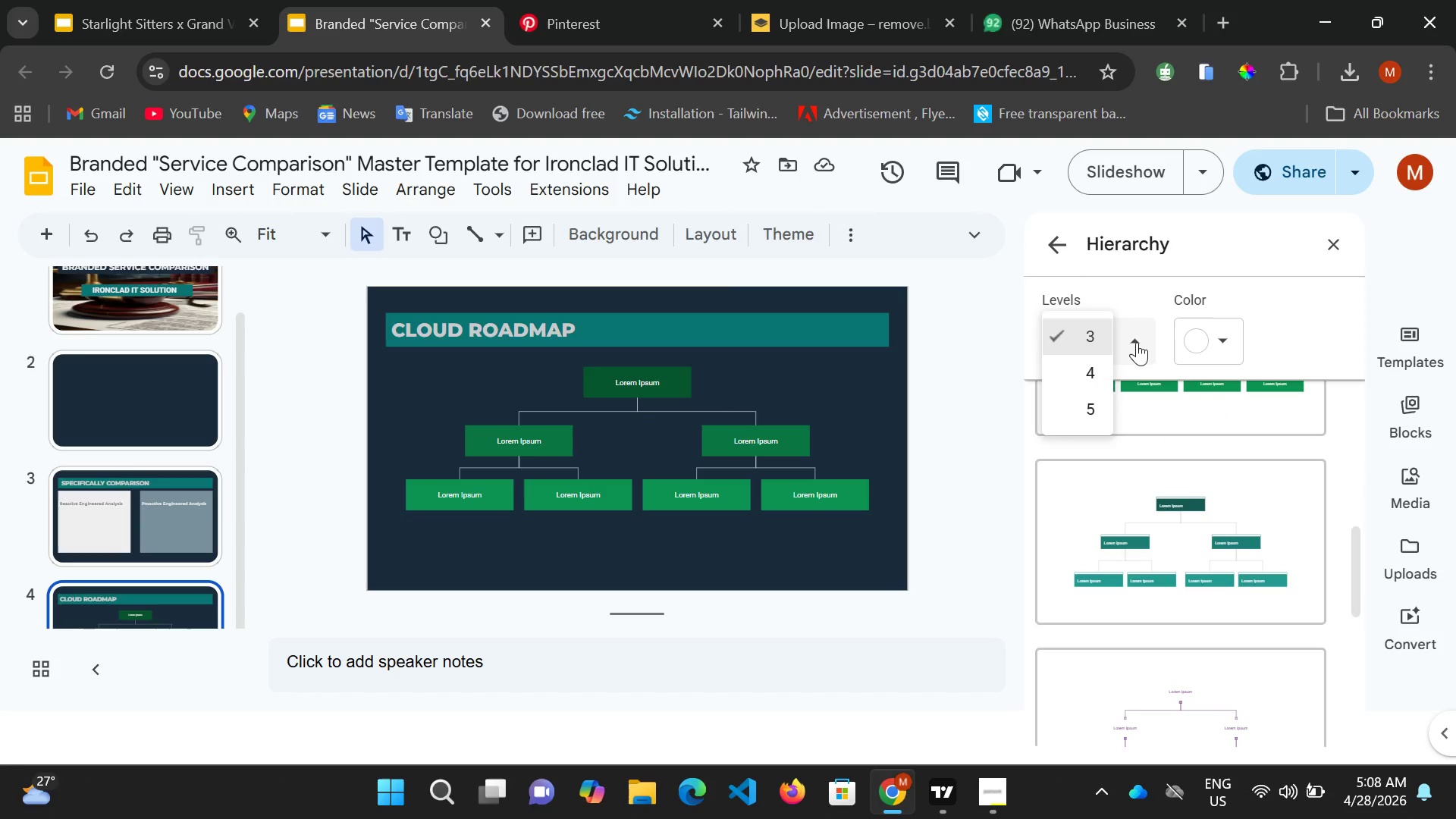 
left_click([1137, 342])
 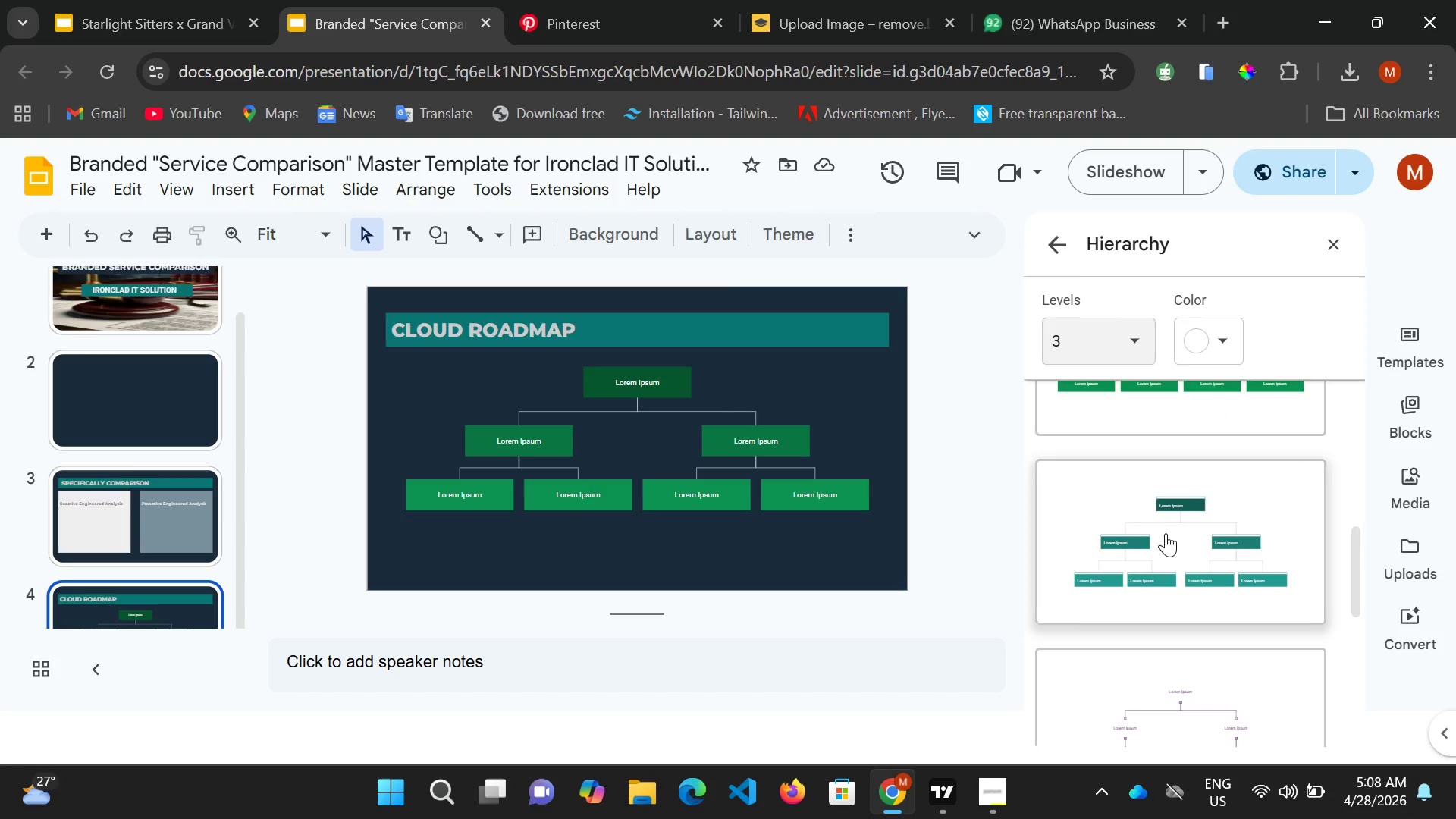 
scroll: coordinate [1169, 544], scroll_direction: down, amount: 3.0
 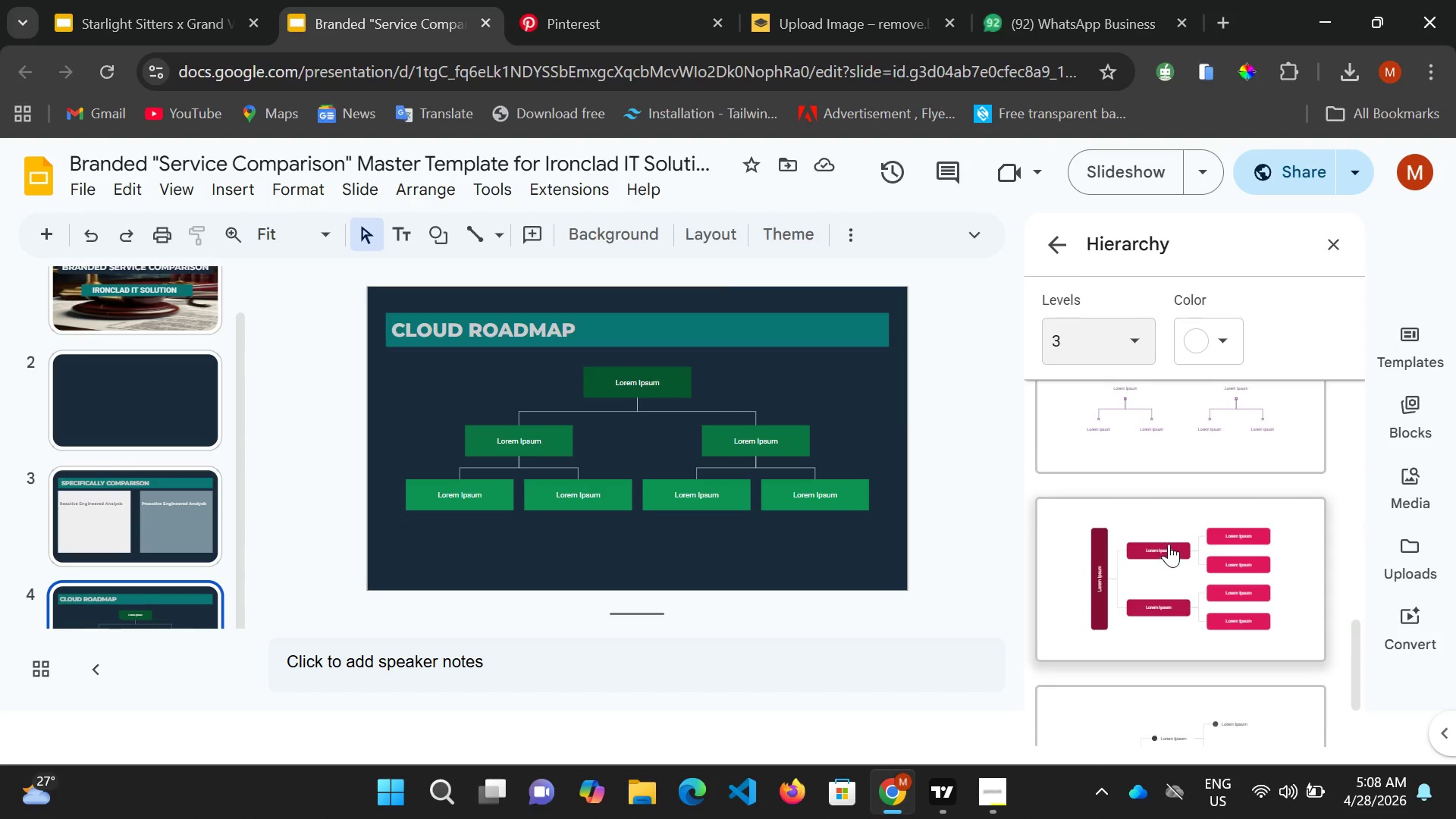 
scroll: coordinate [1169, 544], scroll_direction: up, amount: 2.0
 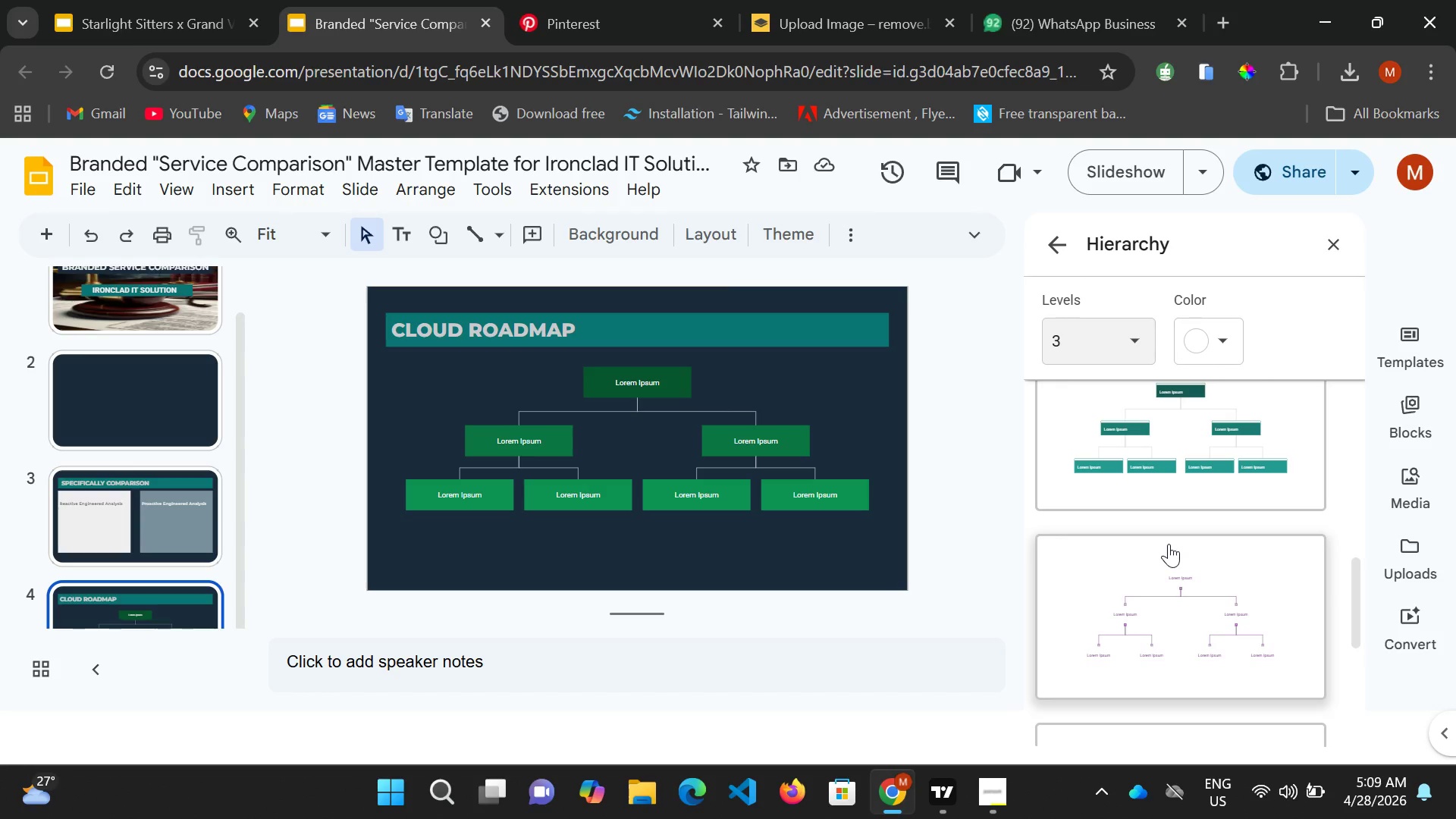 
wait(30.47)
 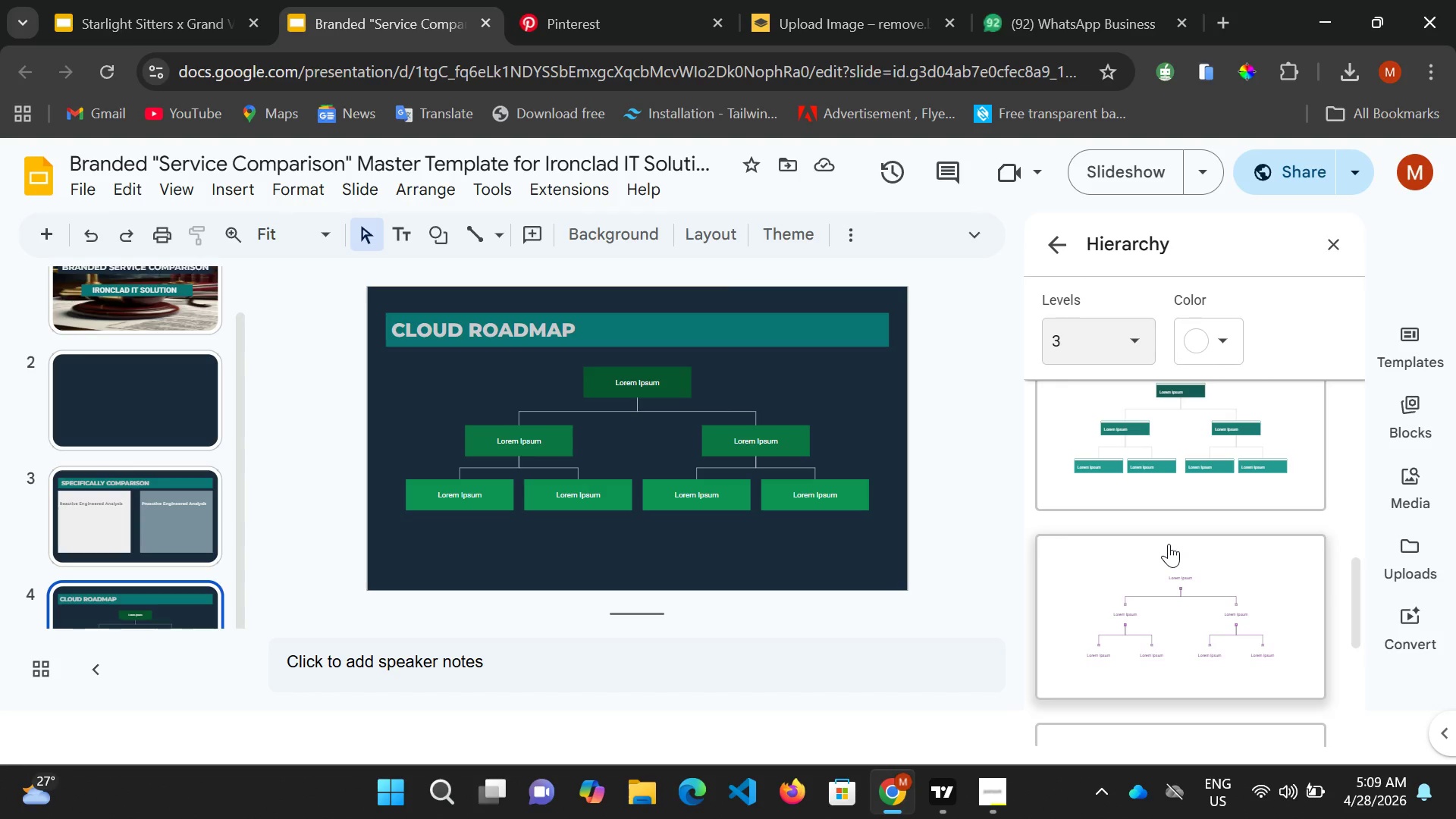 
left_click([801, 479])
 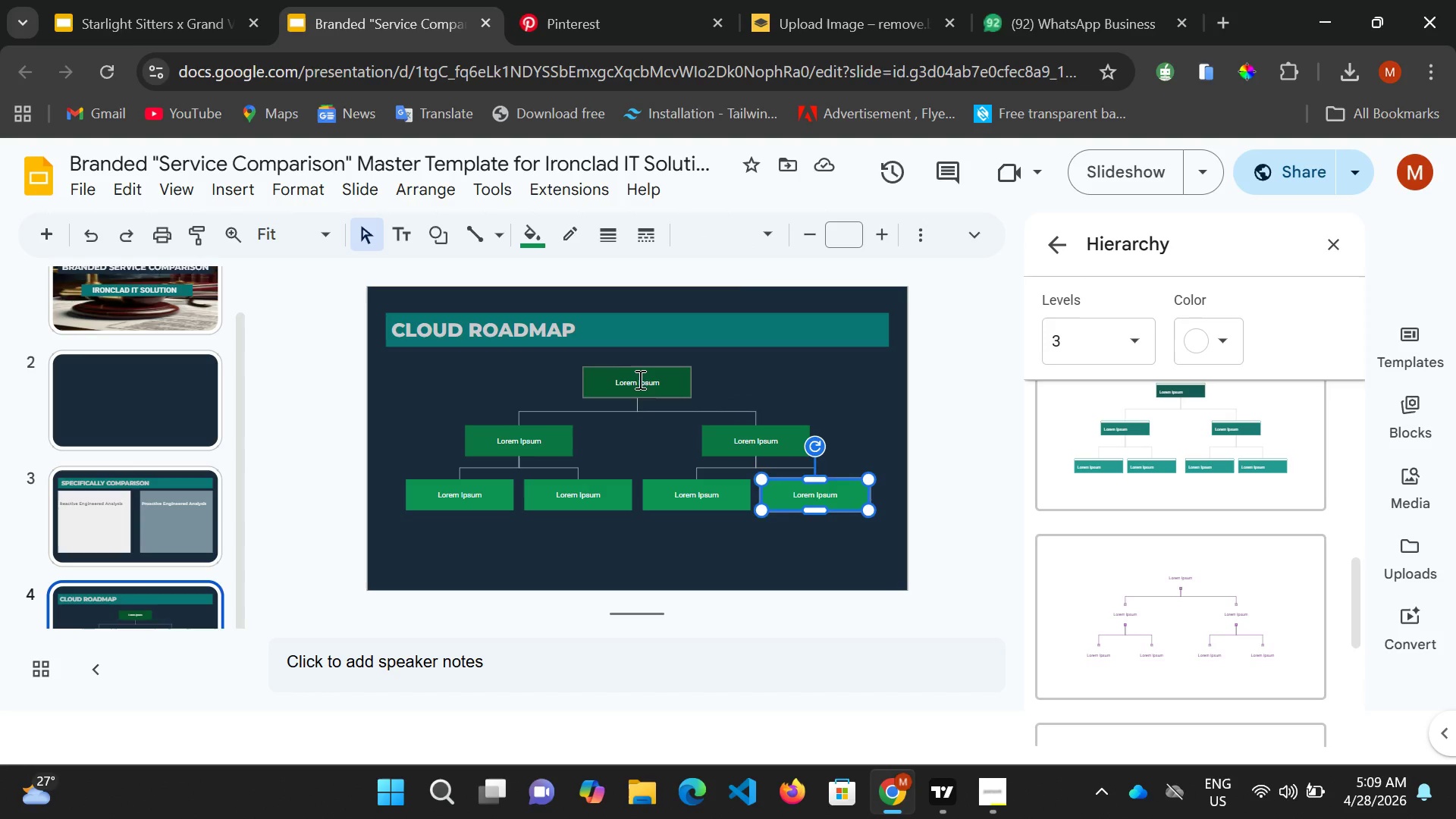 
left_click([640, 380])
 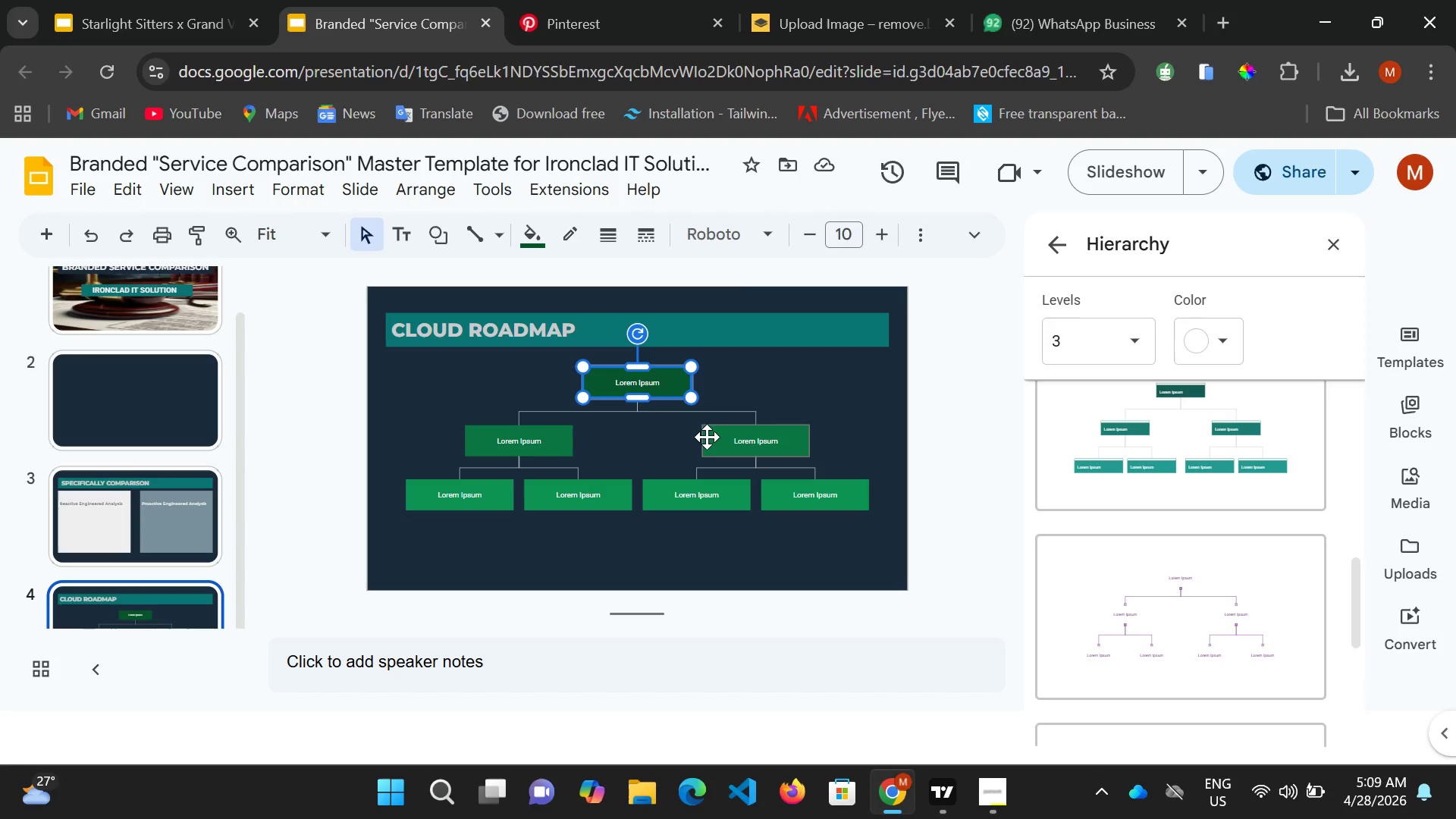 
key(Control+Z)
 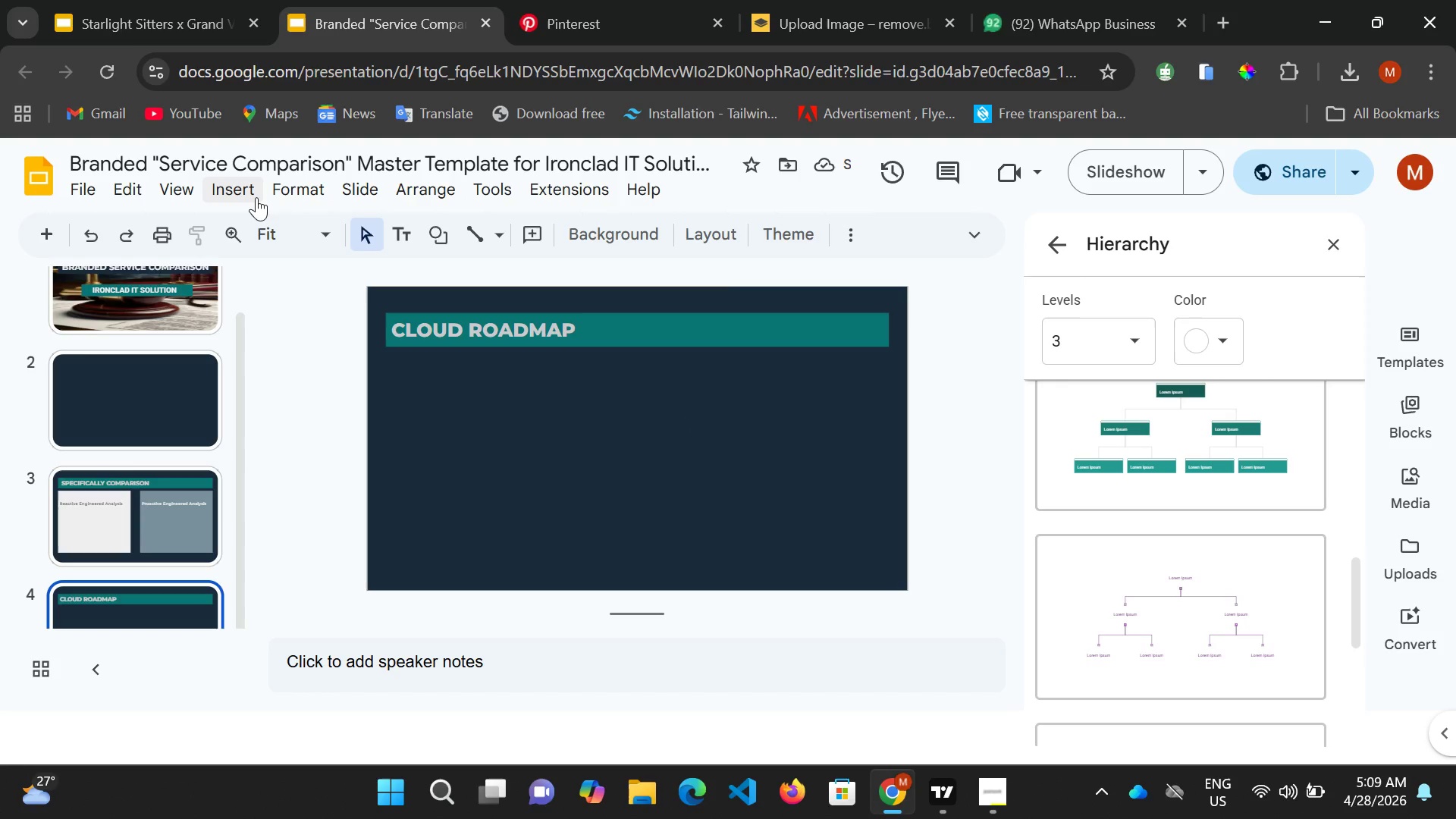 
left_click([300, 196])
 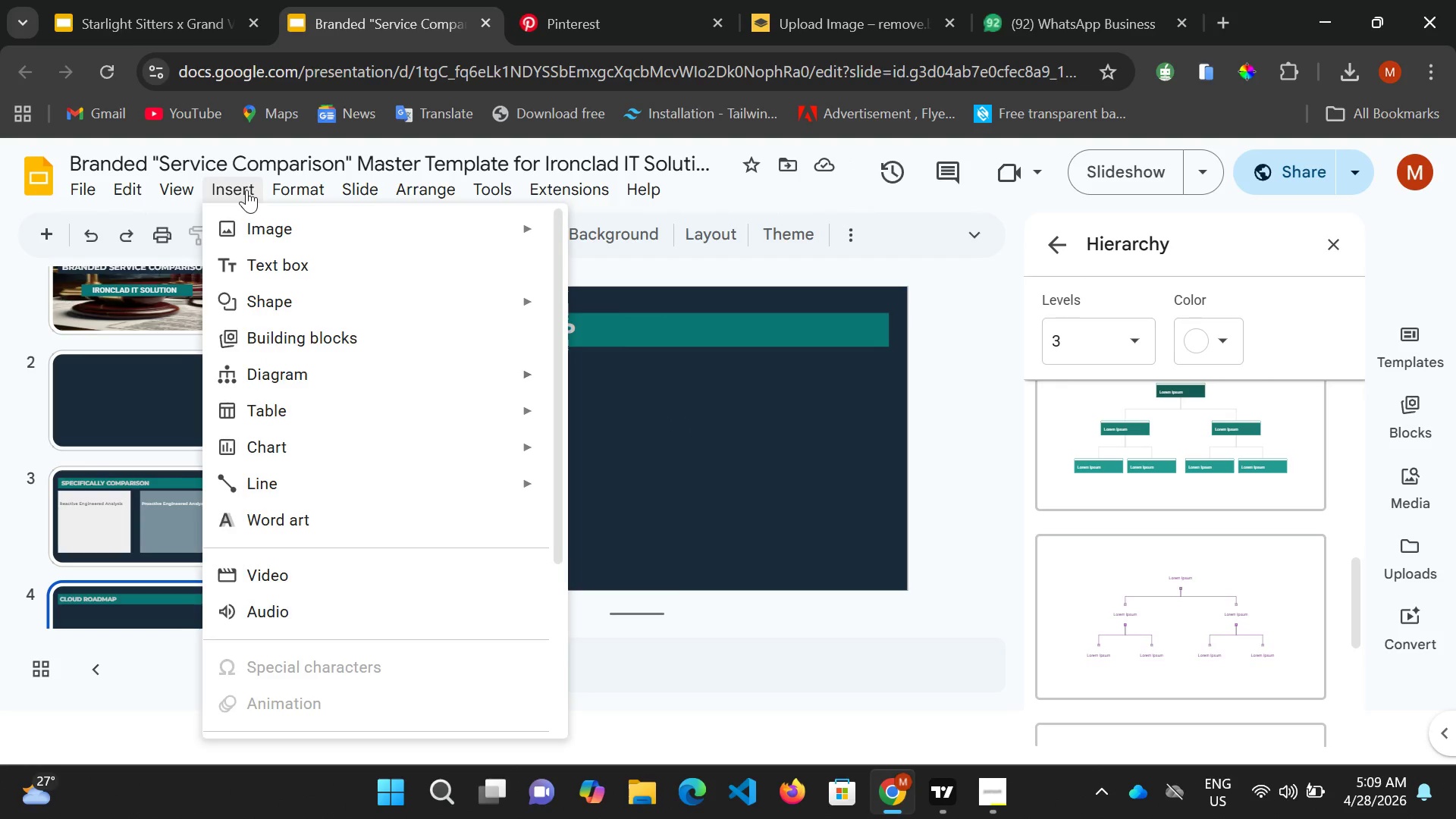 
left_click([246, 190])
 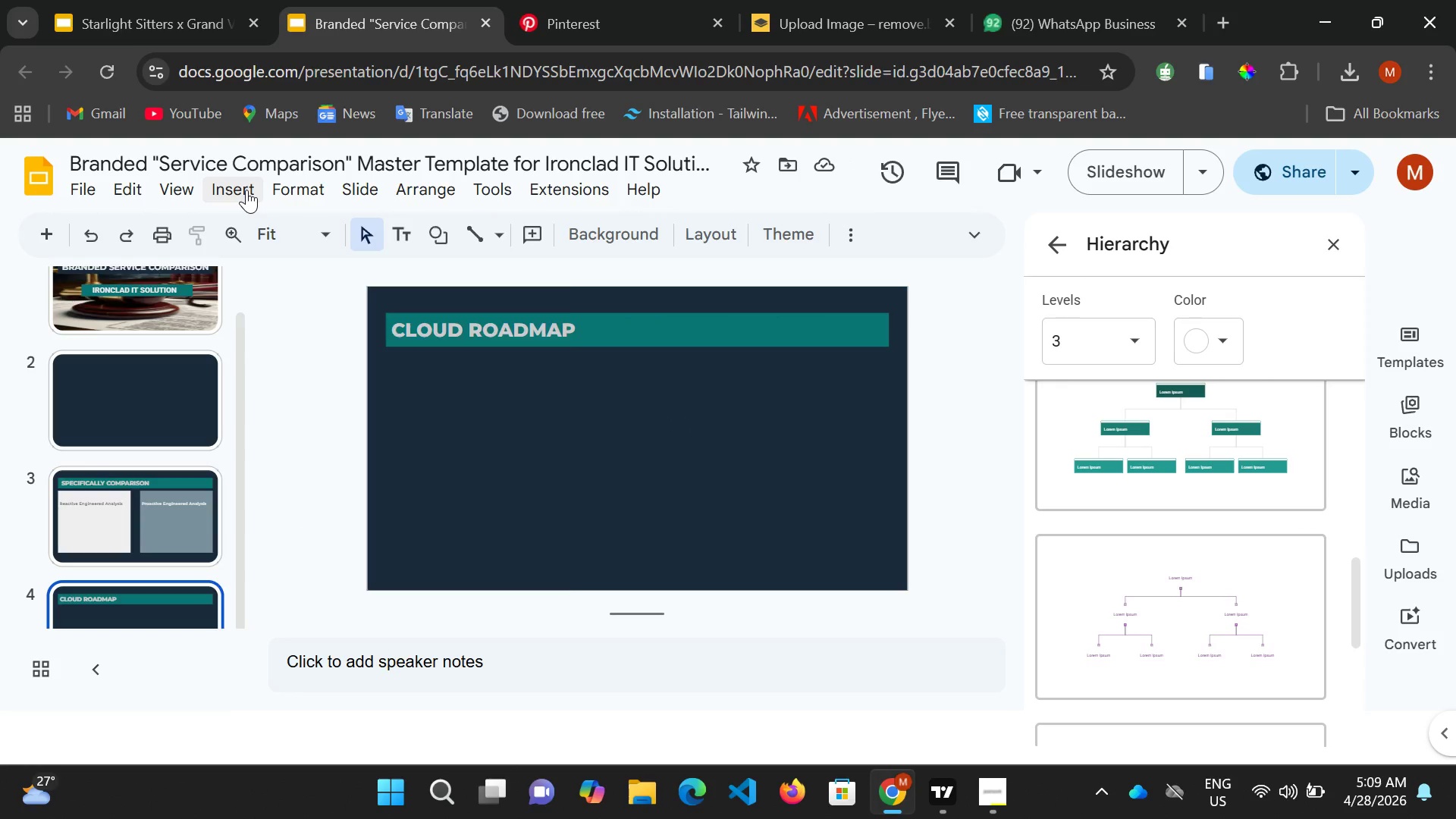 
left_click([246, 190])
 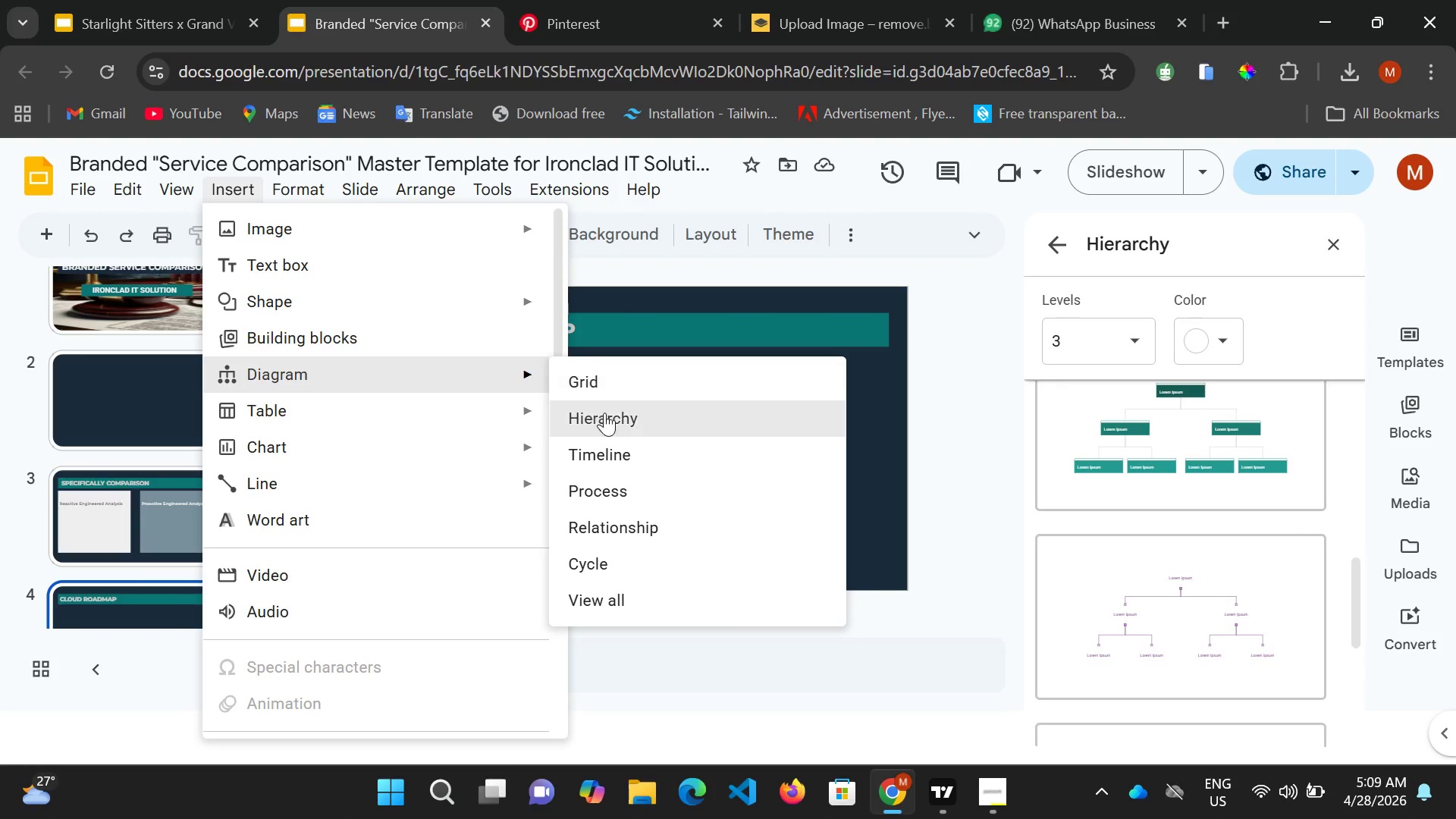 
left_click([605, 416])
 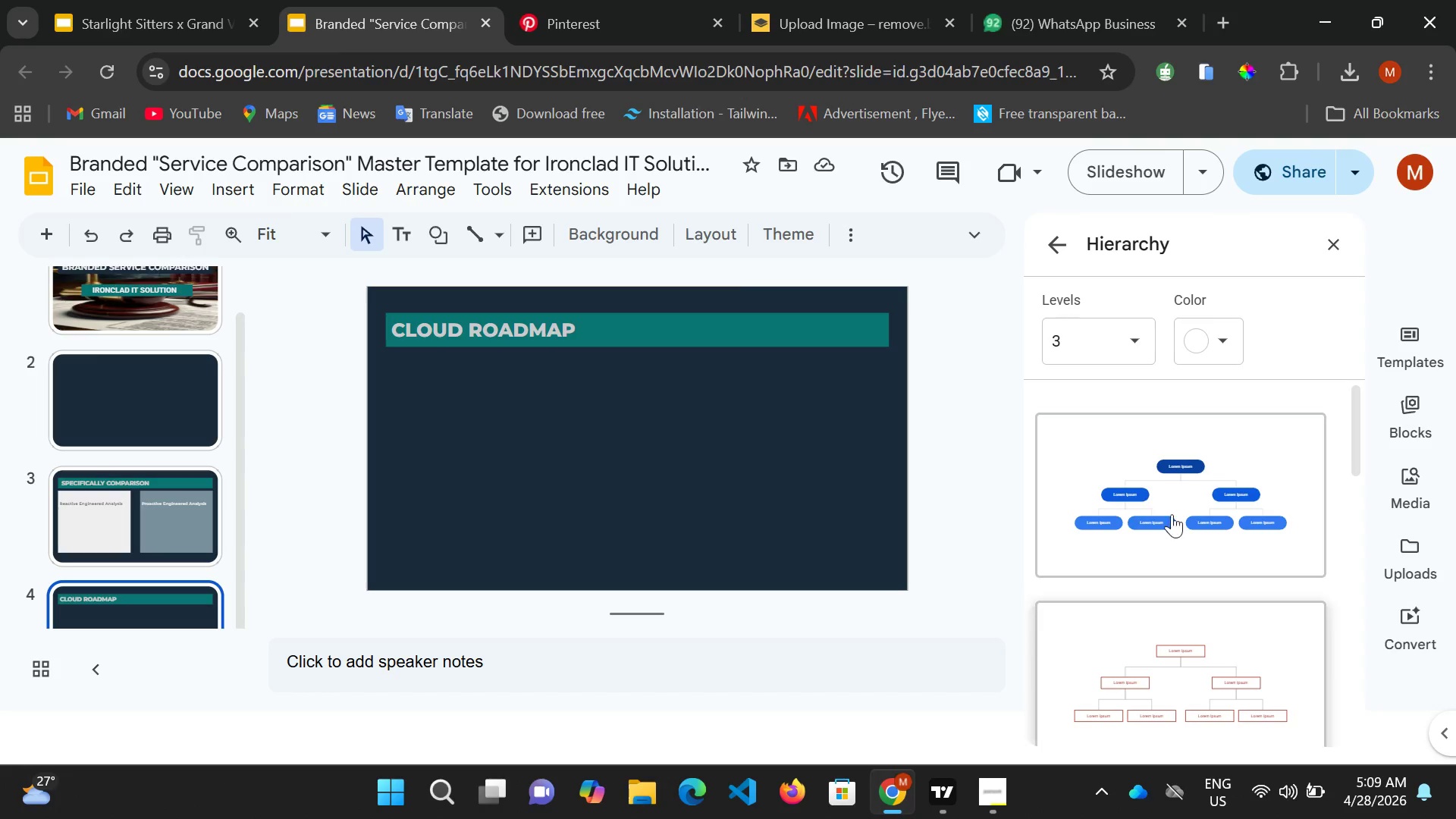 
scroll: coordinate [1166, 593], scroll_direction: down, amount: 9.0
 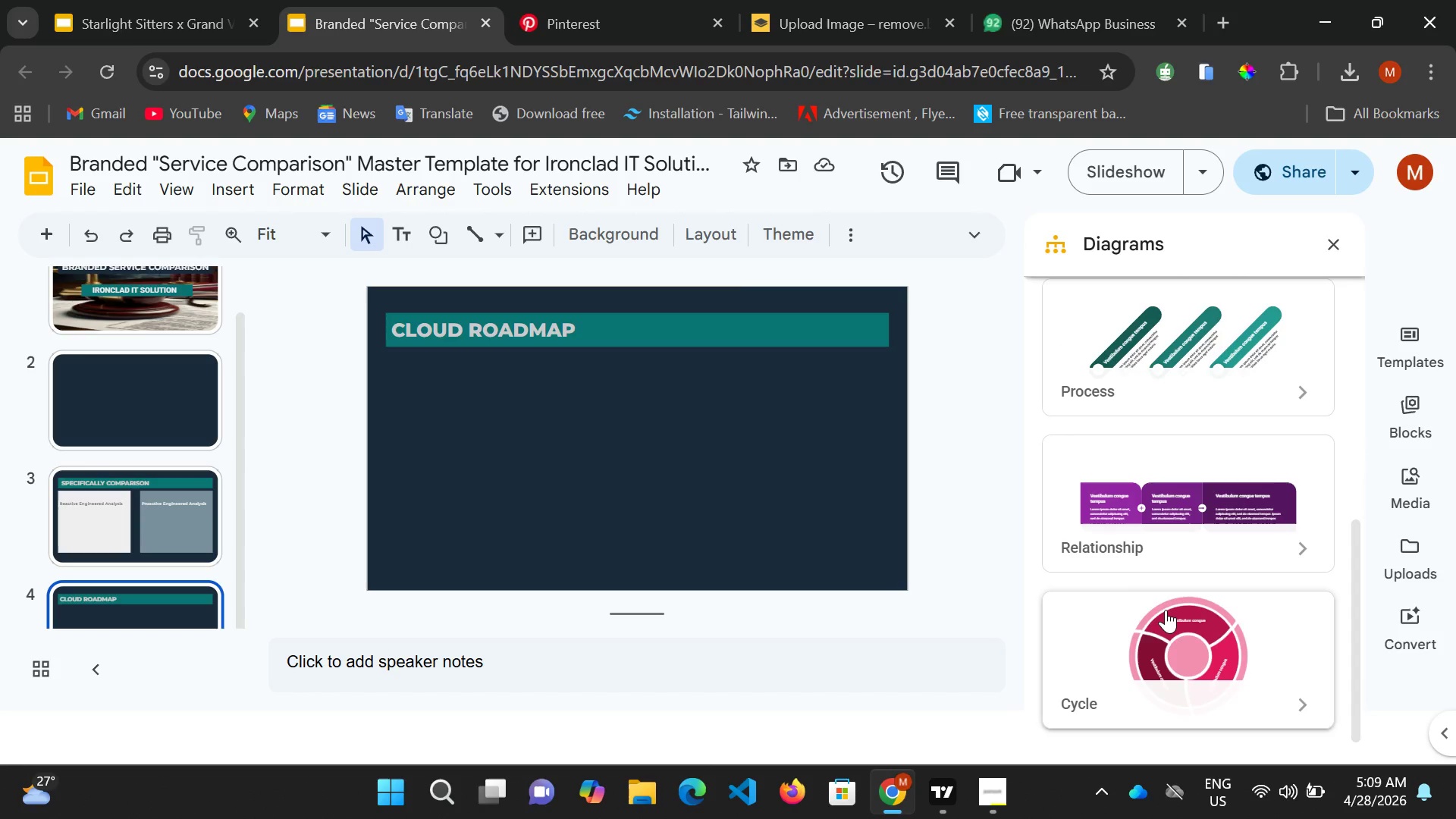 
scroll: coordinate [1166, 612], scroll_direction: up, amount: 2.0
 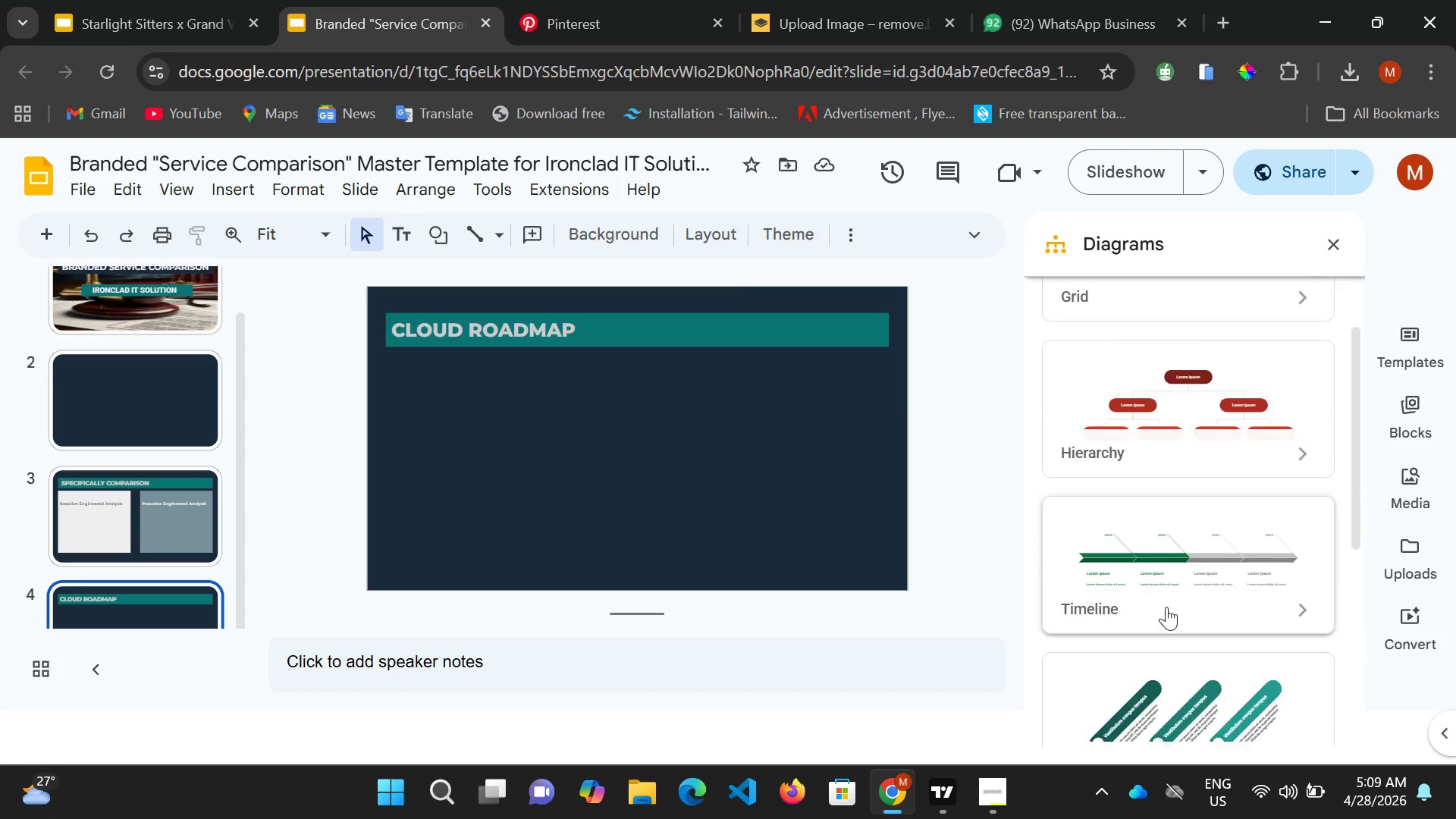 
scroll: coordinate [1166, 607], scroll_direction: down, amount: 1.0
 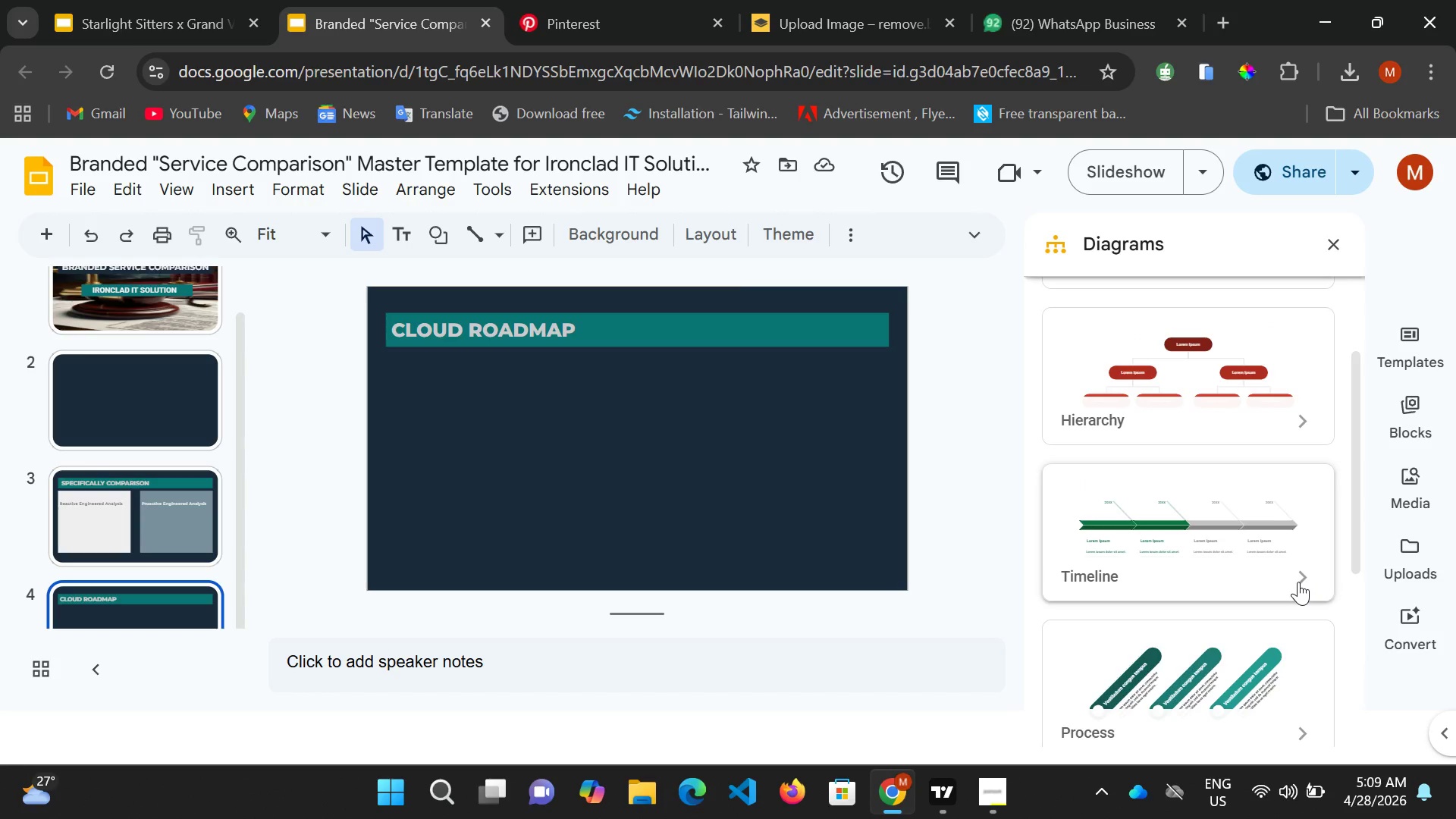 
wait(5.72)
 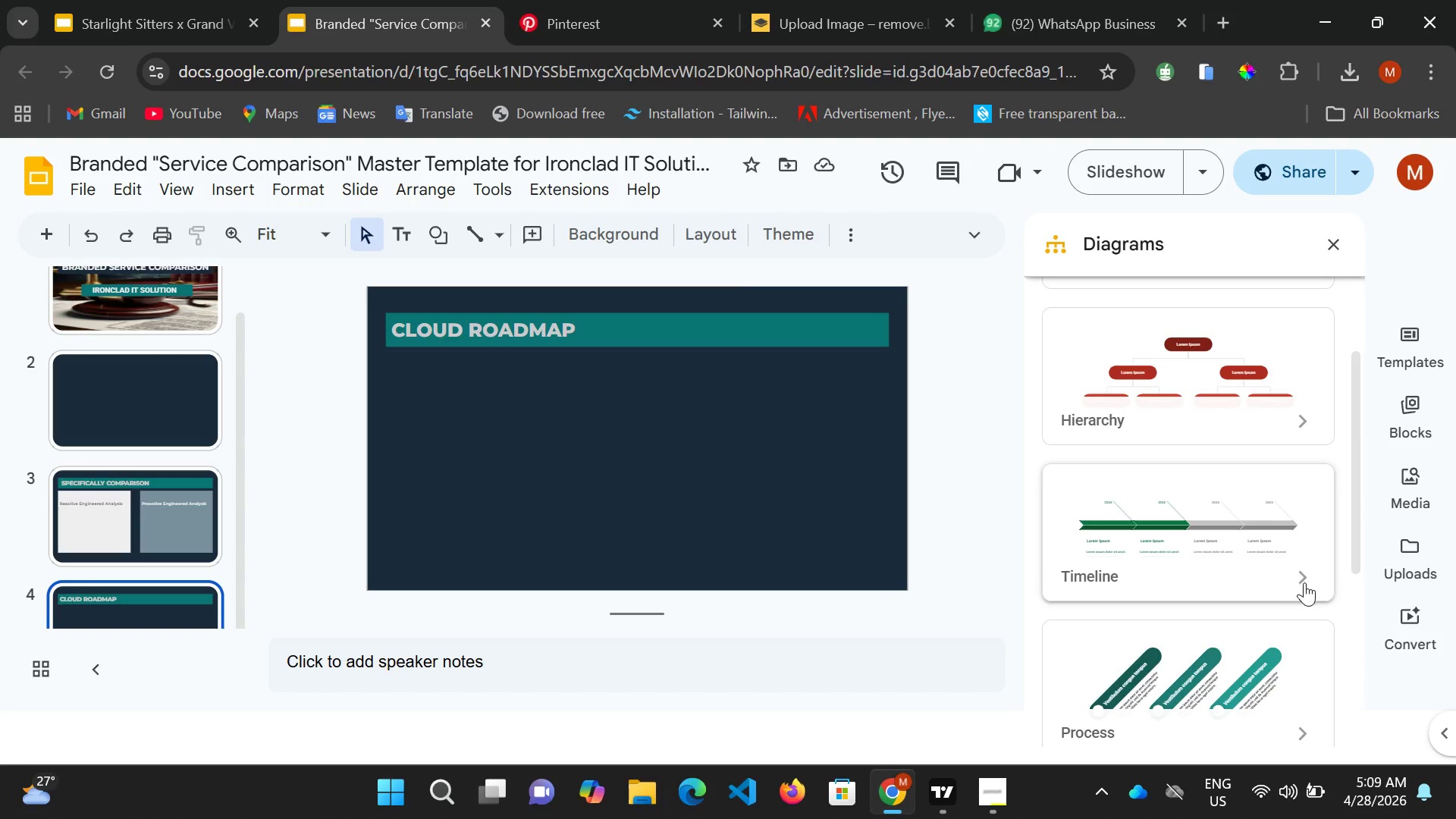 
left_click([1298, 581])
 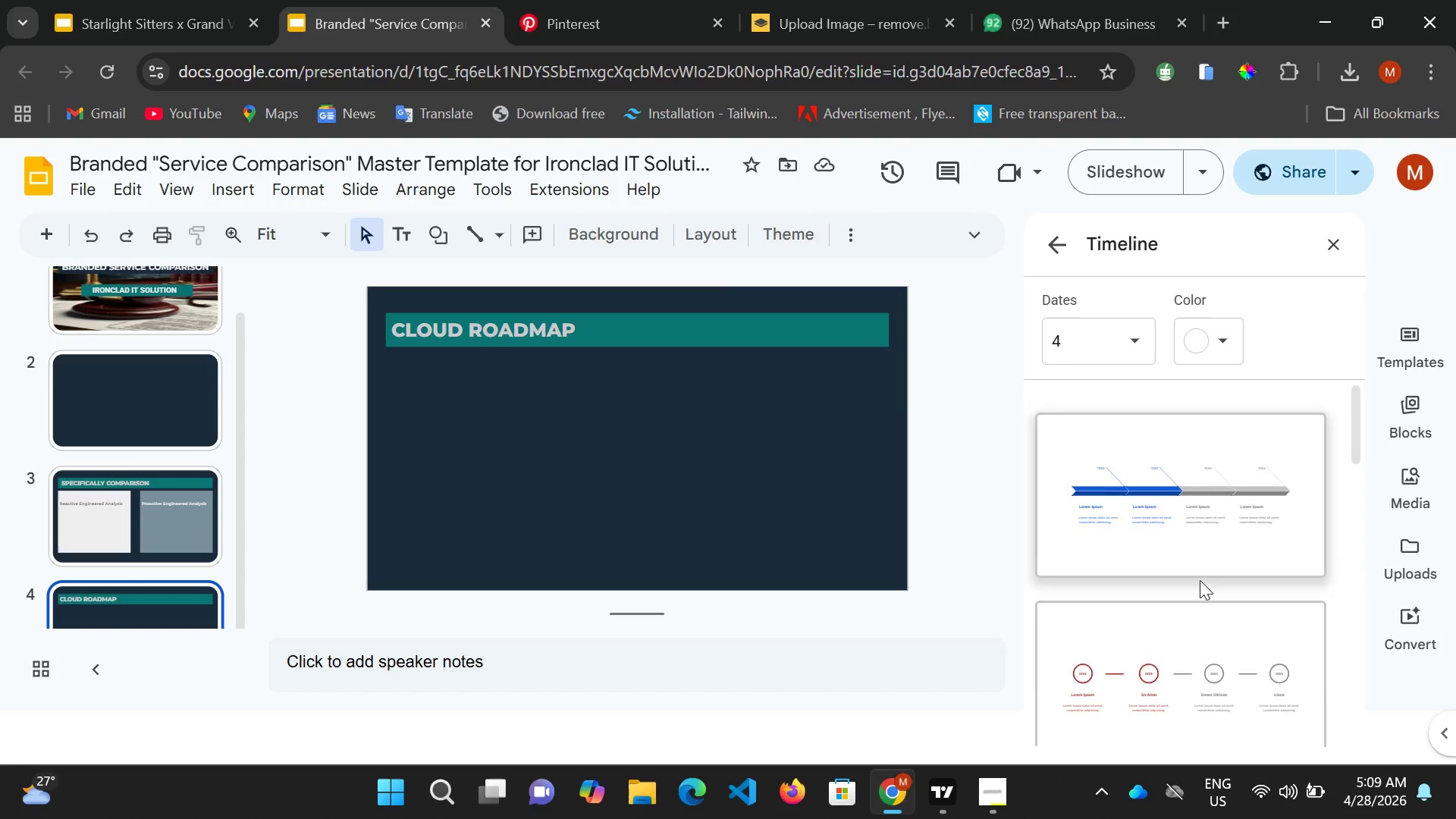 
scroll: coordinate [1198, 635], scroll_direction: down, amount: 7.0
 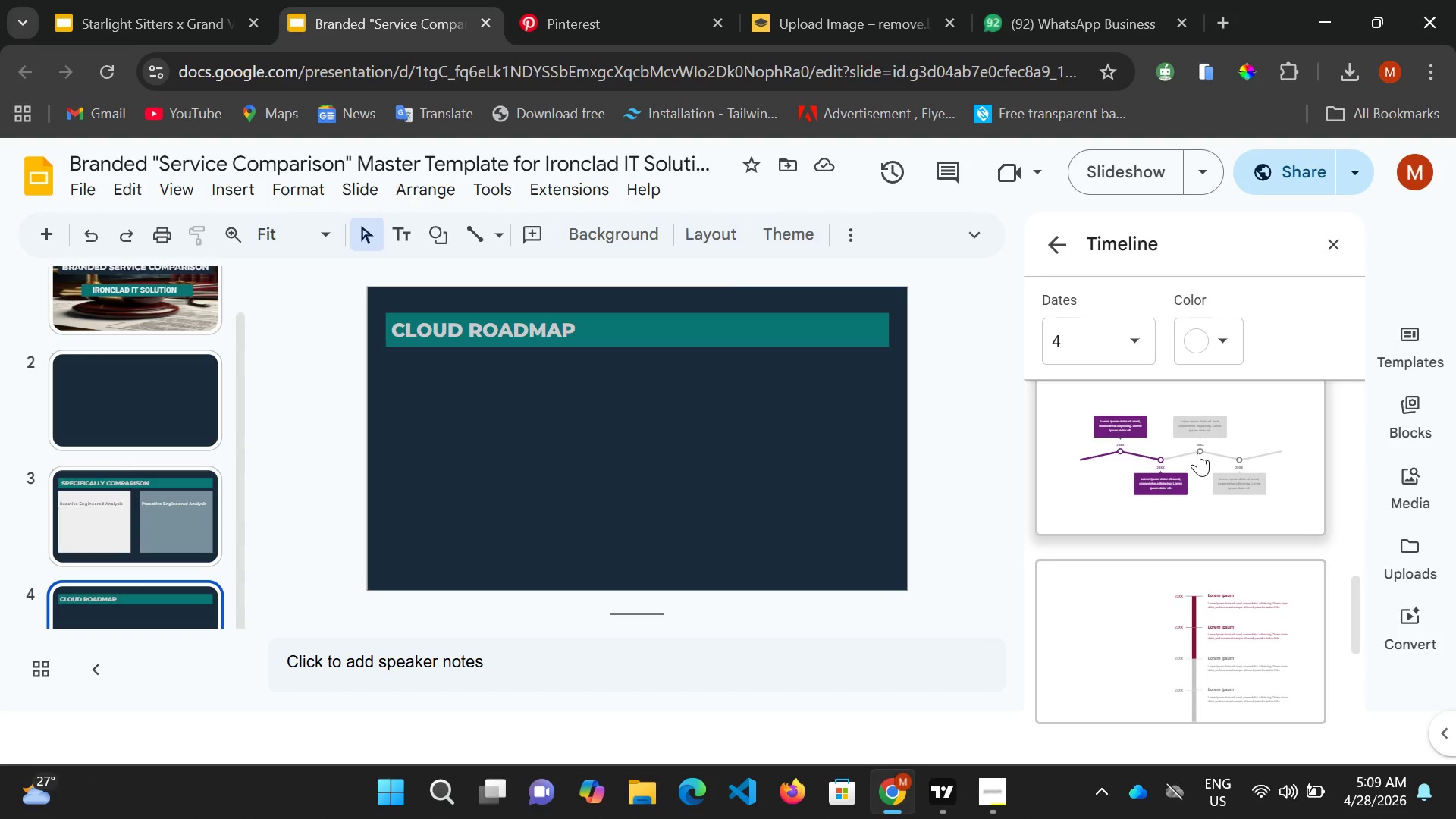 
left_click([1198, 453])
 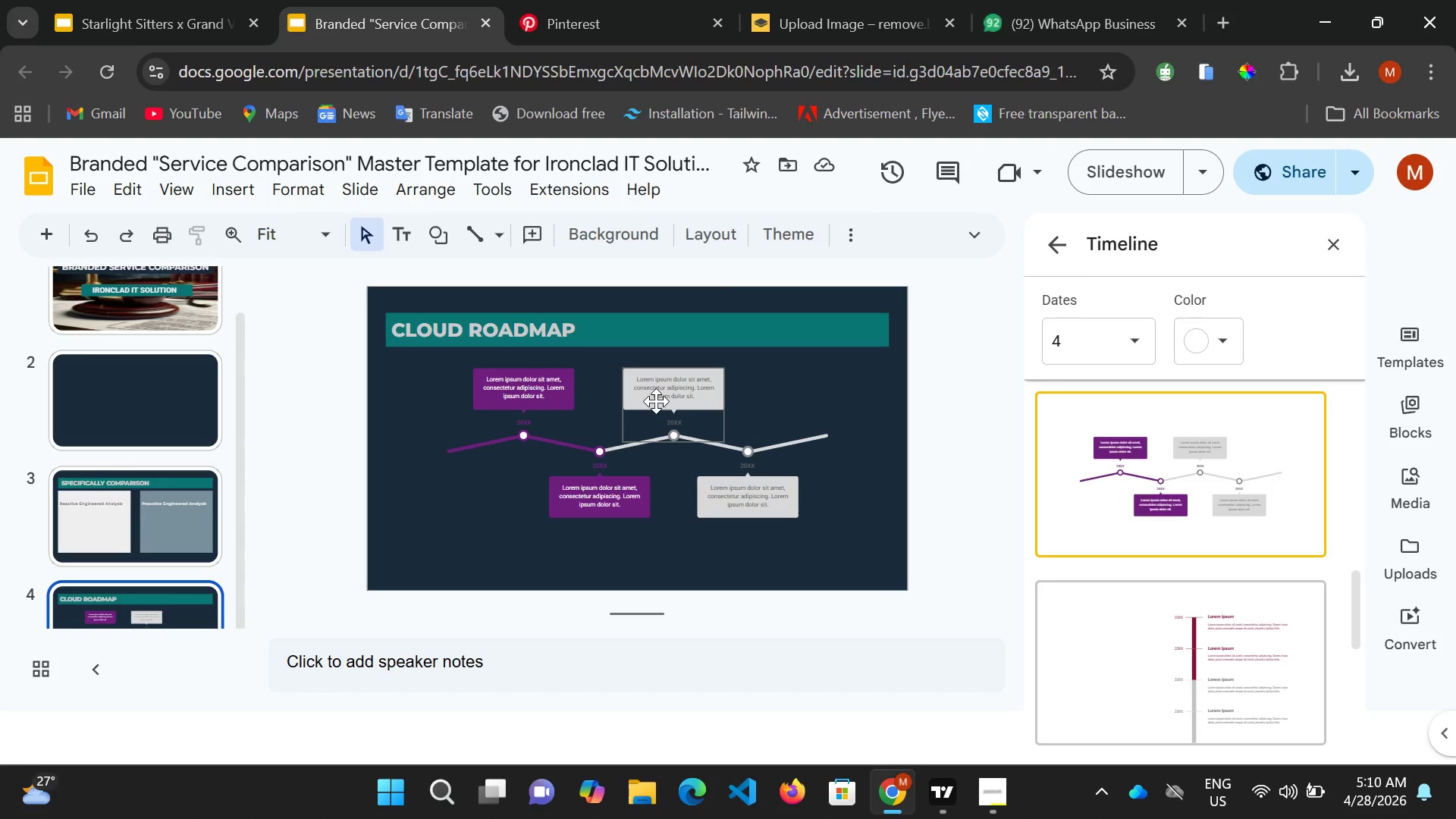 
wait(24.81)
 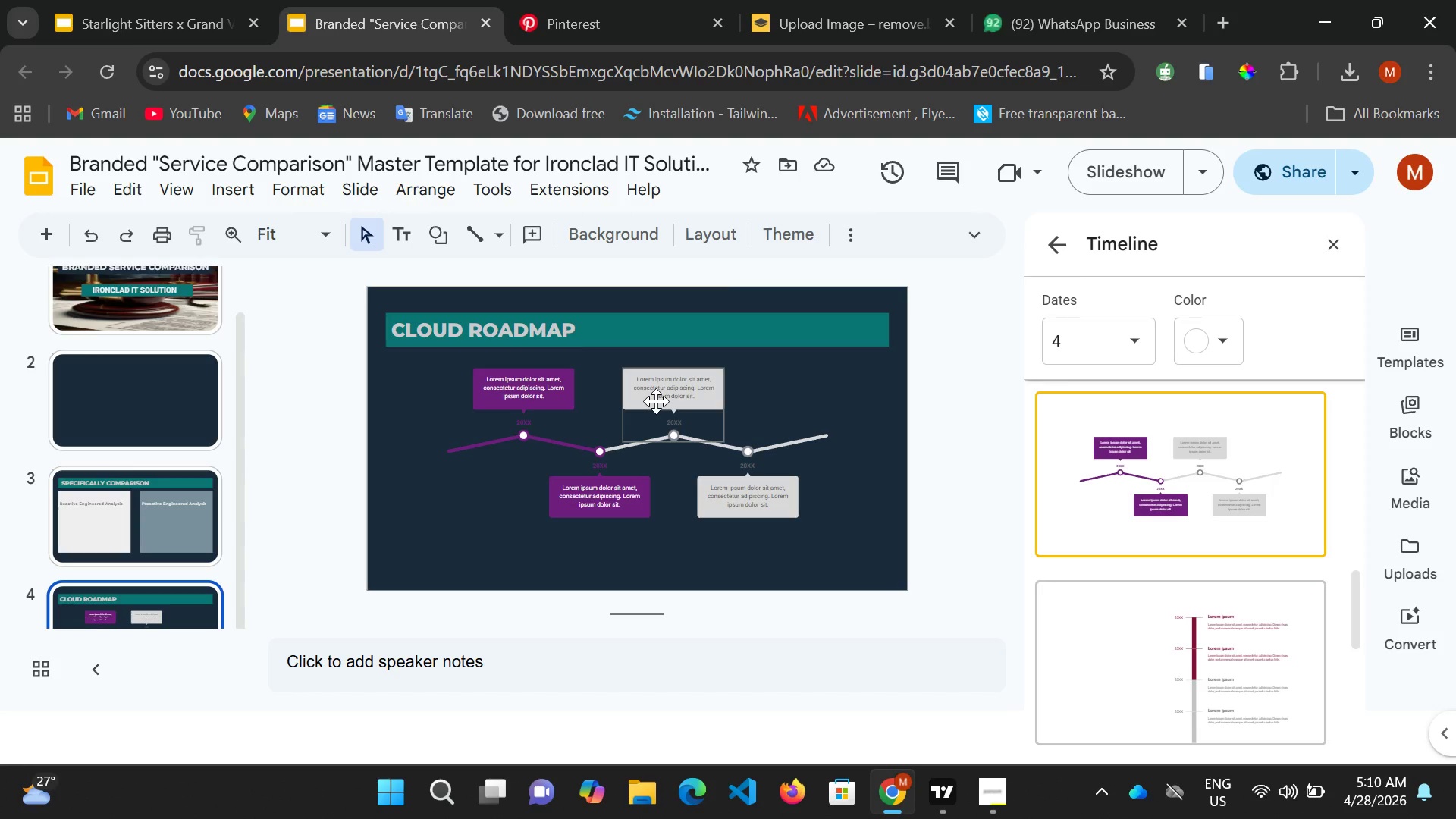 
left_click([230, 229])
 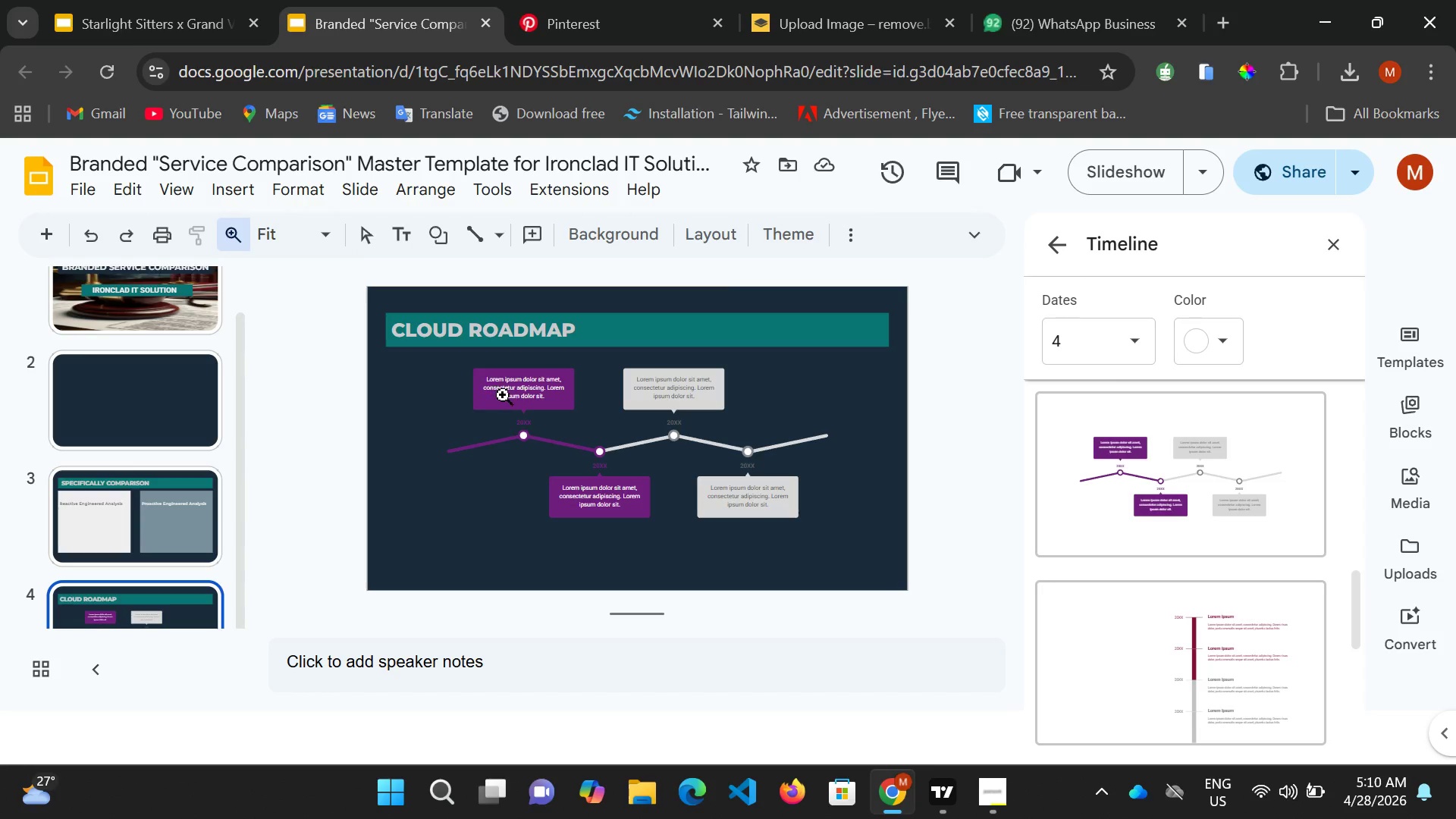 
left_click([503, 395])
 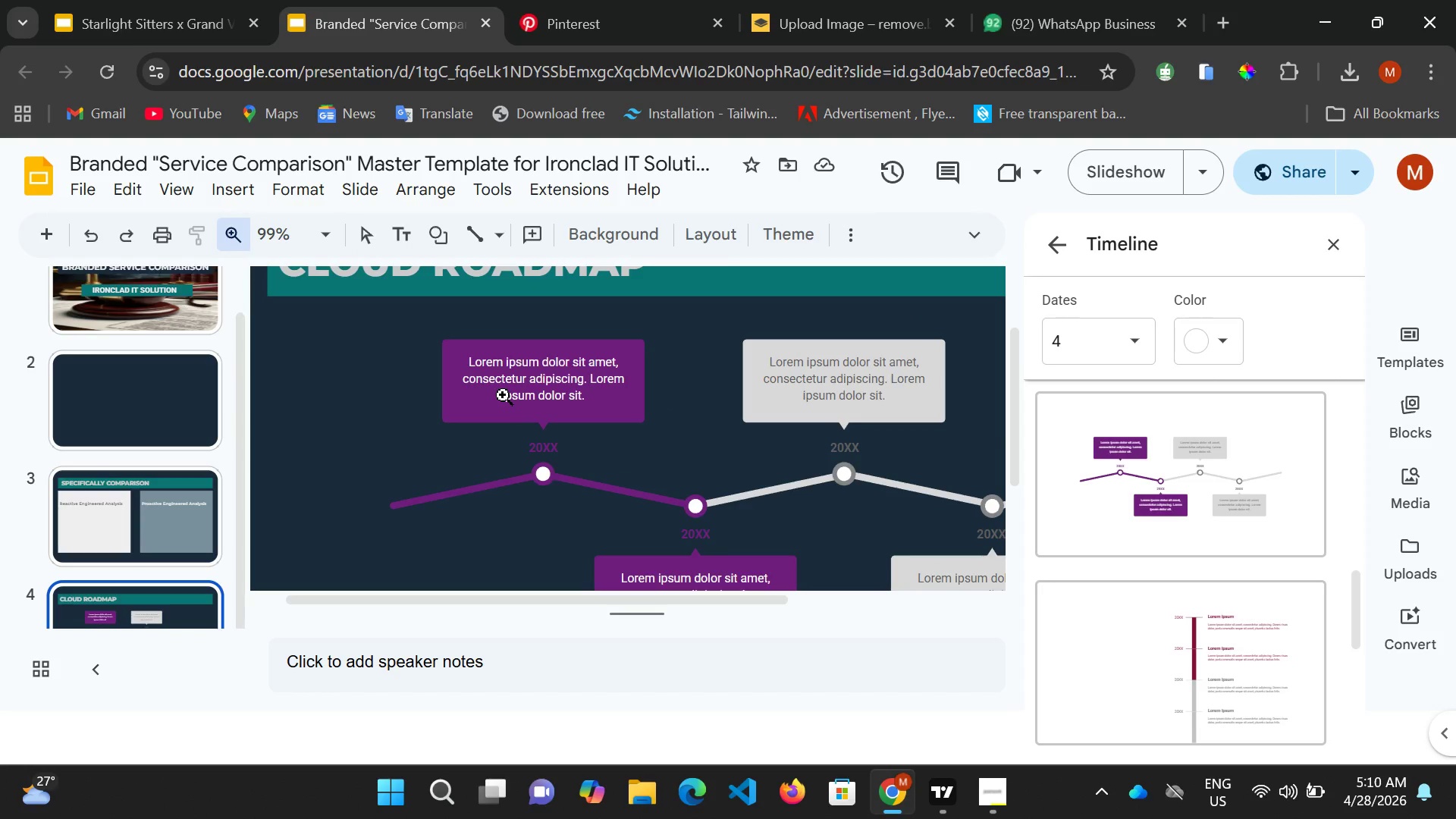 
left_click([503, 395])
 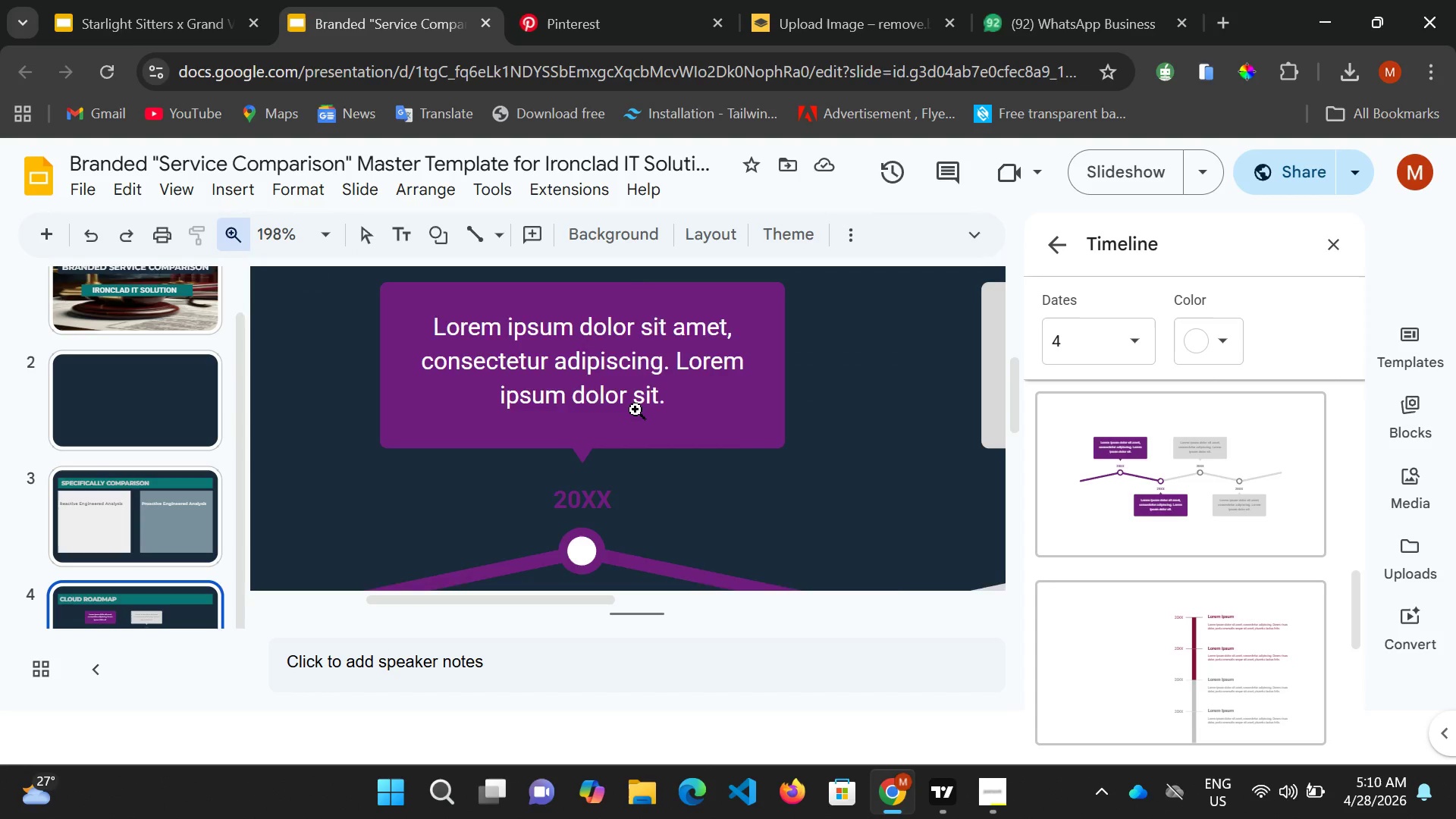 
scroll: coordinate [635, 410], scroll_direction: down, amount: 2.0
 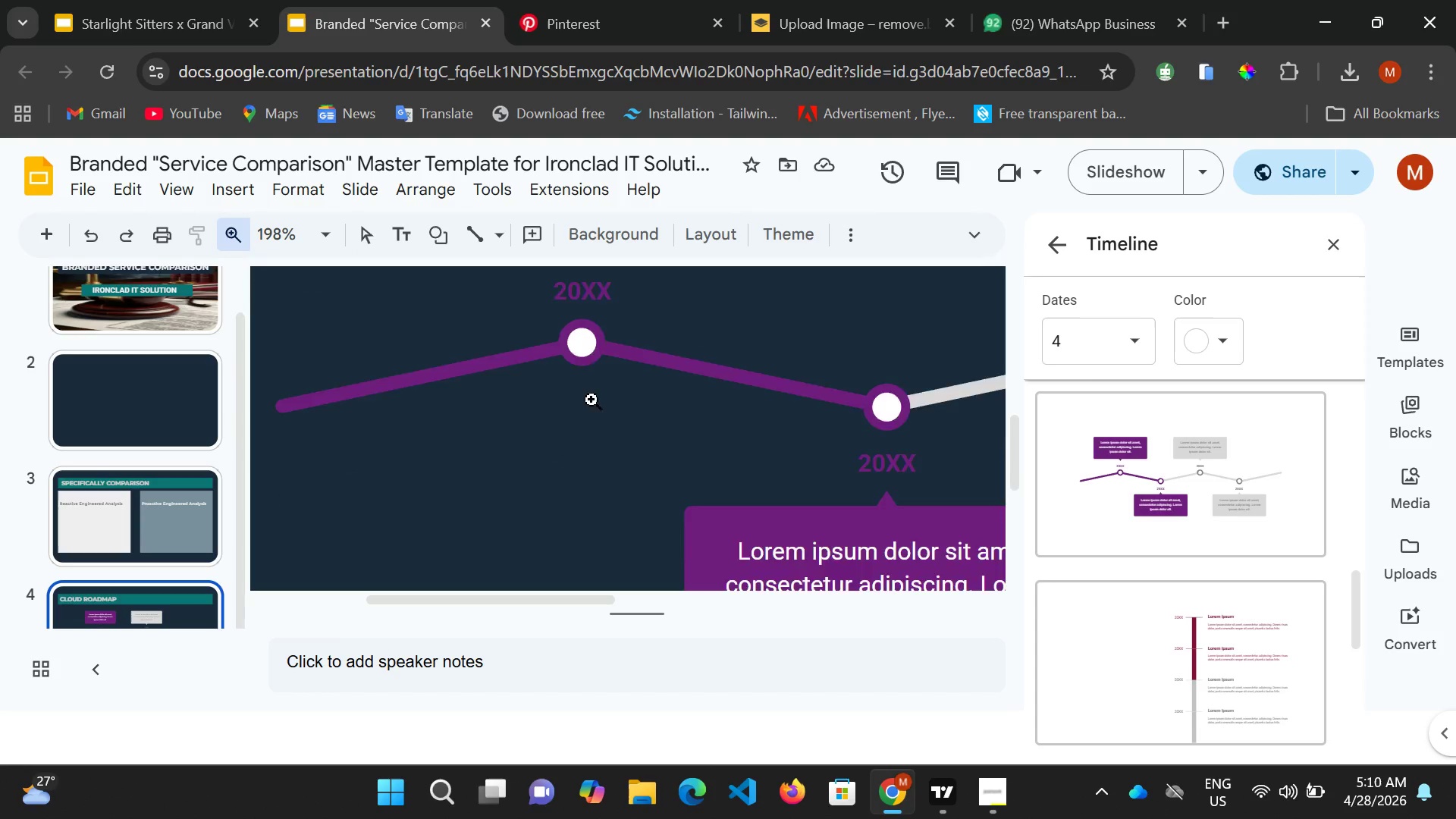 
scroll: coordinate [592, 400], scroll_direction: up, amount: 2.0
 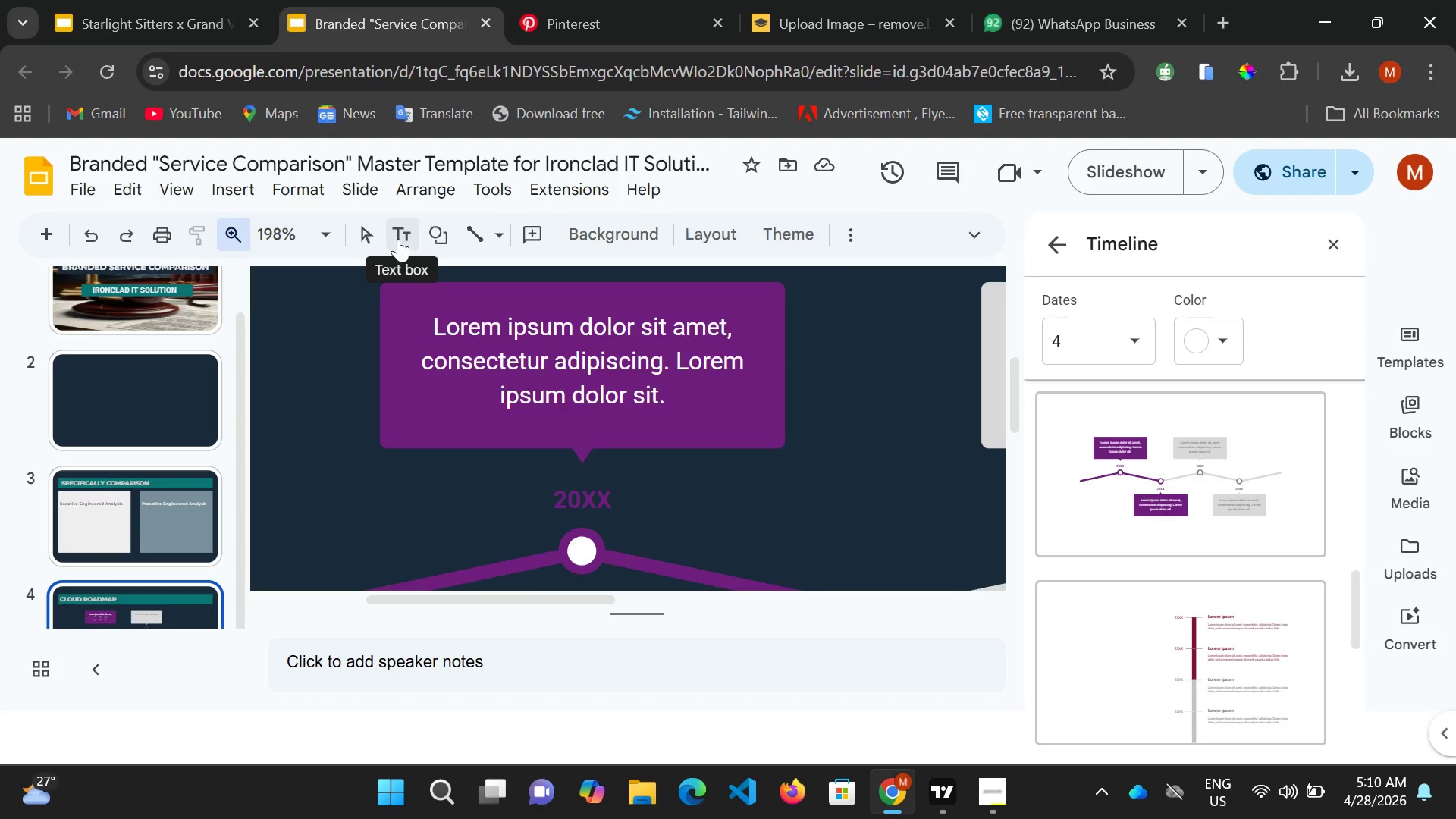 
left_click([363, 226])
 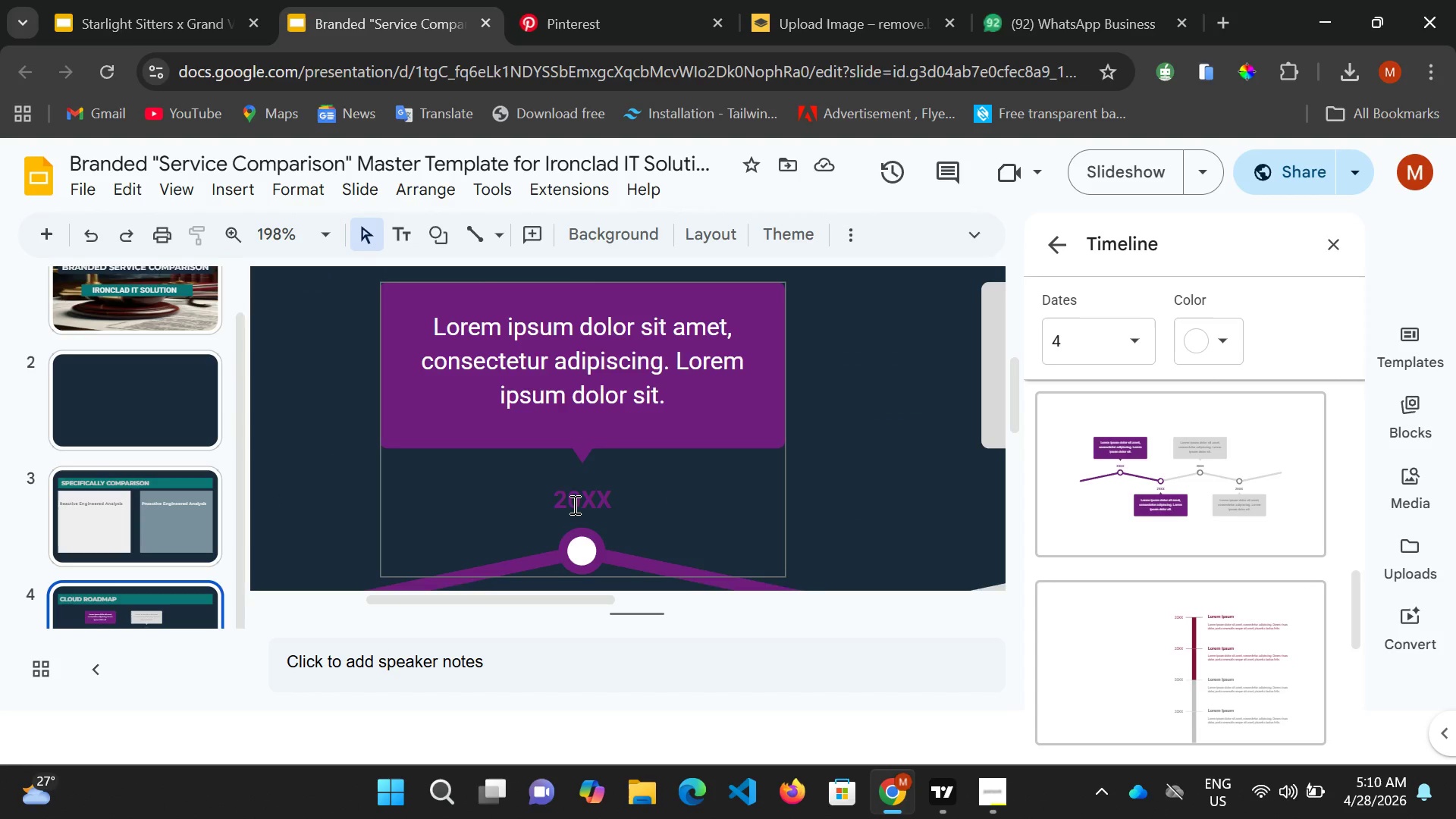 
left_click([575, 504])
 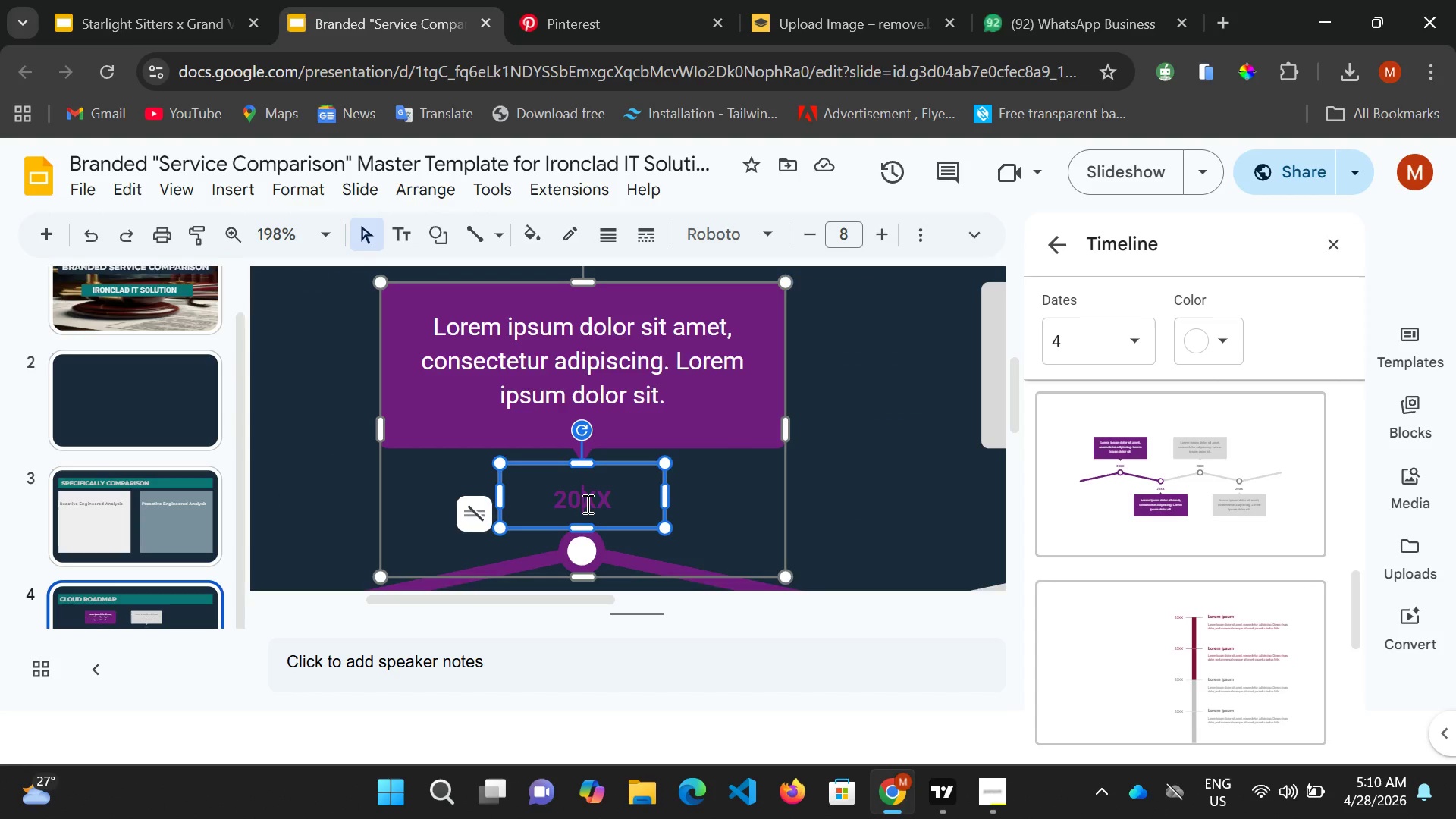 
left_click([586, 504])
 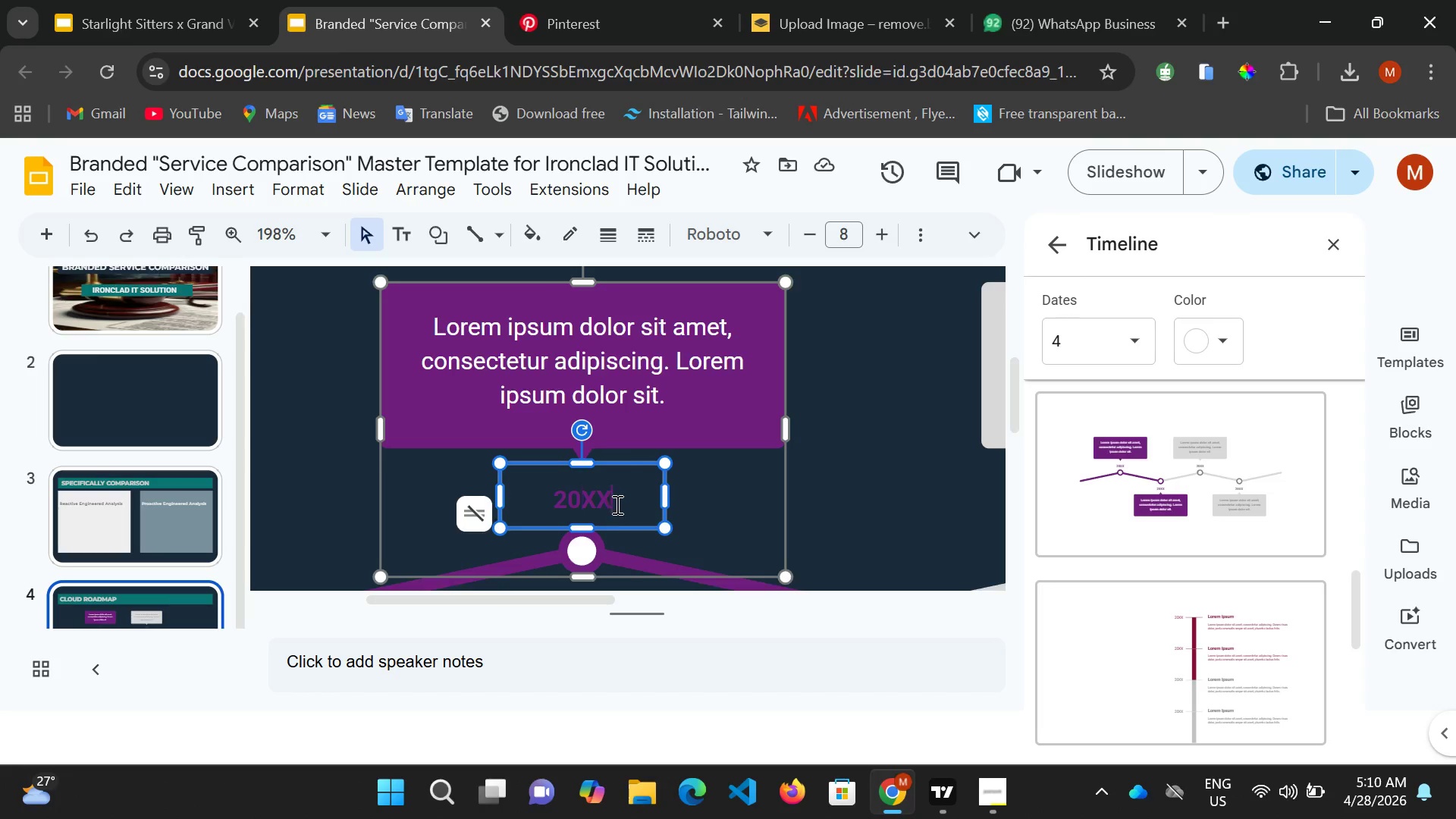 
left_click_drag(start_coordinate=[616, 505], to_coordinate=[525, 480])
 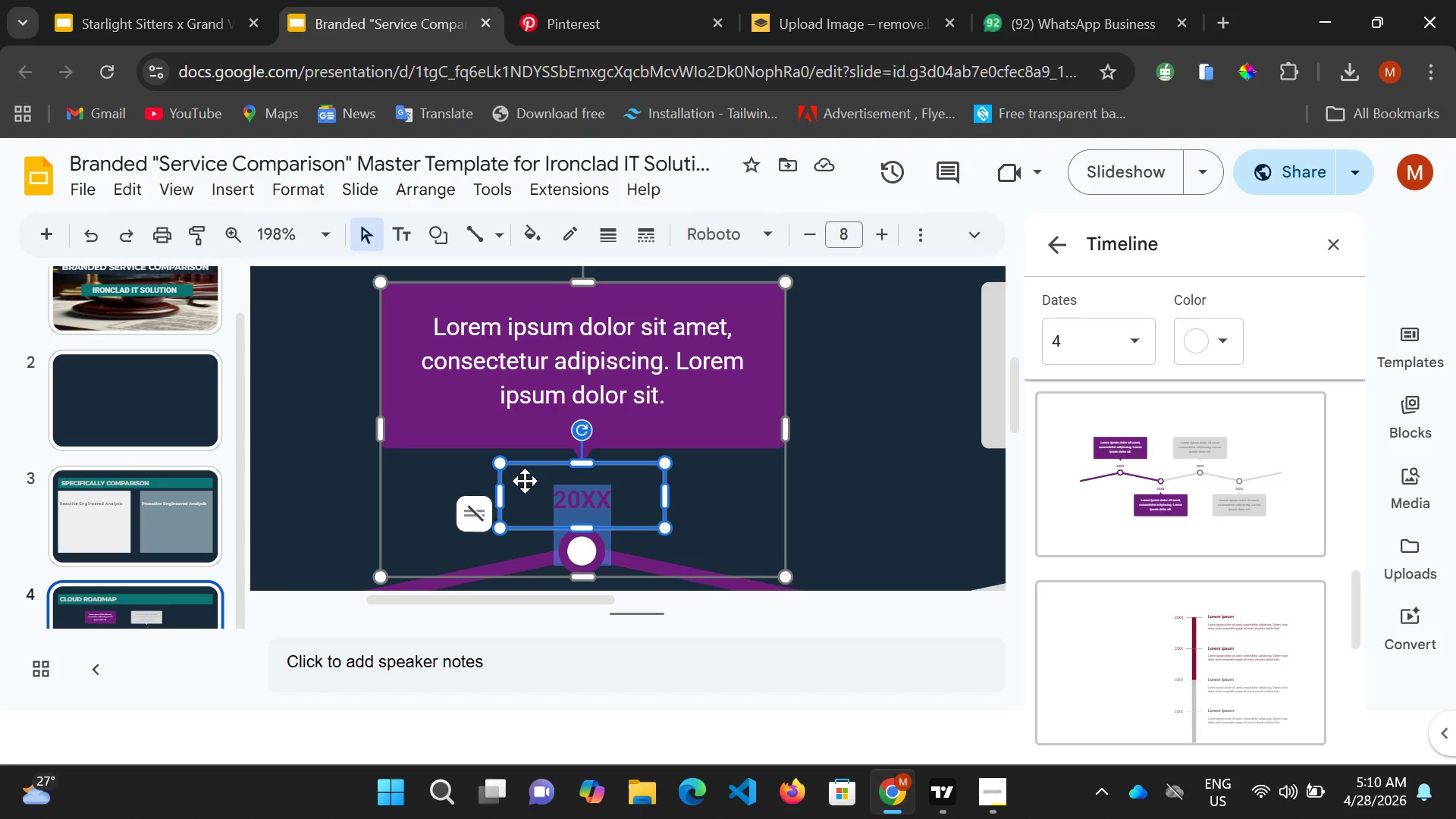 
type(ASE)
key(Backspace)
type(S)
 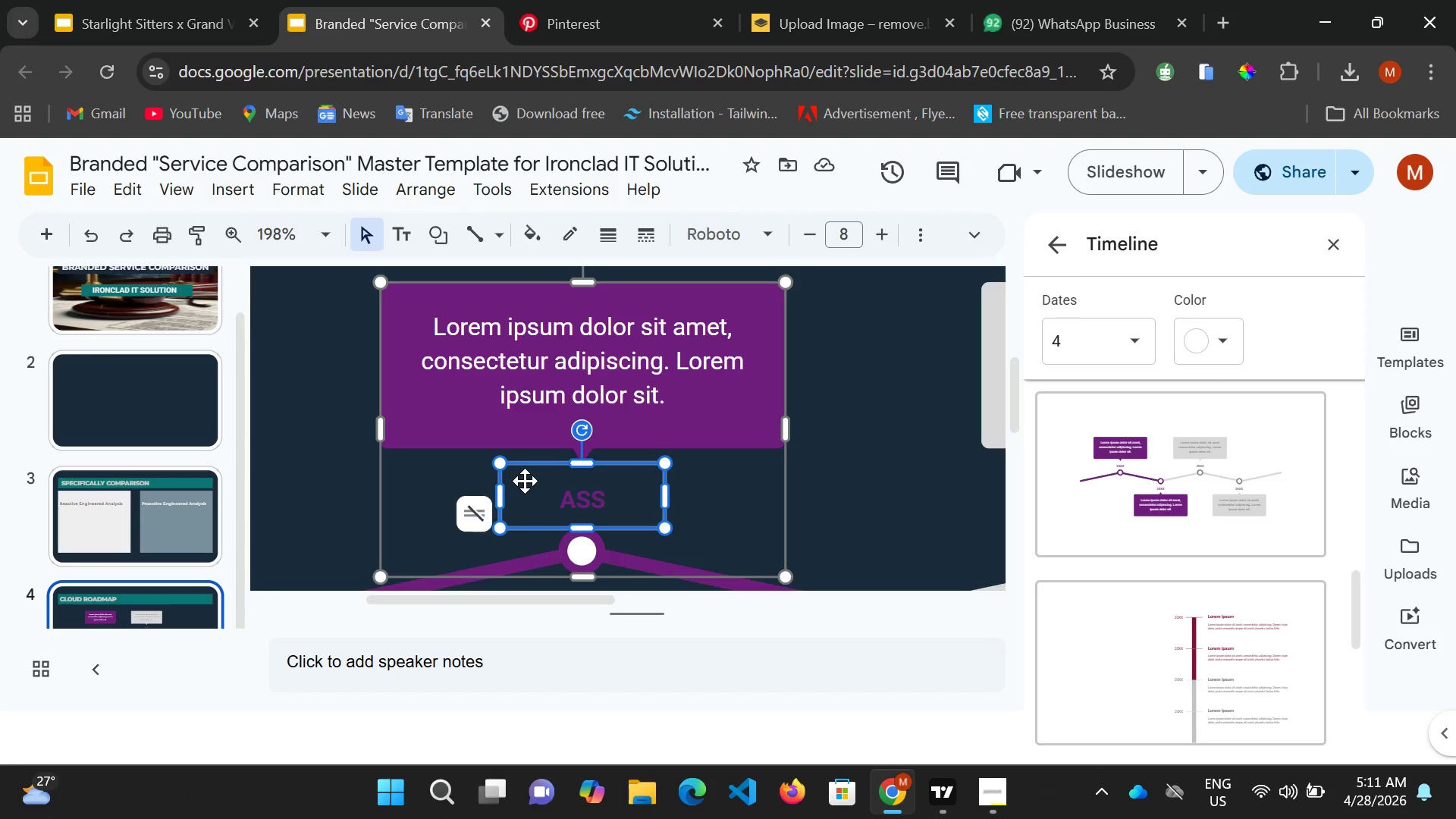 
wait(45.45)
 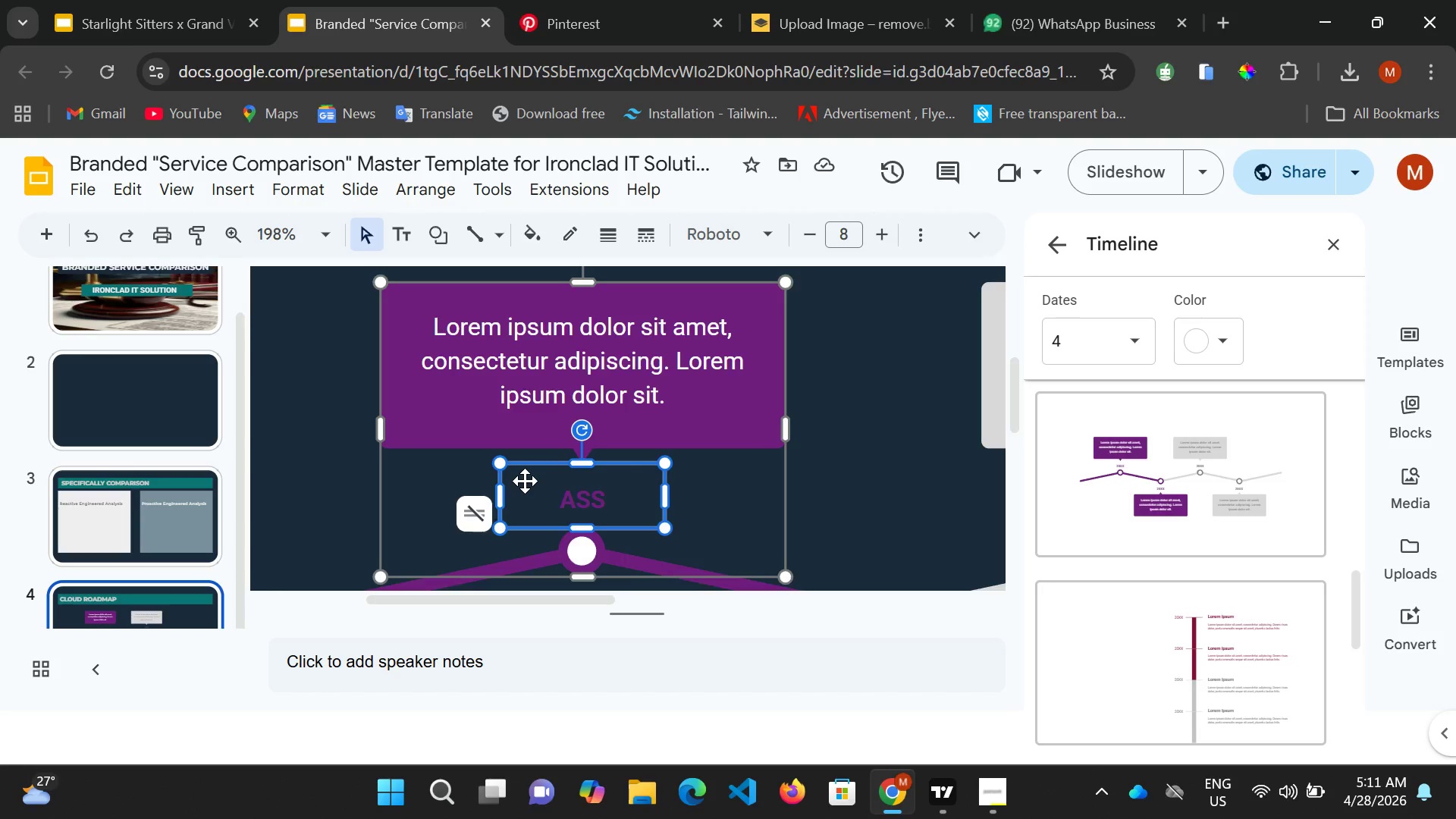 
type(WST)
key(Backspace)
key(Backspace)
key(Backspace)
type(ET)
 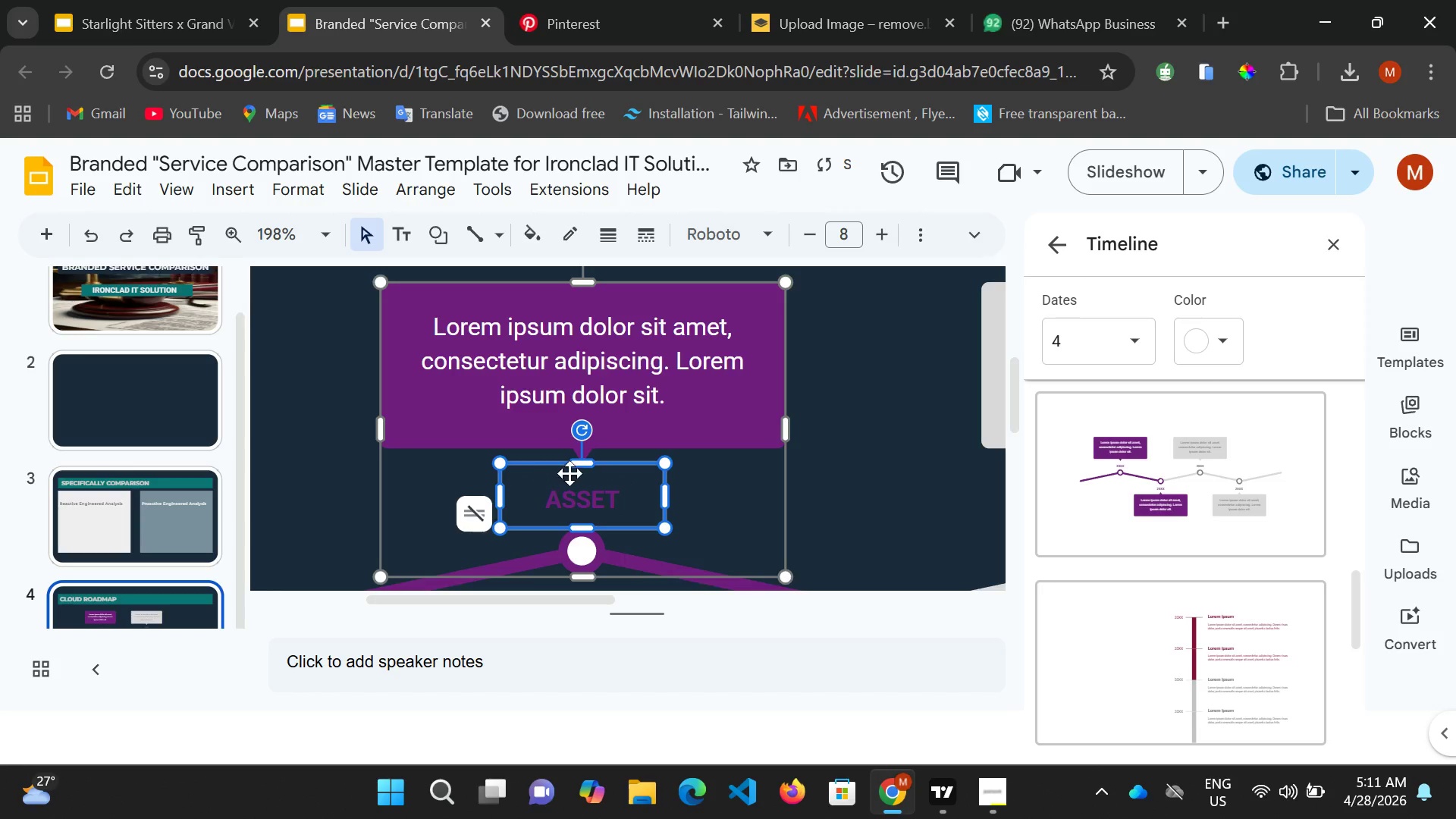 
scroll: coordinate [627, 558], scroll_direction: down, amount: 2.0
 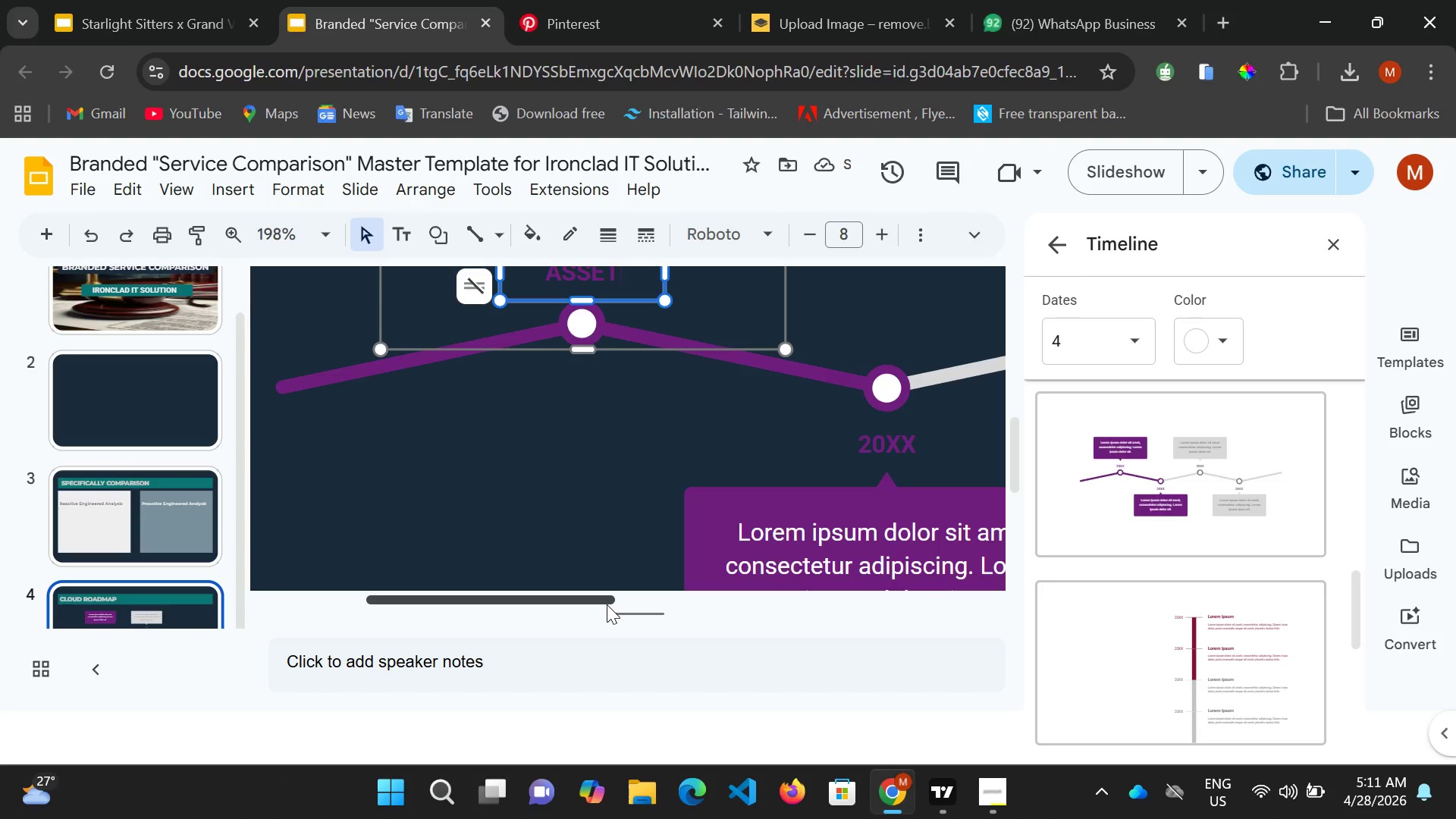 
left_click_drag(start_coordinate=[607, 604], to_coordinate=[726, 609])
 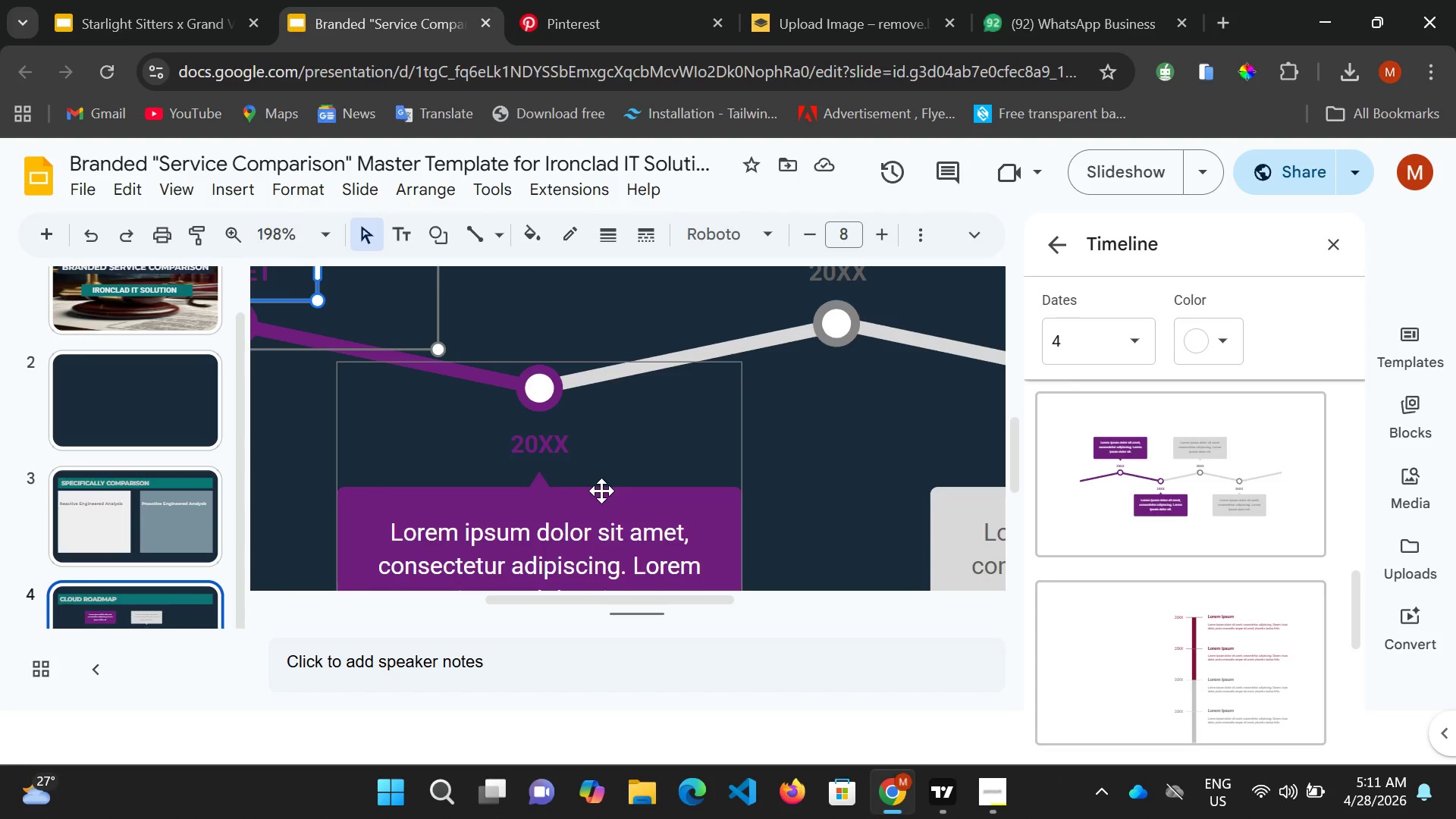 
scroll: coordinate [601, 491], scroll_direction: up, amount: 2.0
 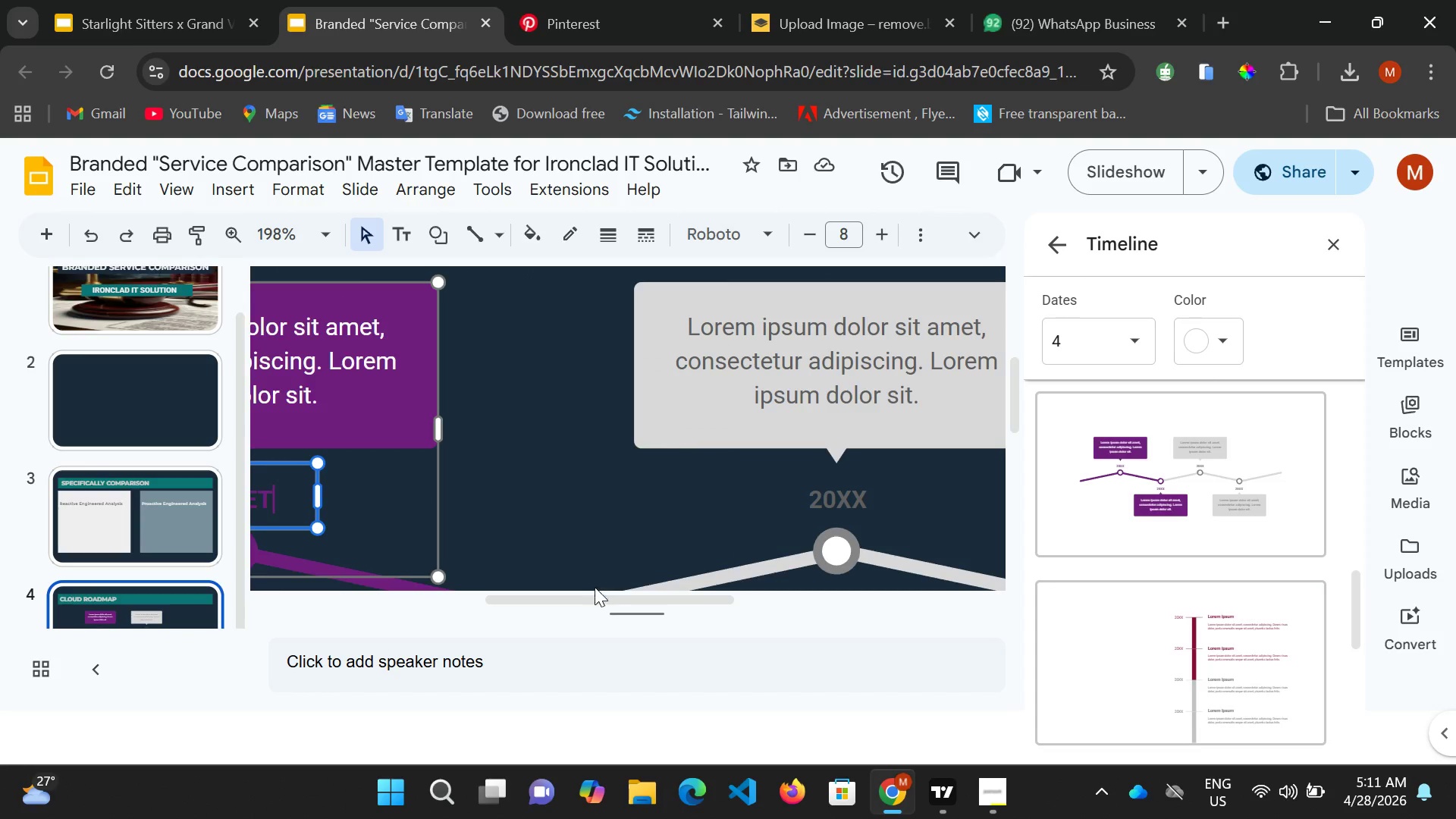 
left_click_drag(start_coordinate=[592, 601], to_coordinate=[579, 600])
 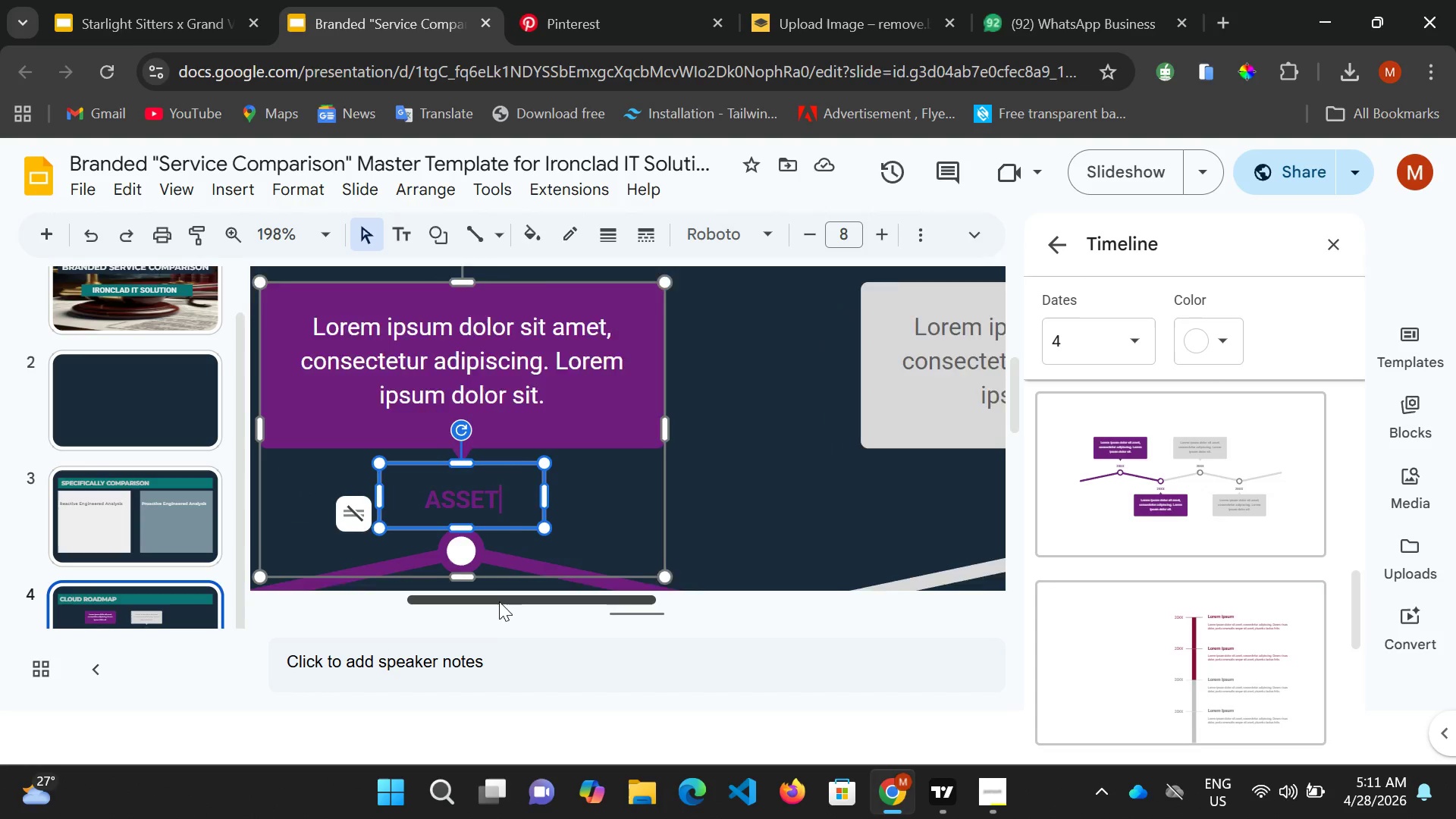 
left_click_drag(start_coordinate=[571, 600], to_coordinate=[460, 604])
 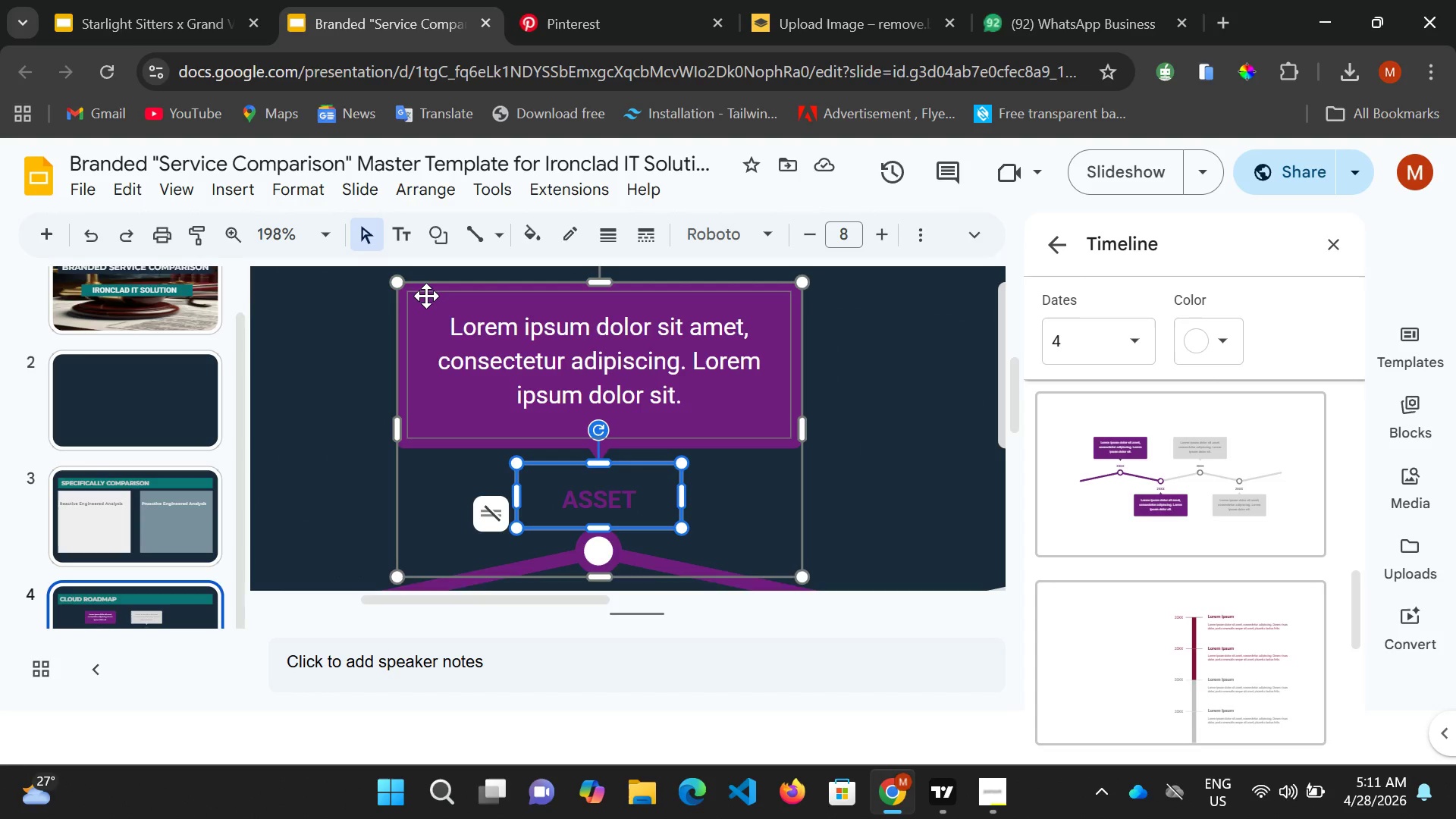 
left_click([426, 296])
 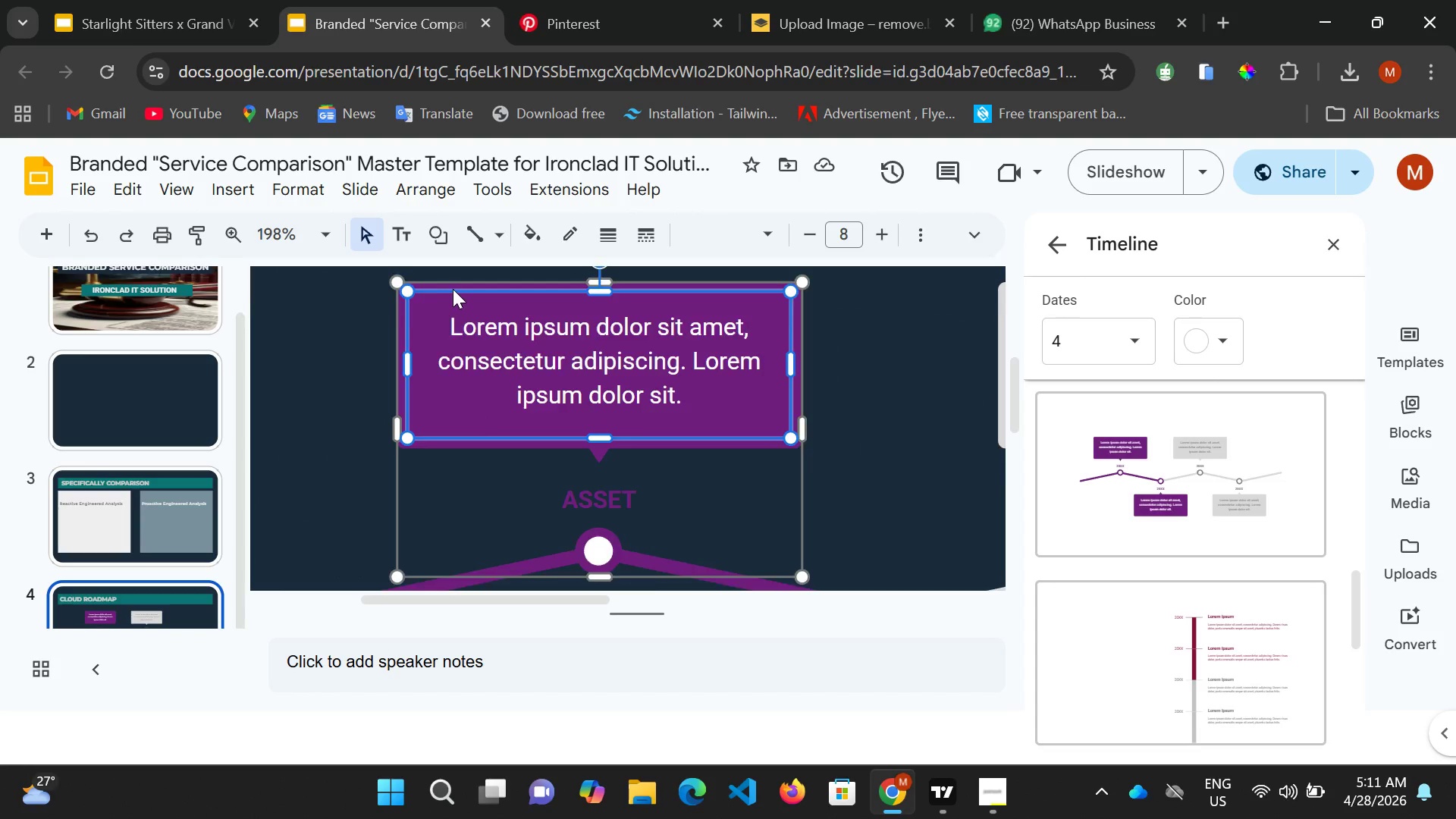 
scroll: coordinate [453, 289], scroll_direction: up, amount: 1.0
 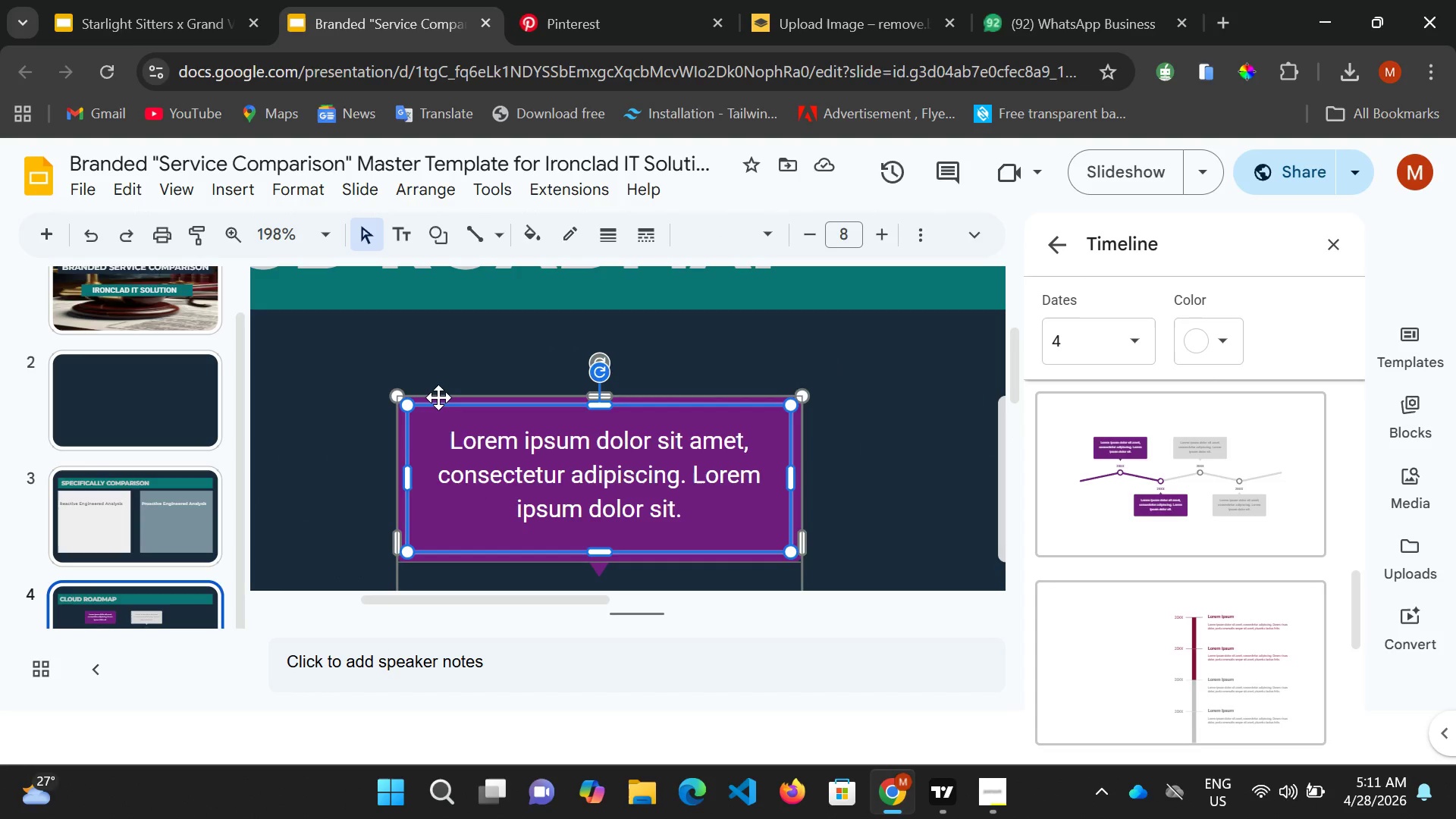 
left_click([438, 397])
 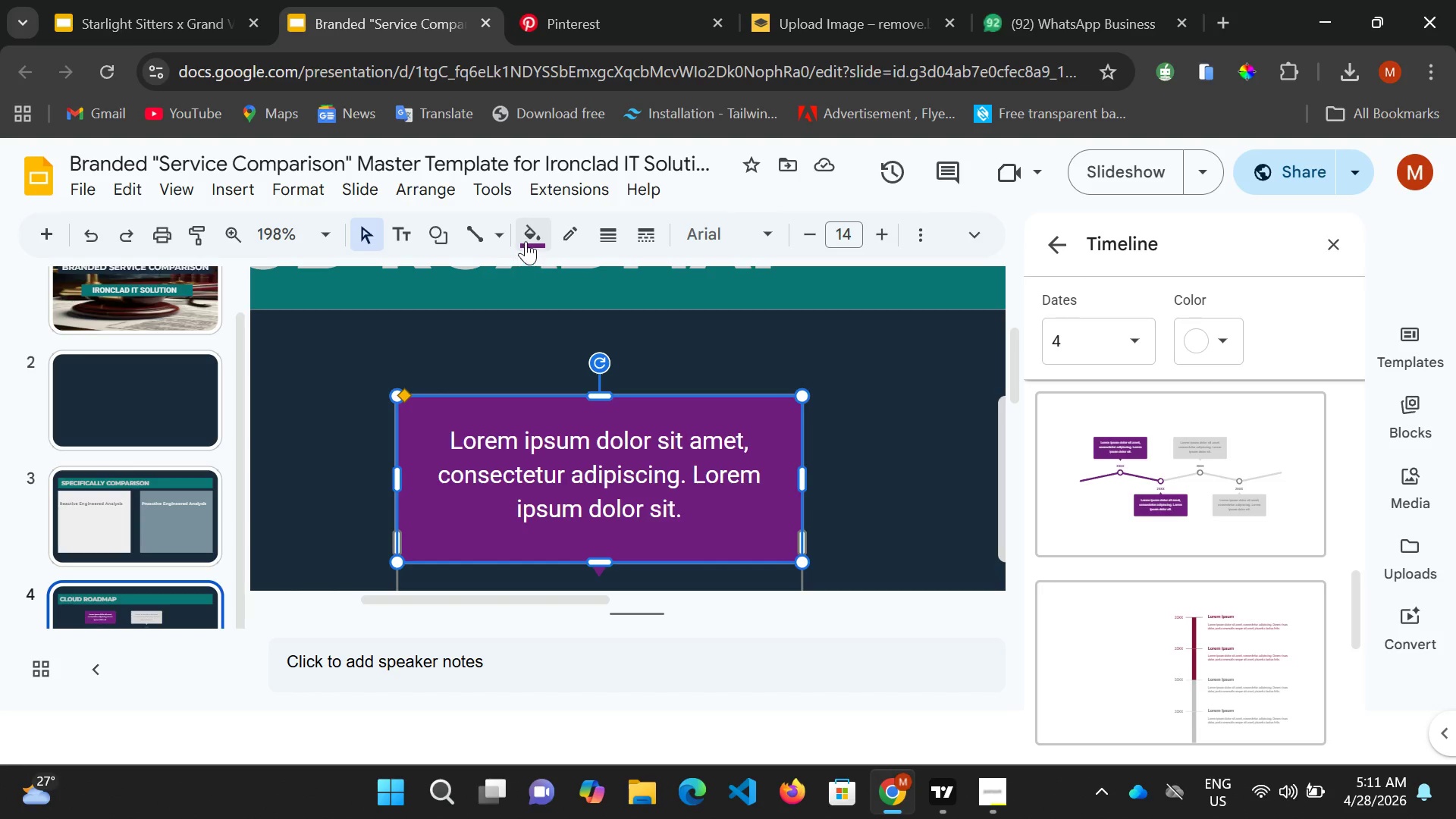 
left_click([526, 240])
 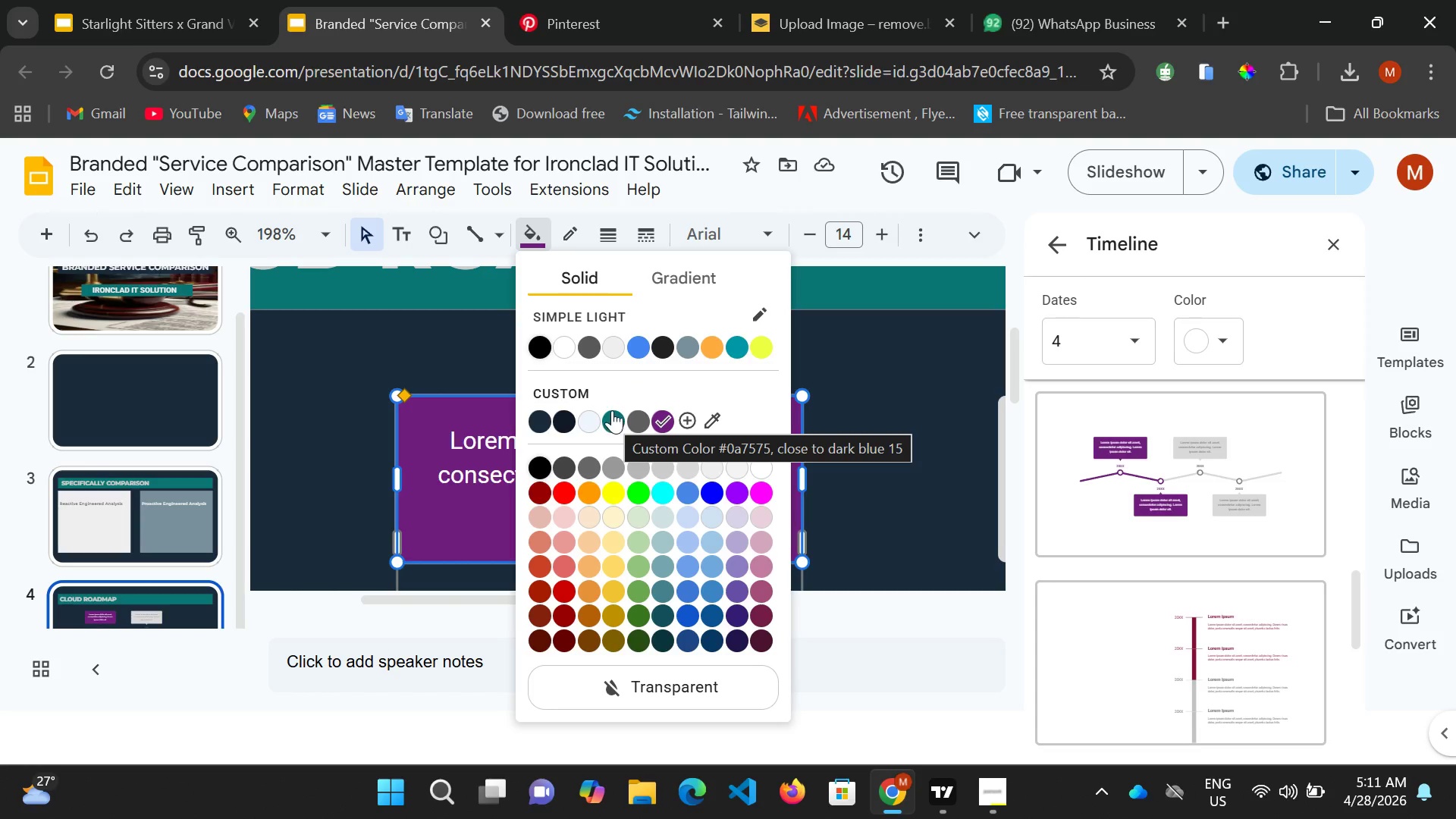 
left_click([616, 419])
 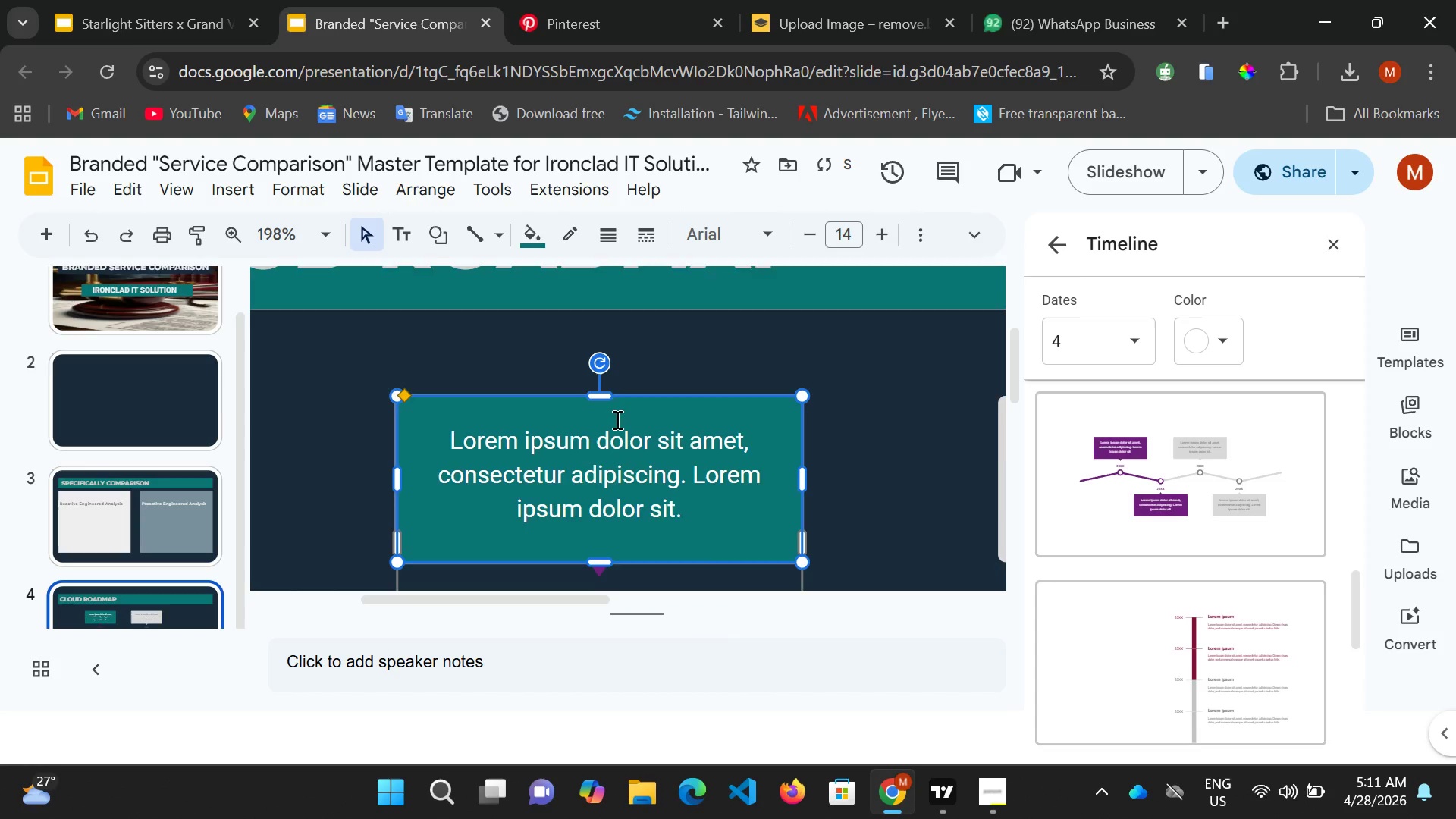 
scroll: coordinate [616, 419], scroll_direction: down, amount: 2.0
 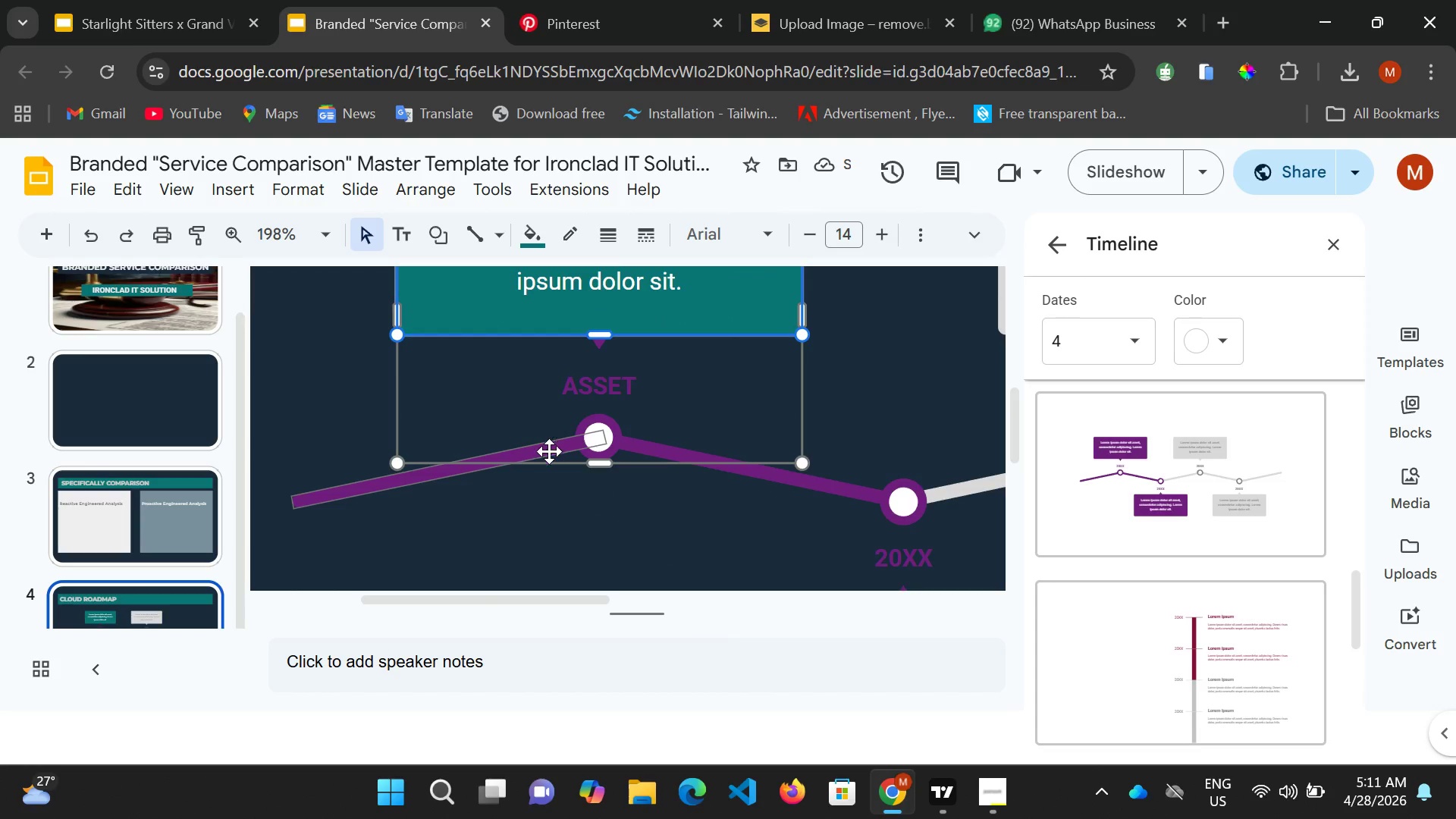 
left_click([549, 451])
 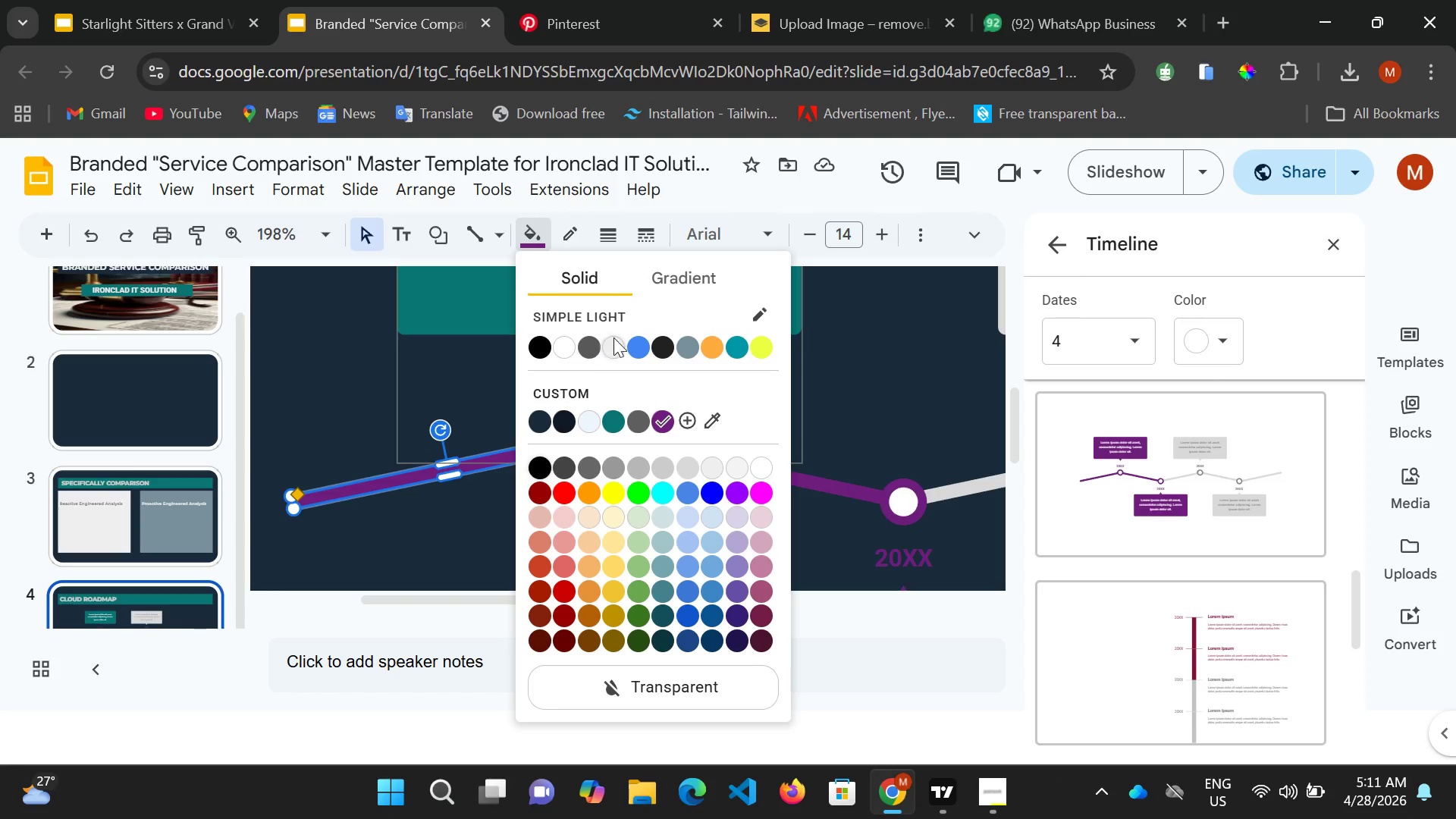 
double_click([607, 422])
 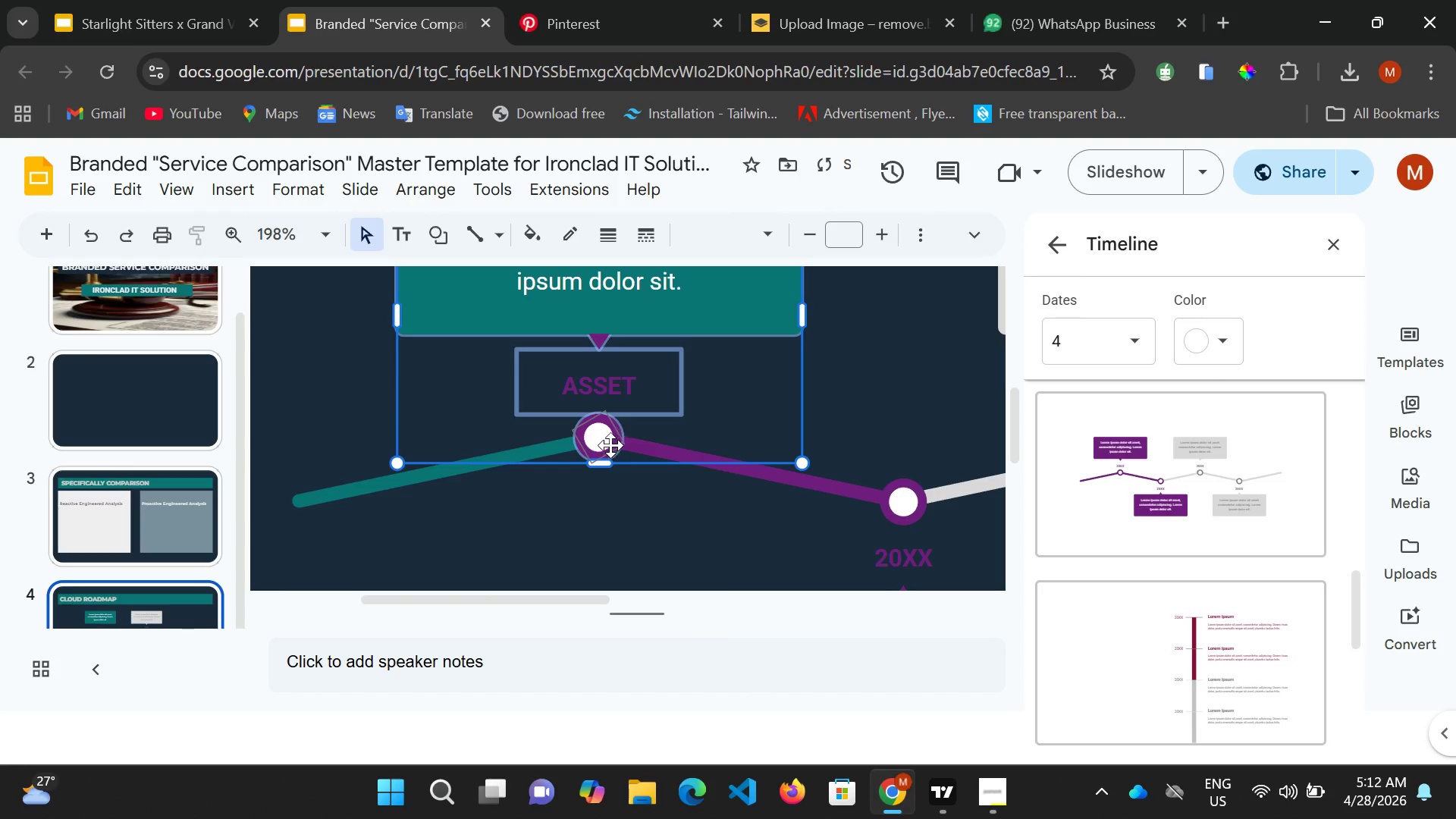 
left_click([610, 445])
 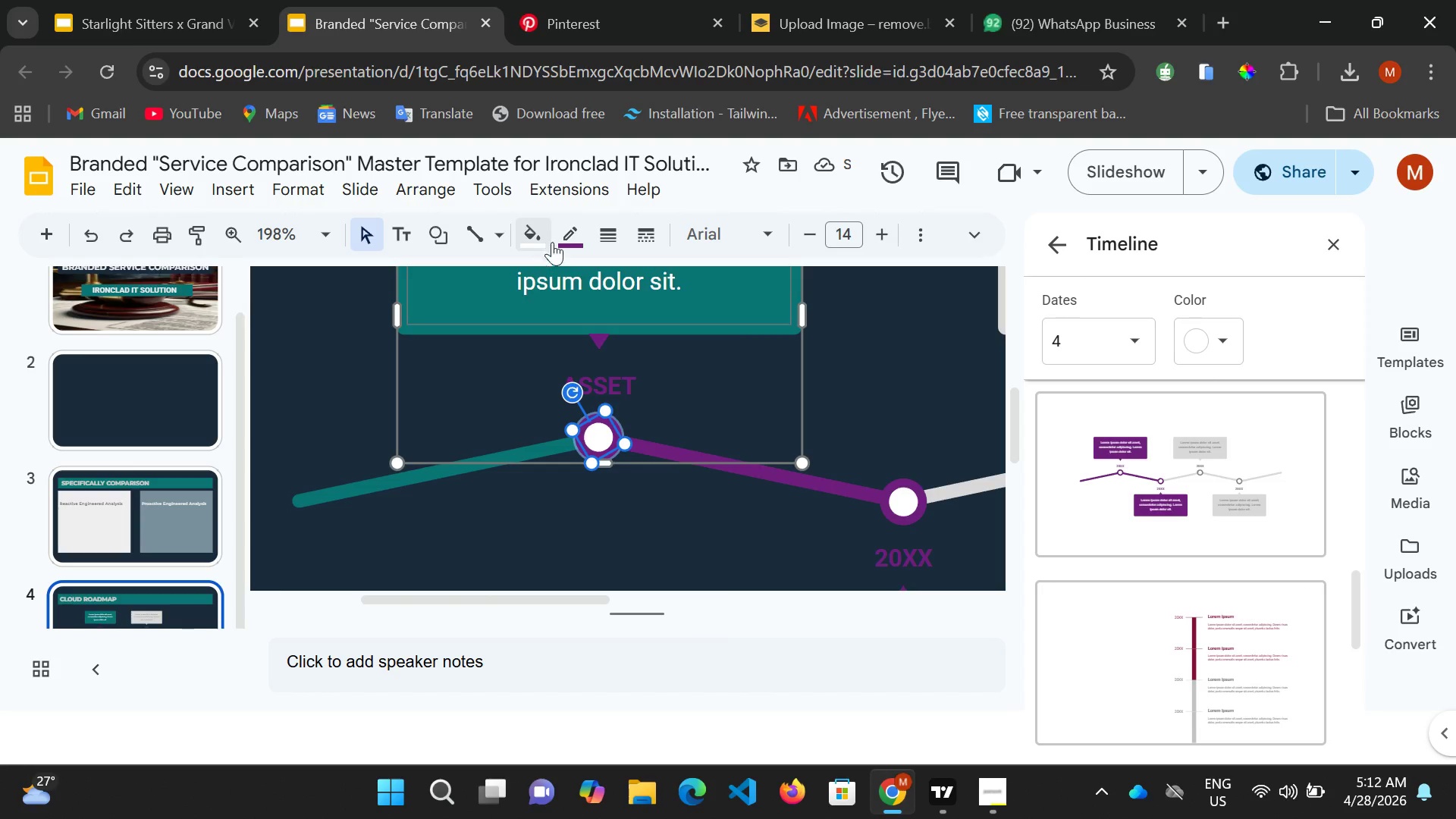 
left_click([563, 238])
 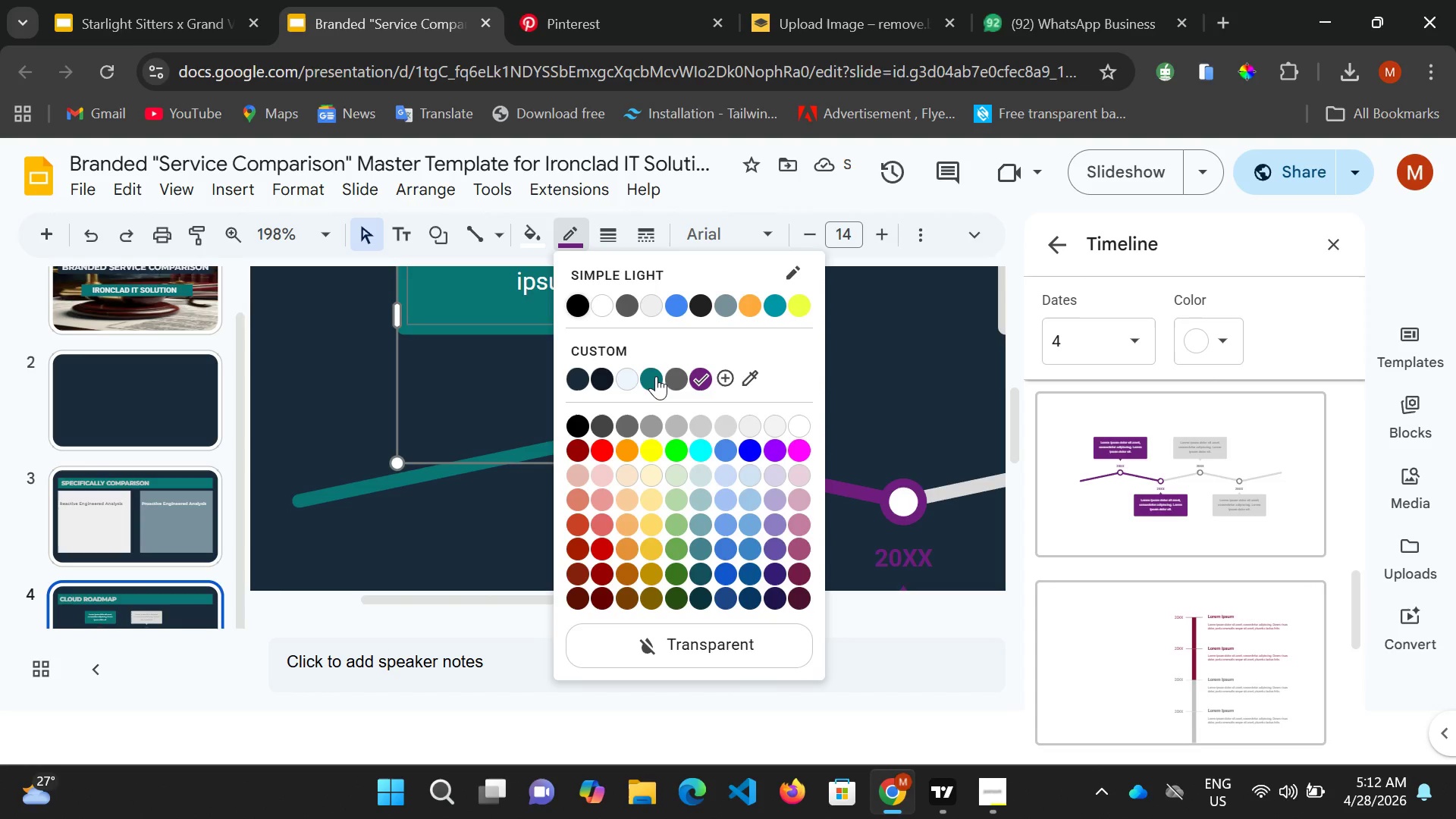 
left_click([655, 377])
 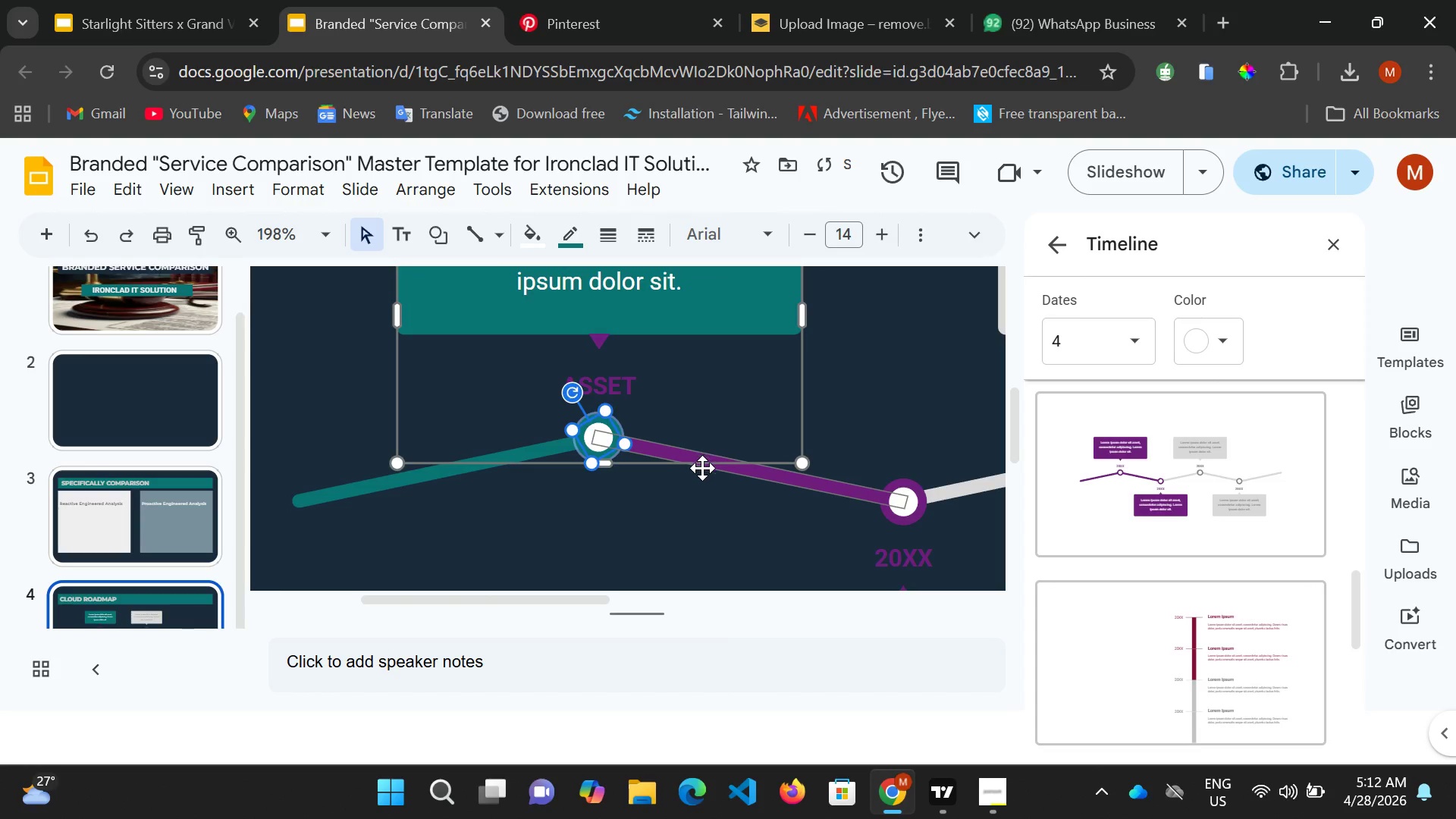 
left_click([702, 468])
 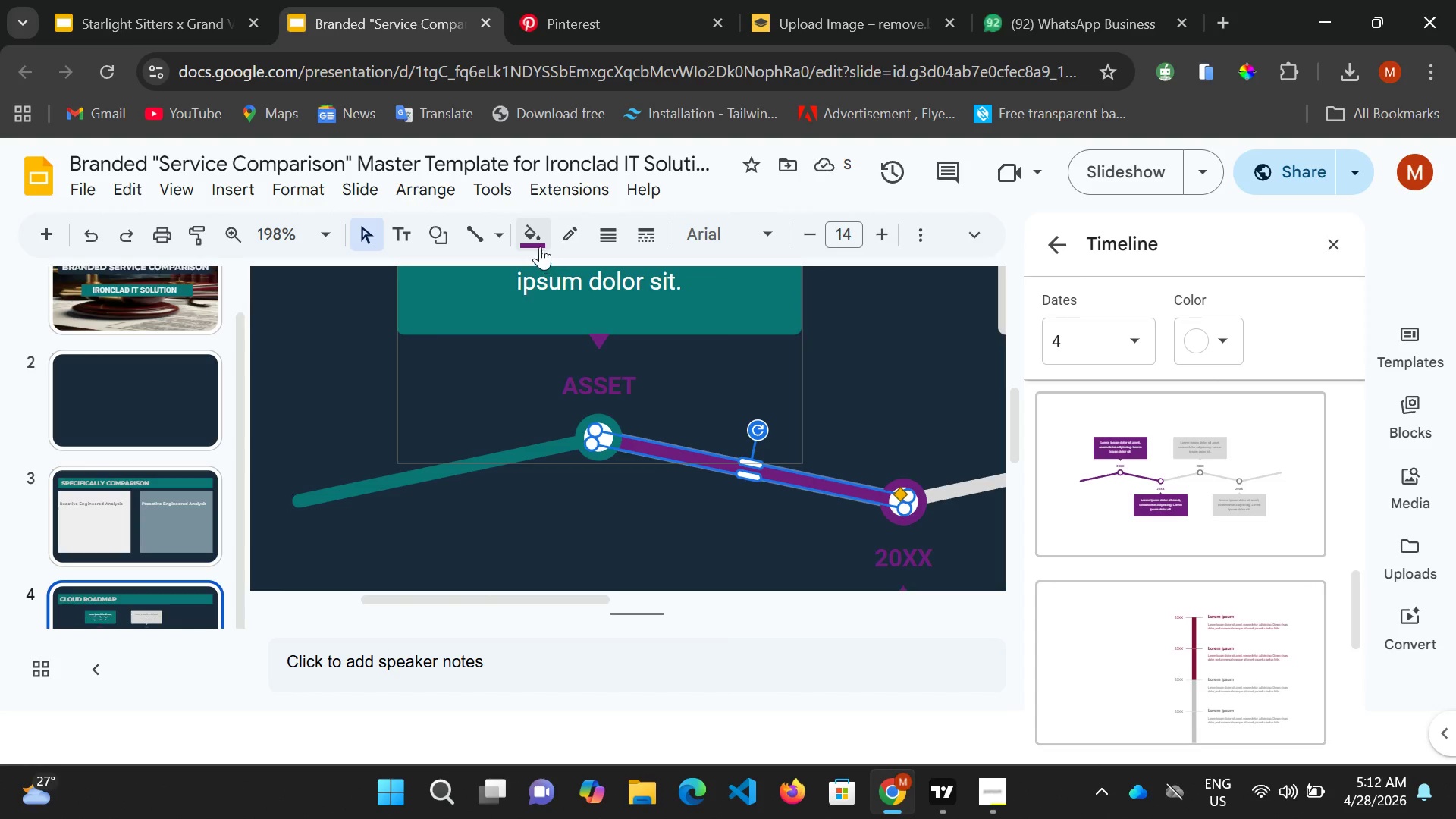 
left_click([538, 243])
 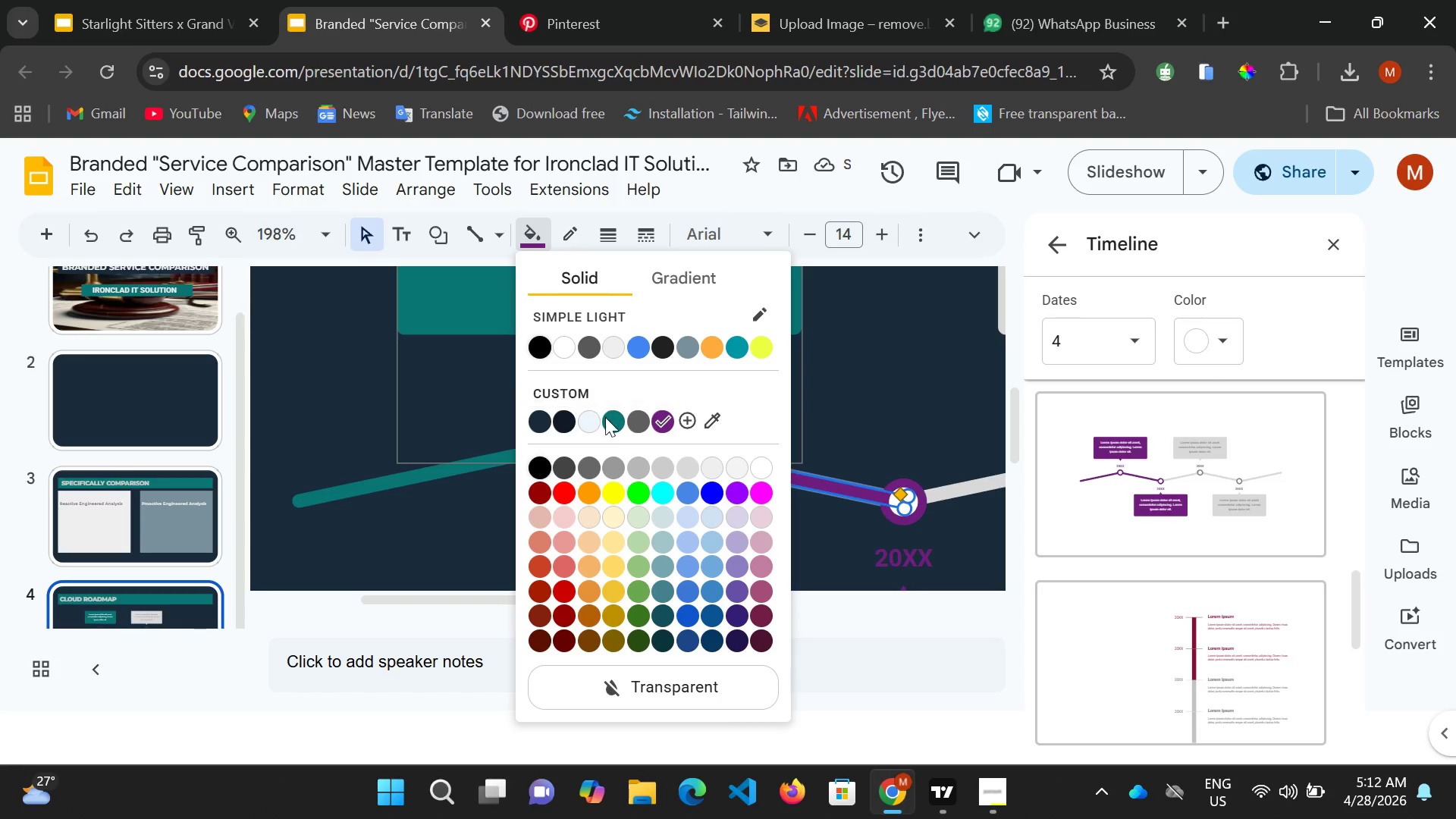 
left_click([608, 419])
 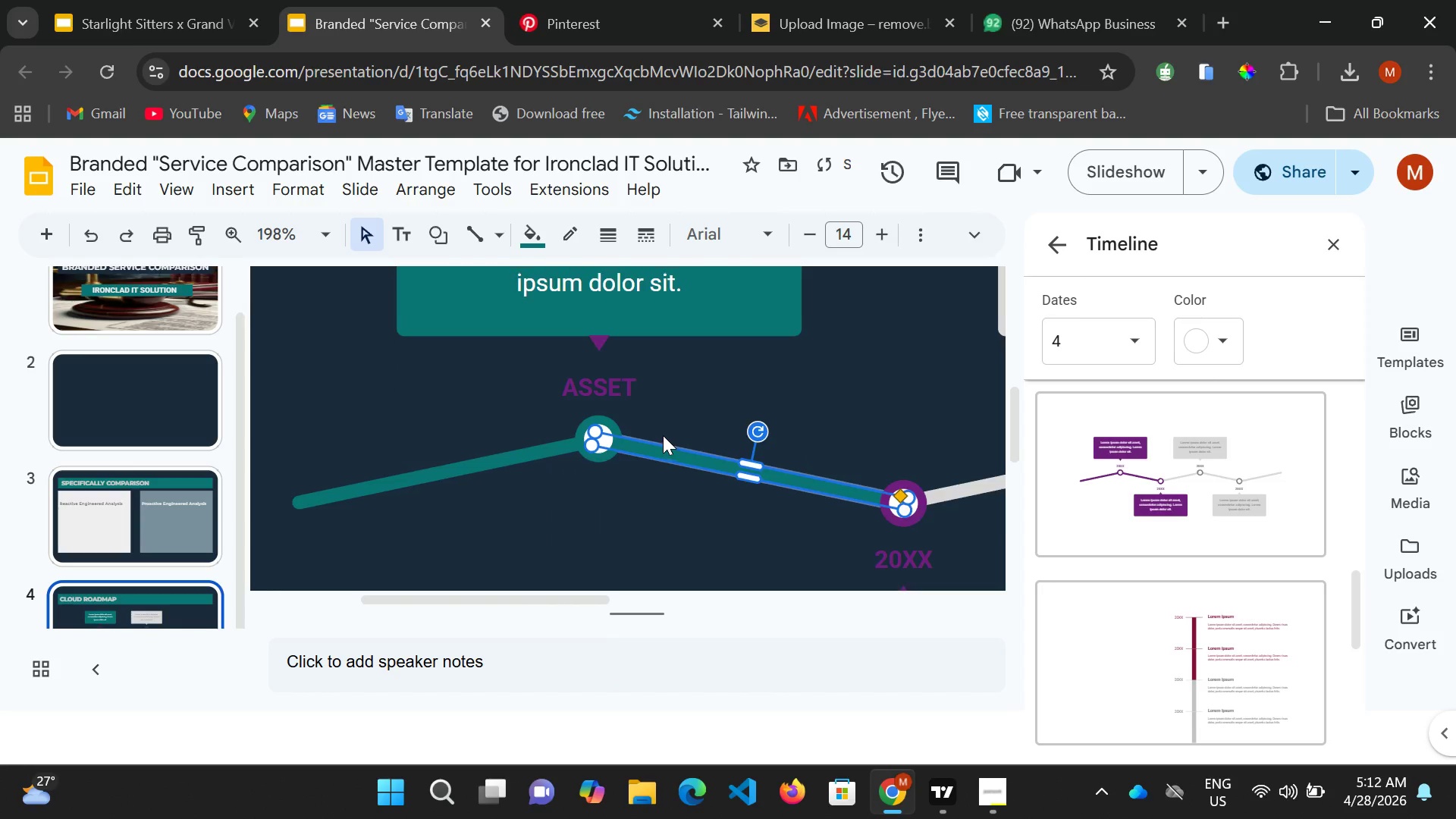 
scroll: coordinate [667, 437], scroll_direction: down, amount: 1.0
 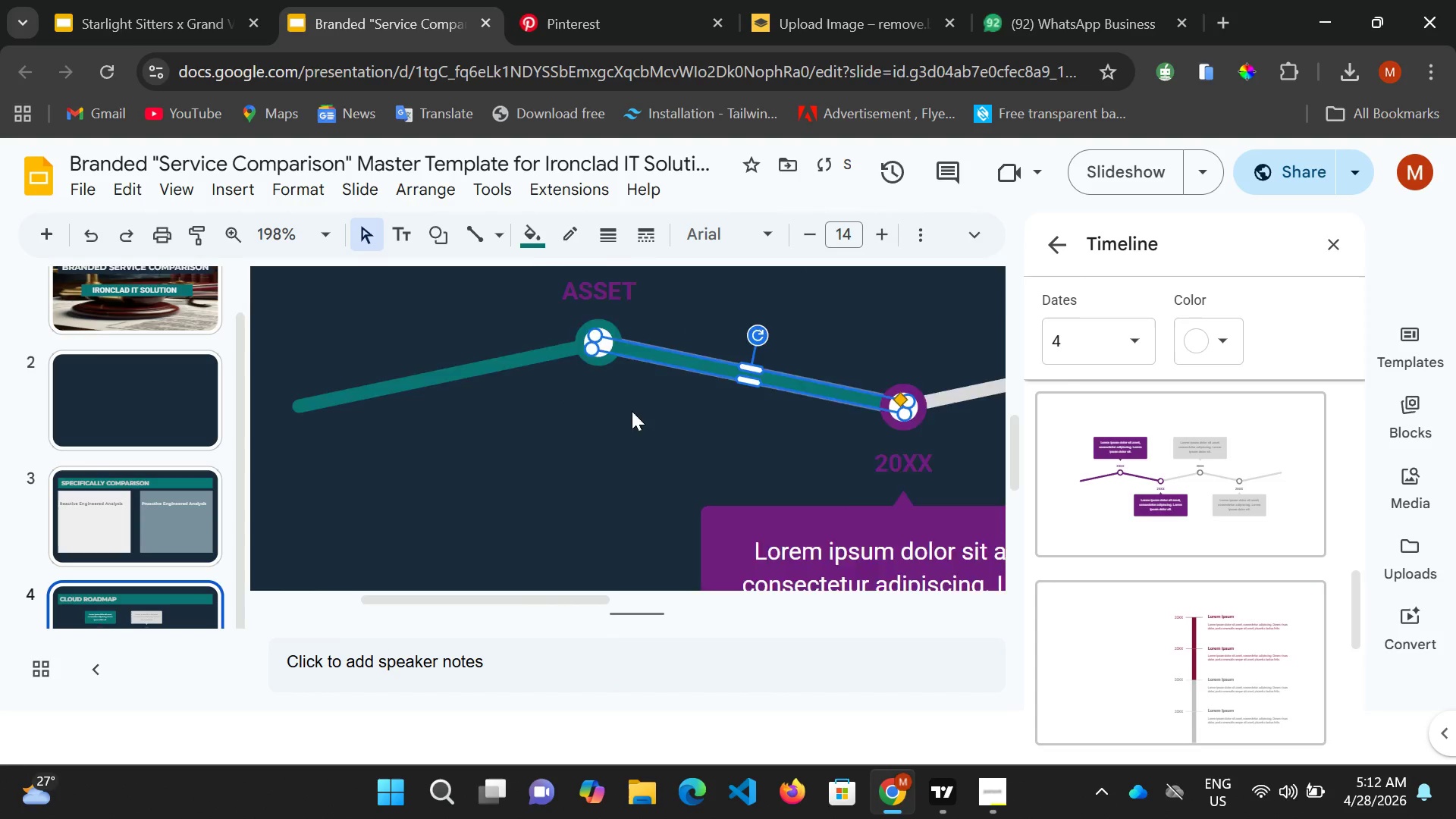 
scroll: coordinate [628, 409], scroll_direction: up, amount: 2.0
 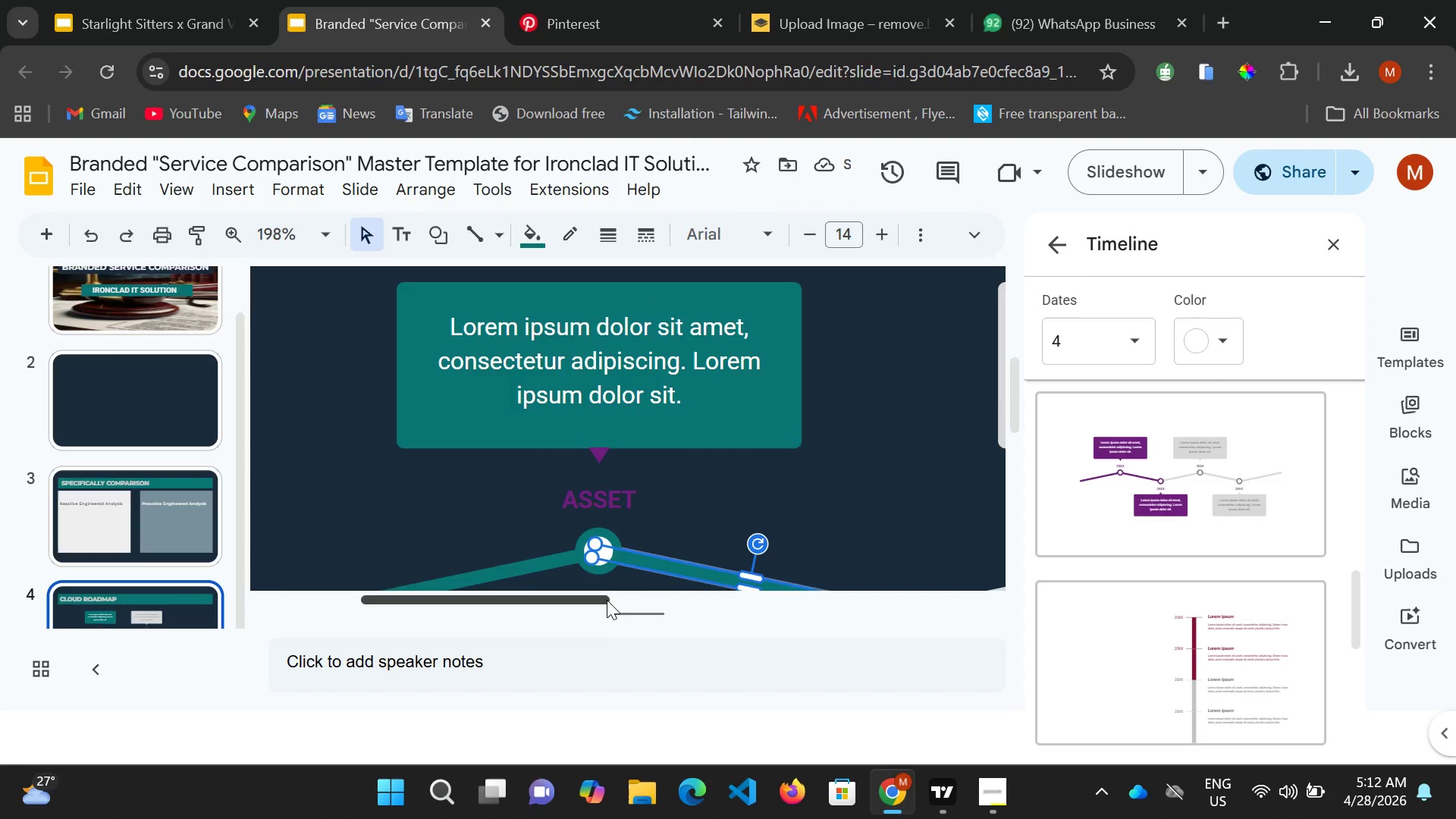 
left_click_drag(start_coordinate=[600, 598], to_coordinate=[710, 597])
 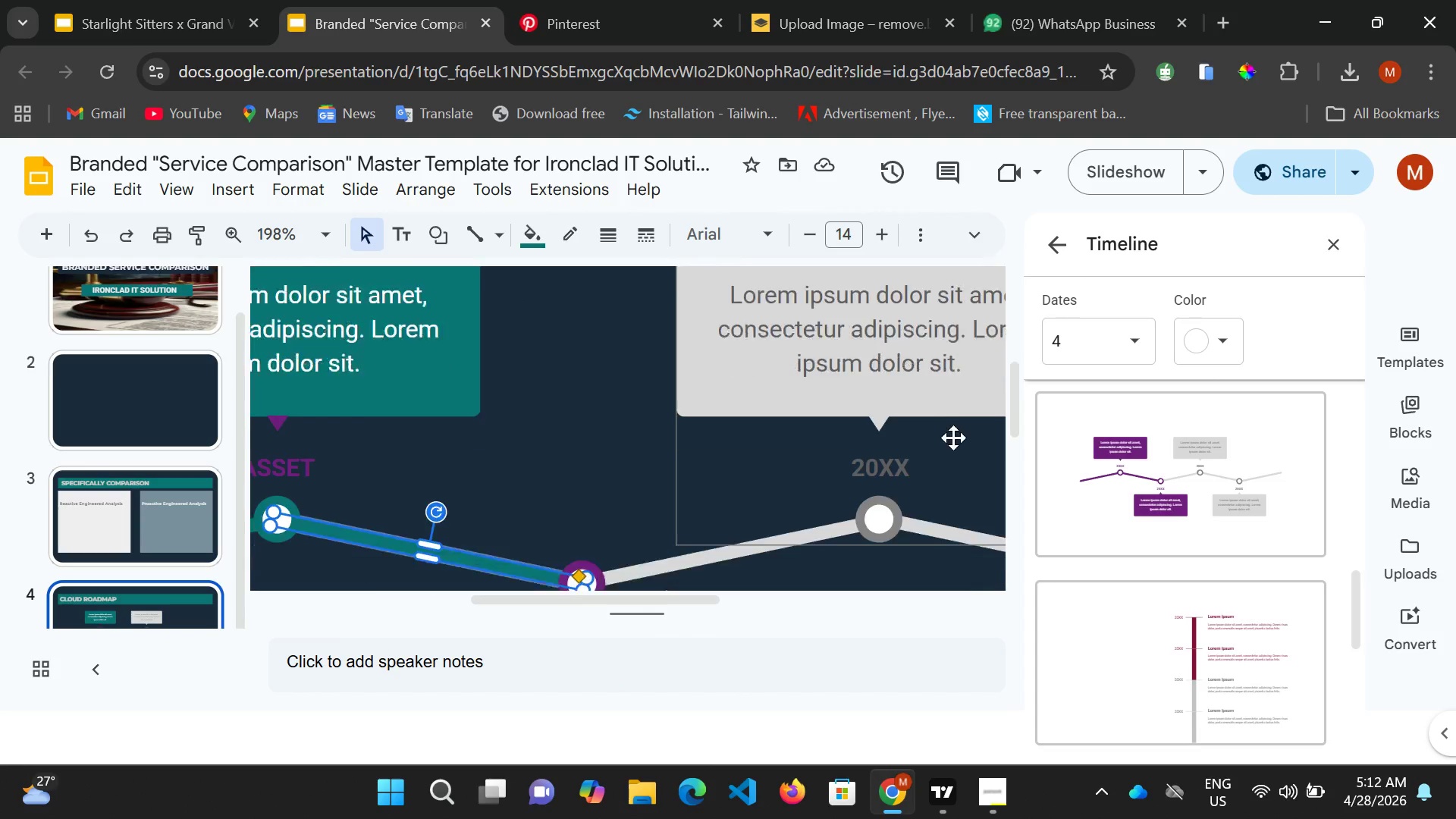 
scroll: coordinate [954, 439], scroll_direction: down, amount: 2.0
 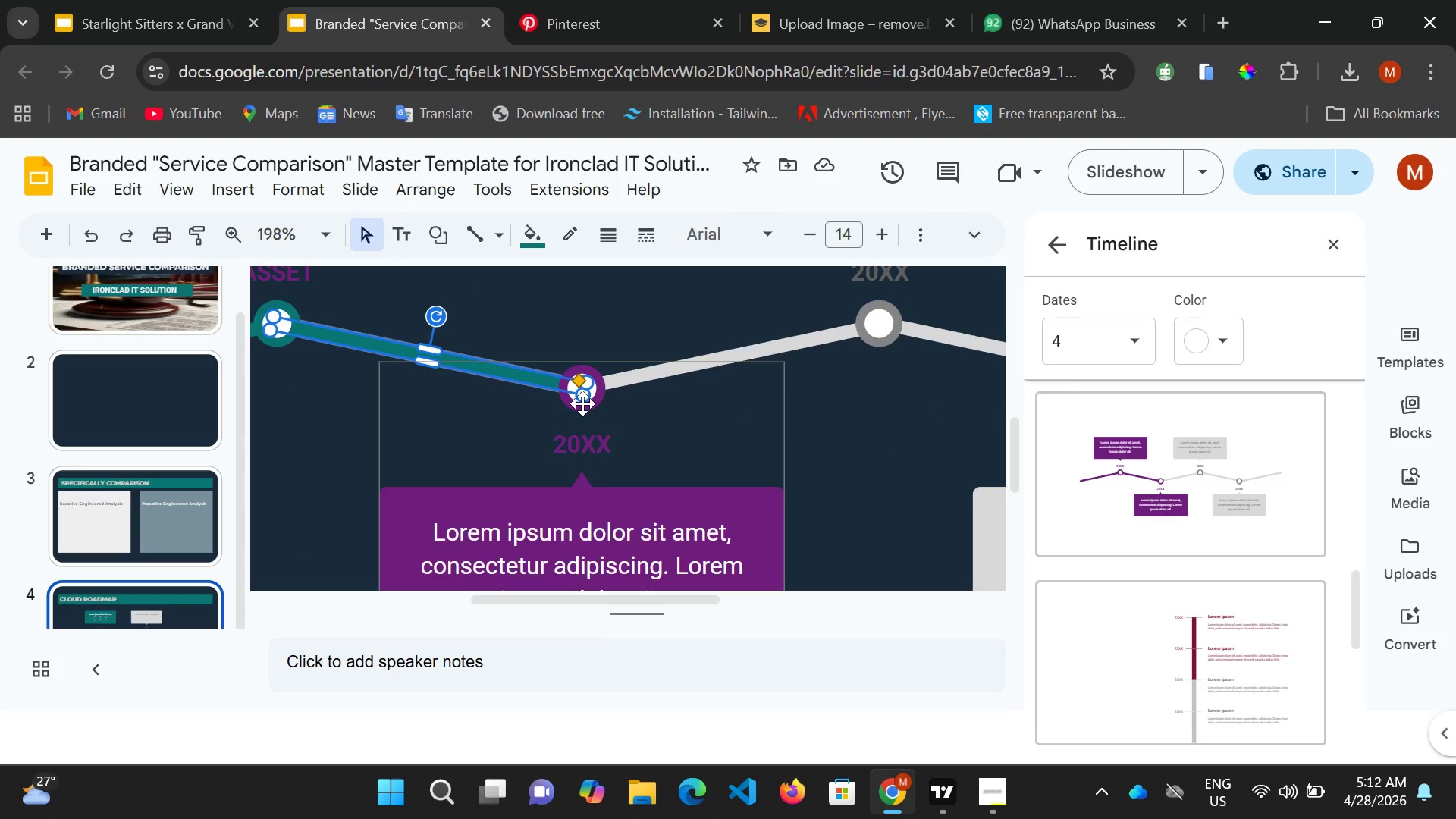 
left_click([582, 403])
 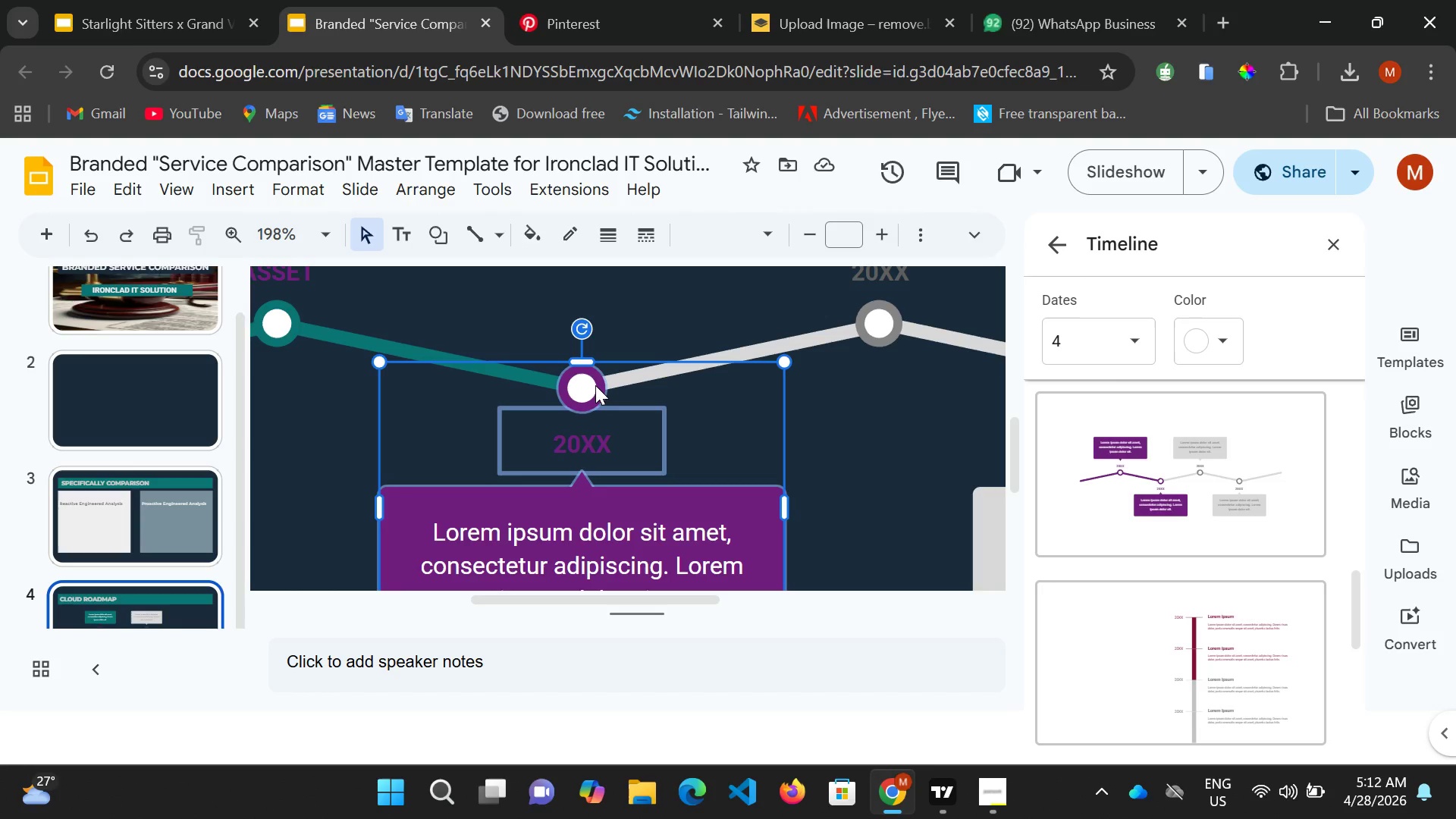 
left_click([595, 384])
 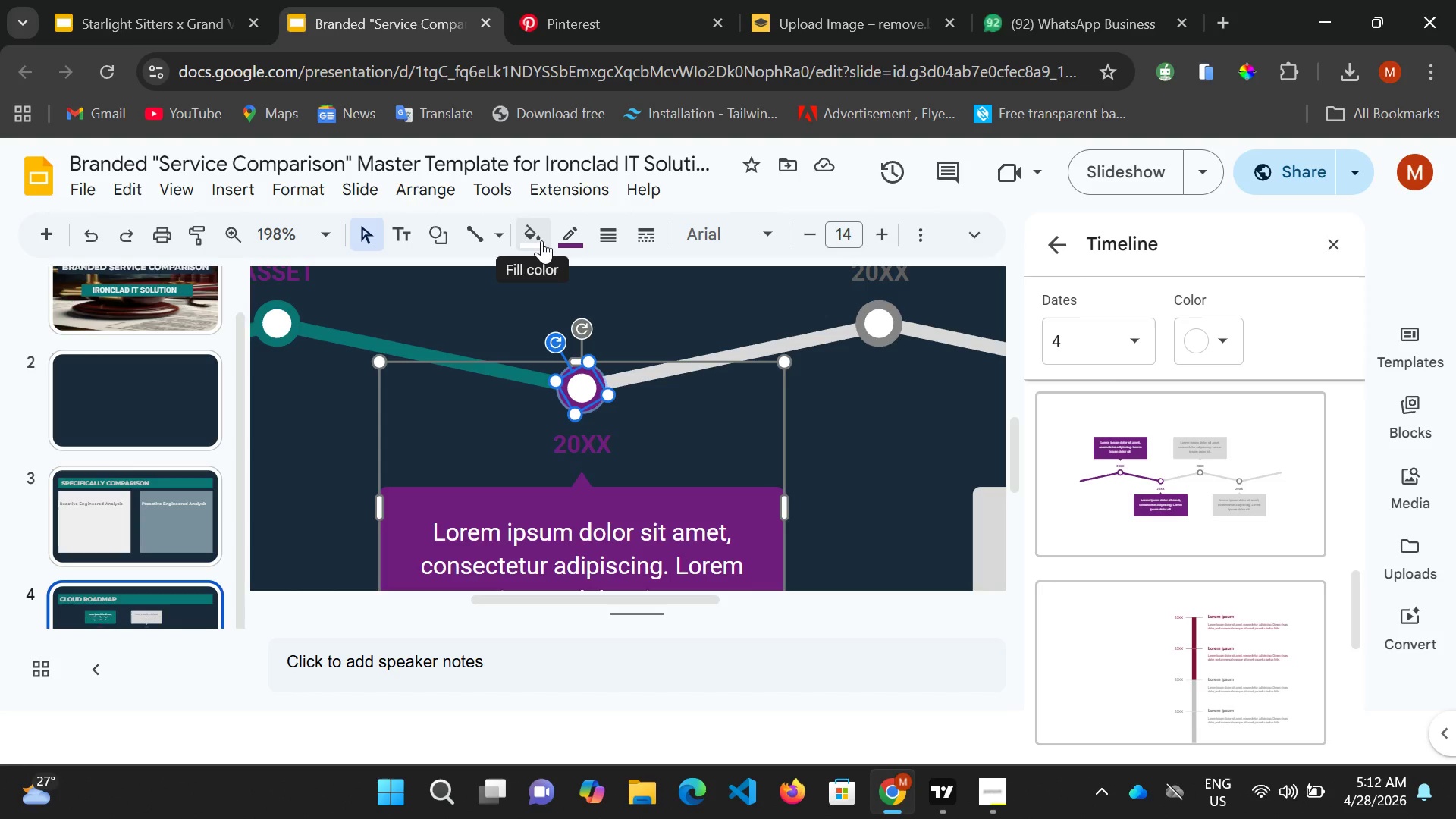 
left_click([566, 234])
 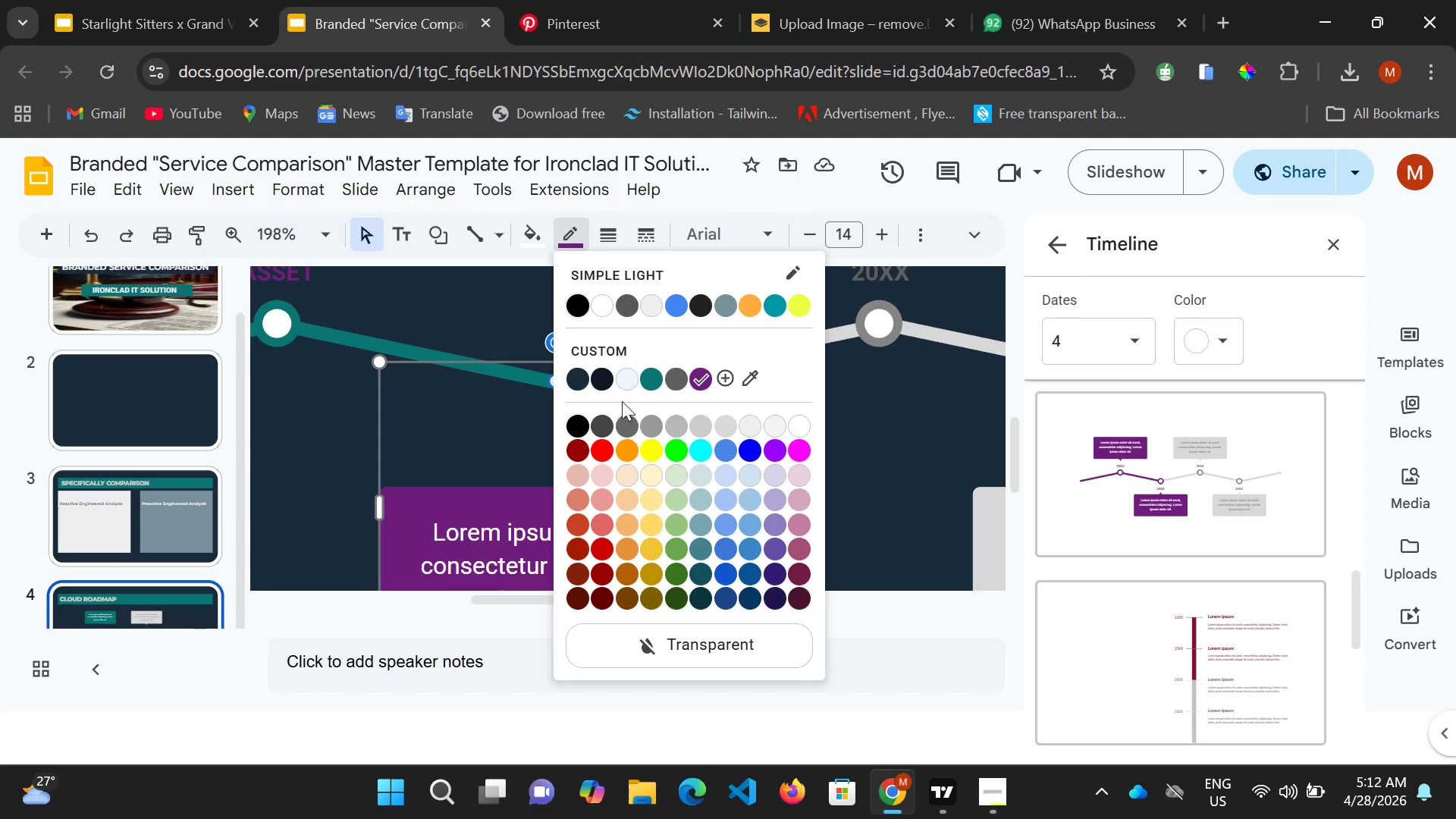 
scroll: coordinate [623, 353], scroll_direction: down, amount: 1.0
 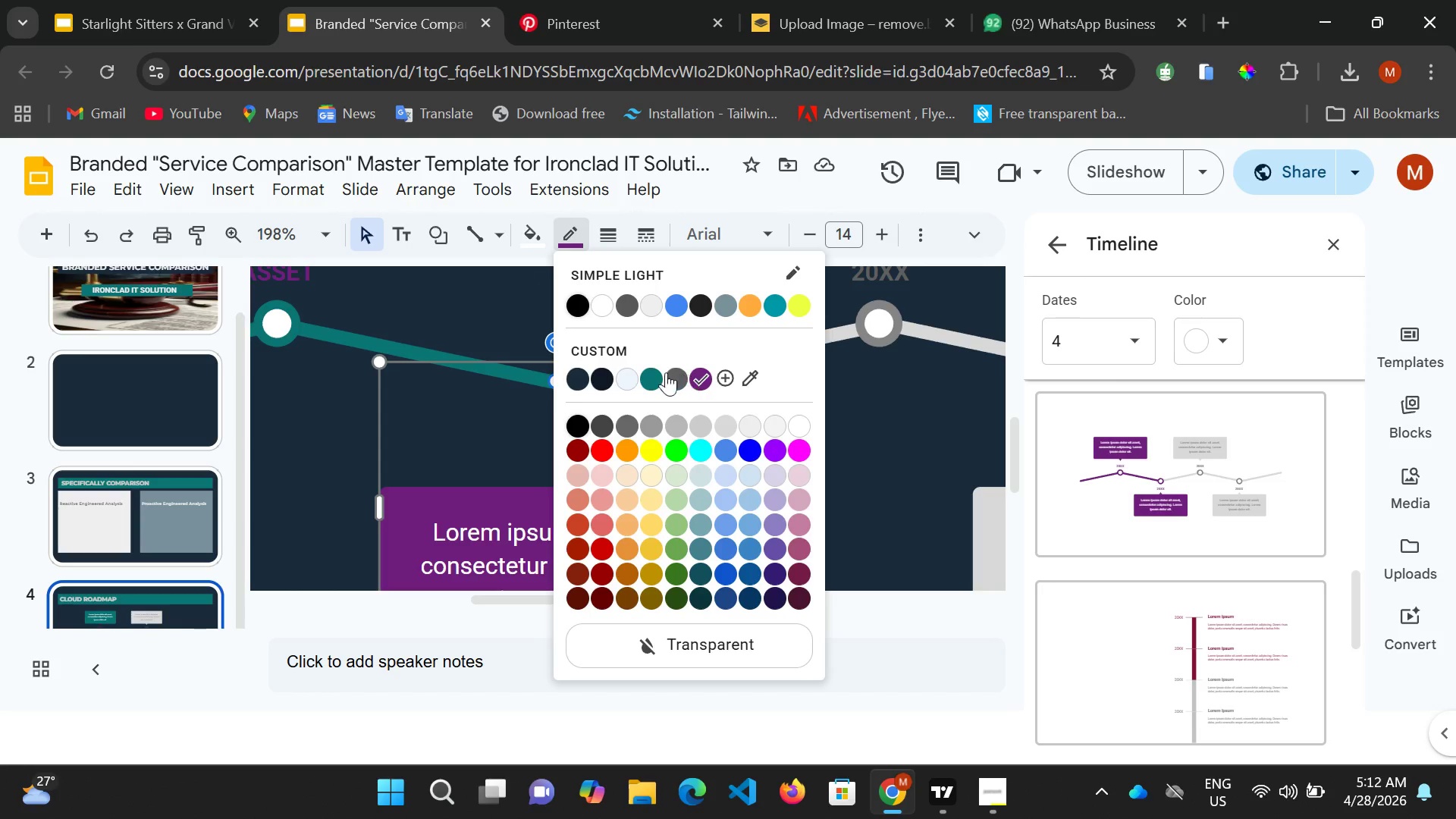 
mouse_move([686, 360])
 